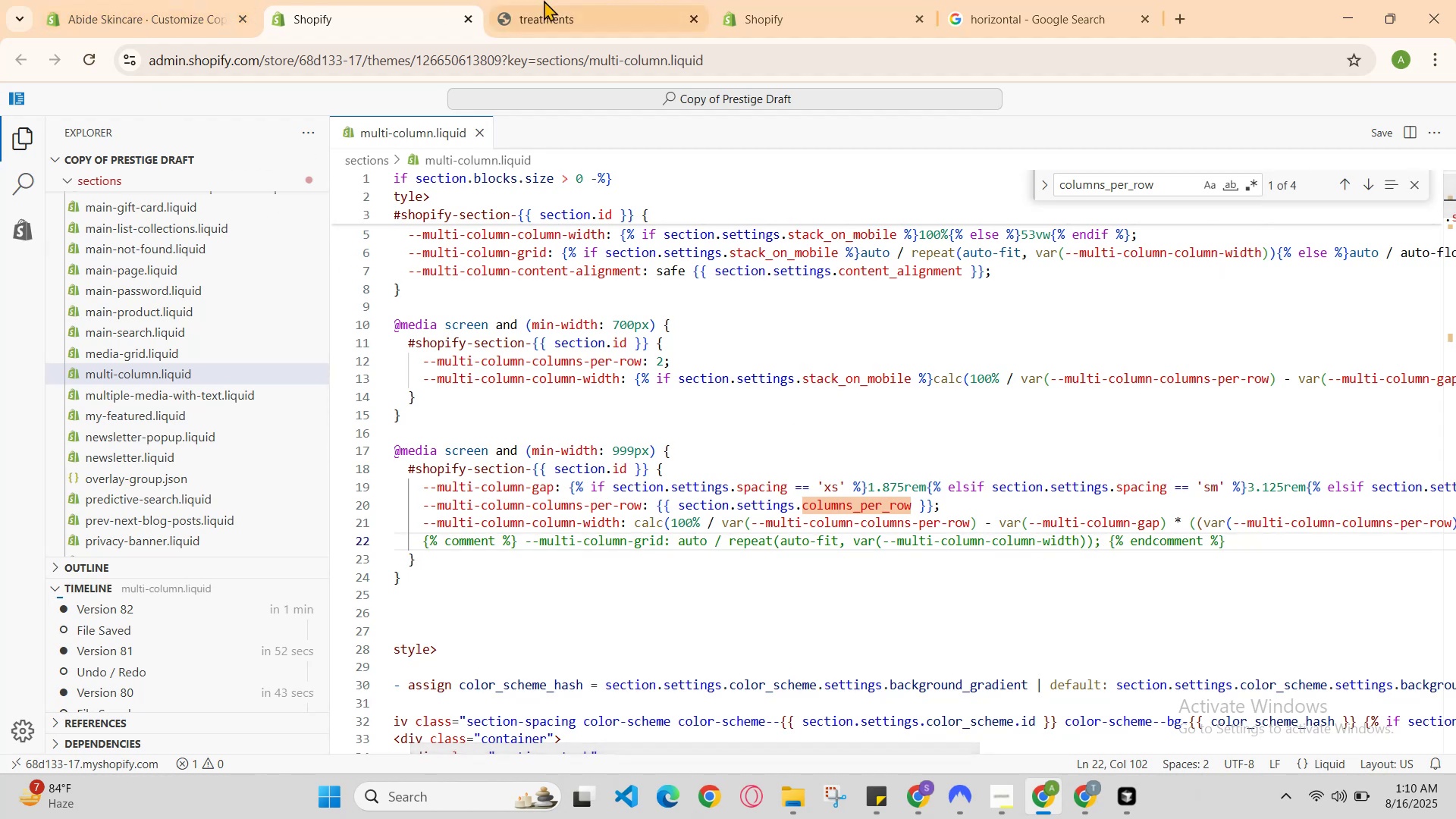 
left_click([582, 0])
 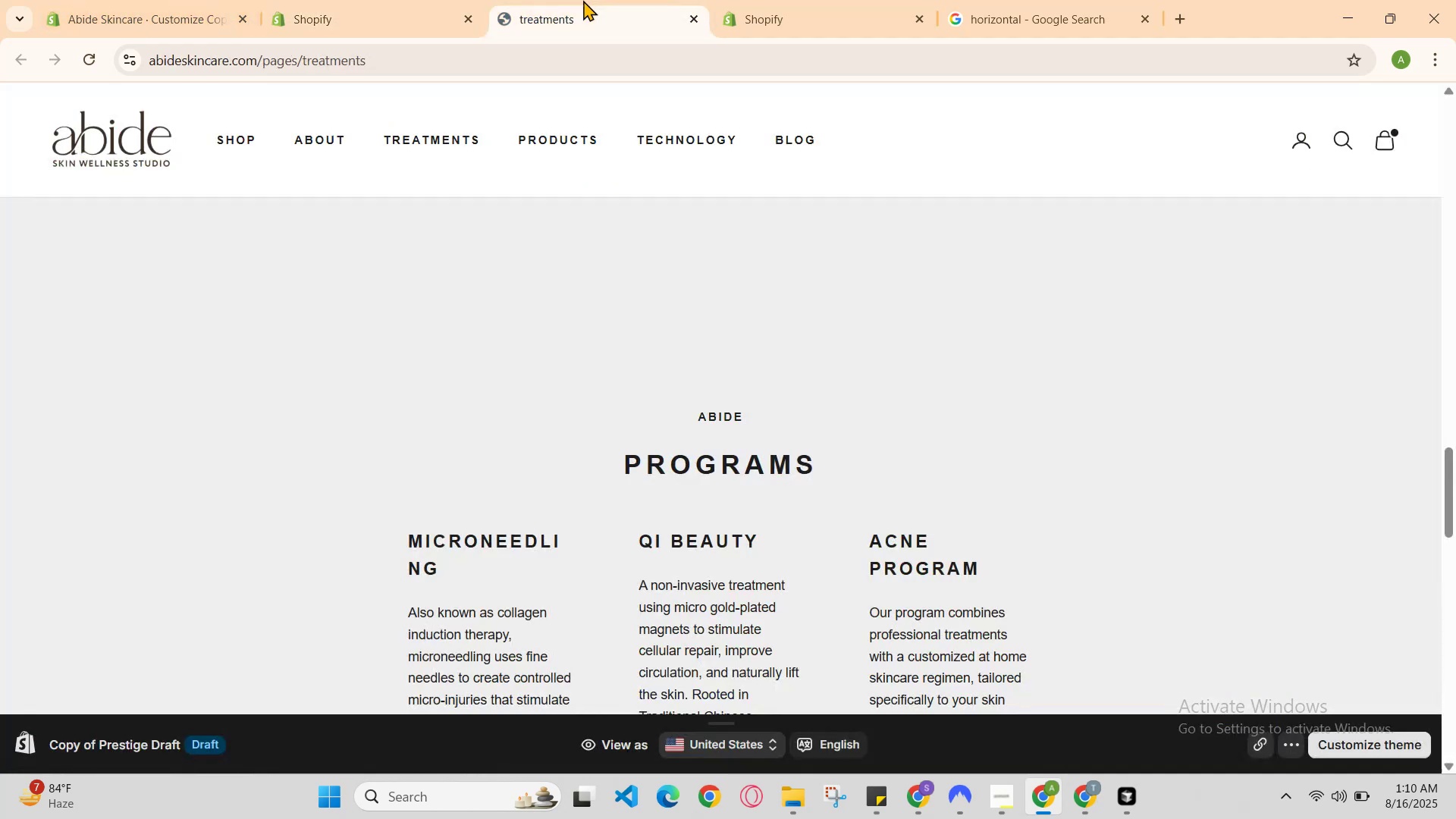 
key(Control+R)
 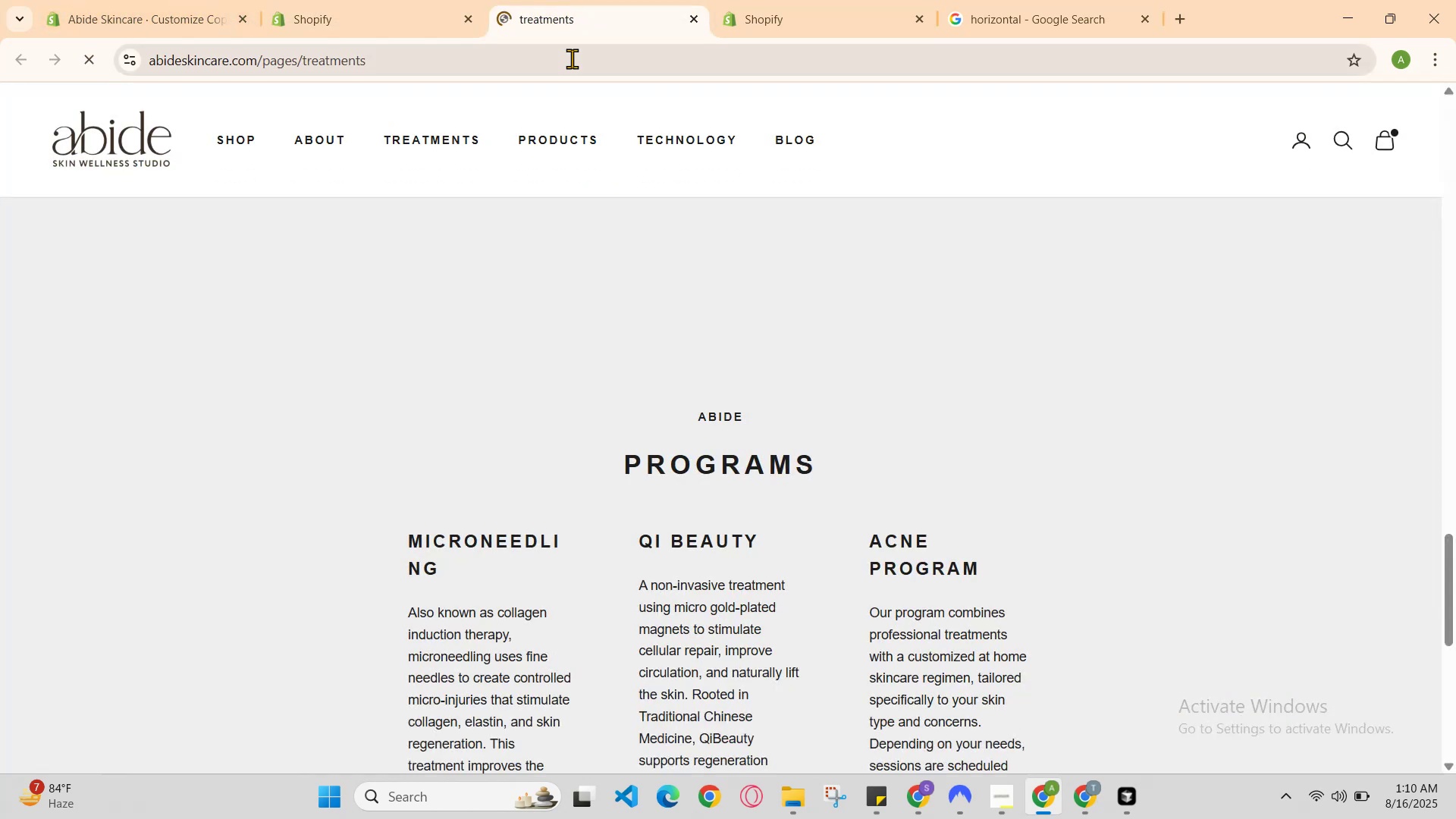 
scroll: coordinate [550, 201], scroll_direction: down, amount: 2.0
 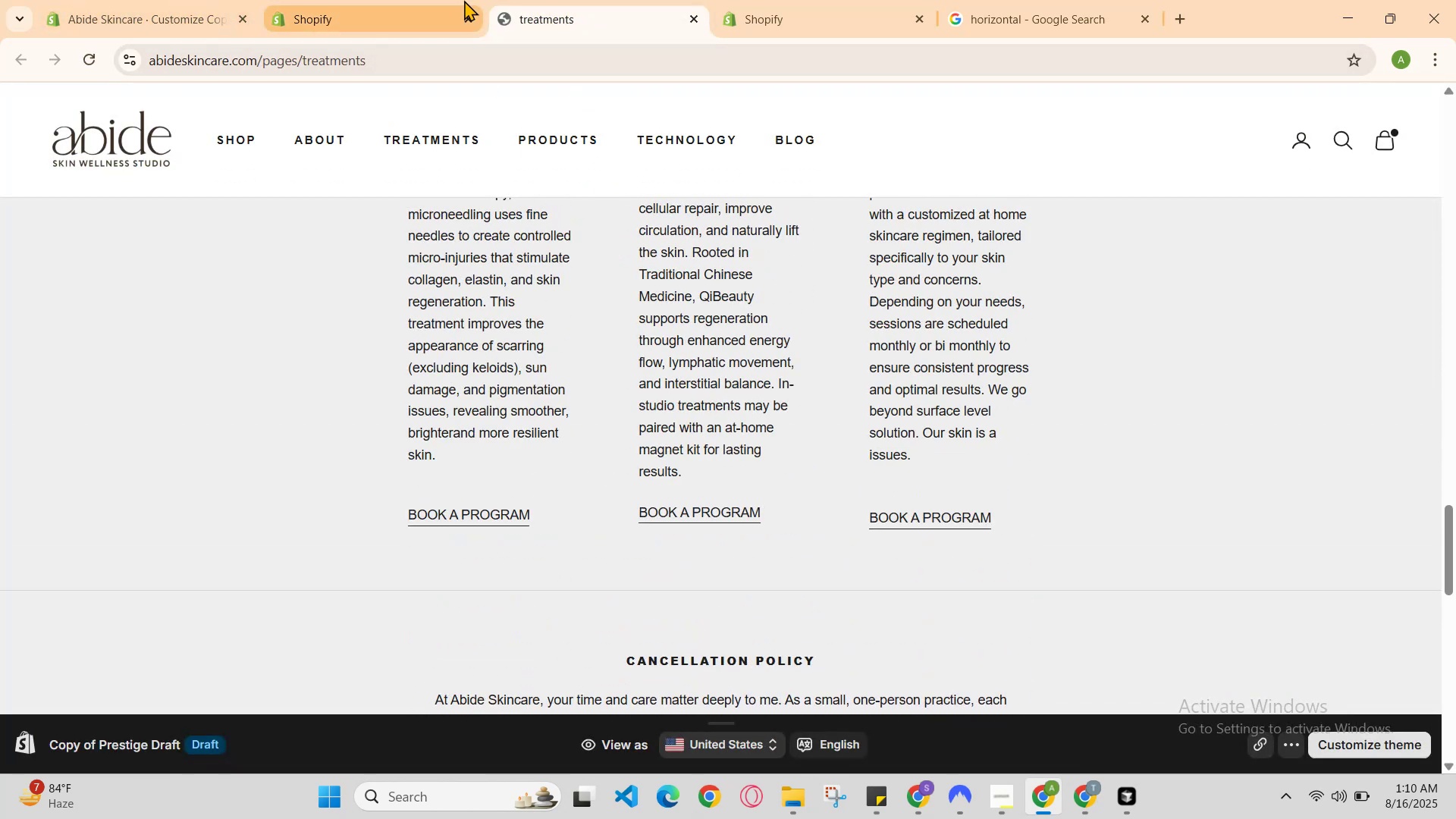 
left_click([463, 0])
 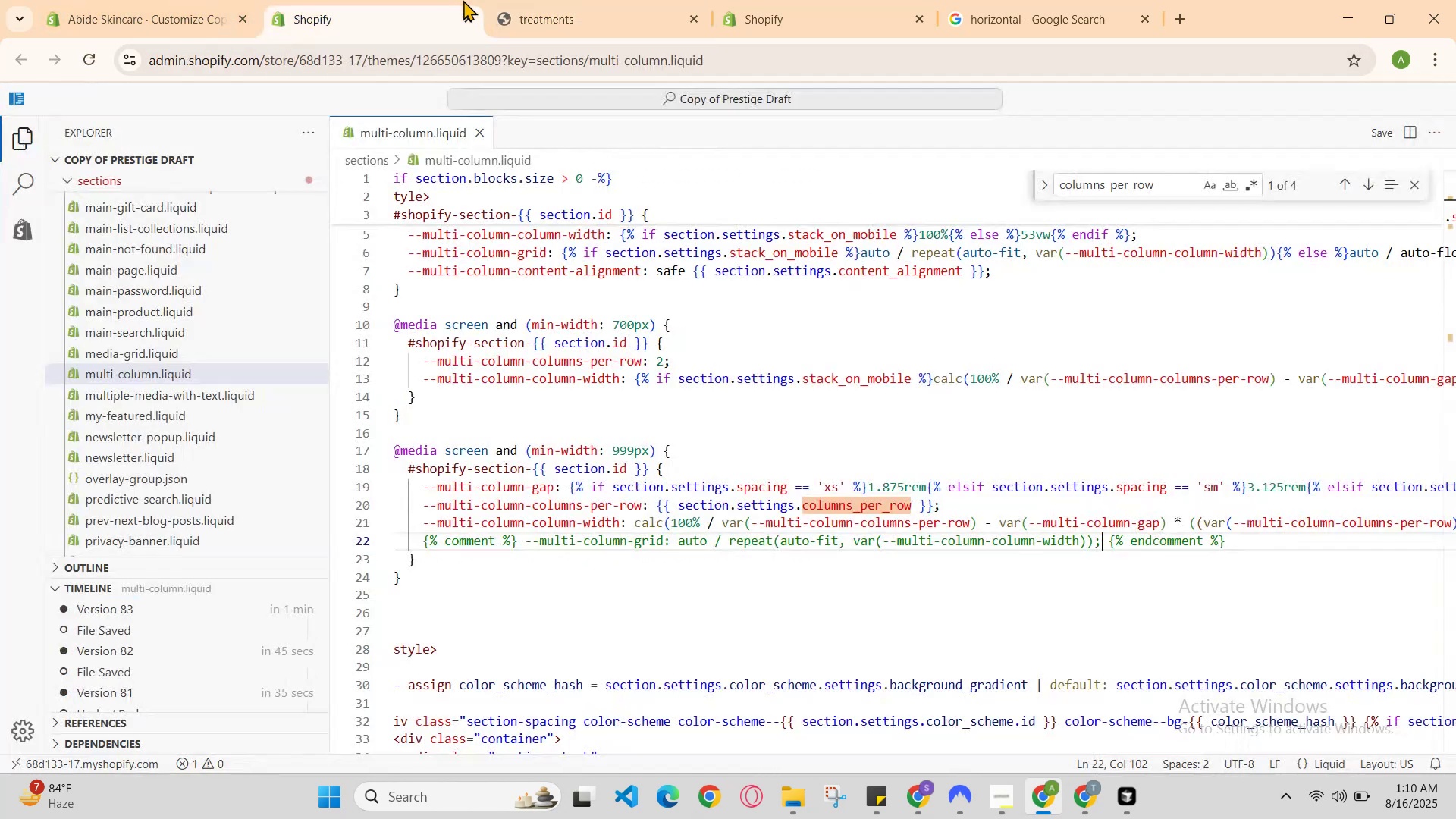 
key(Control+Z)
 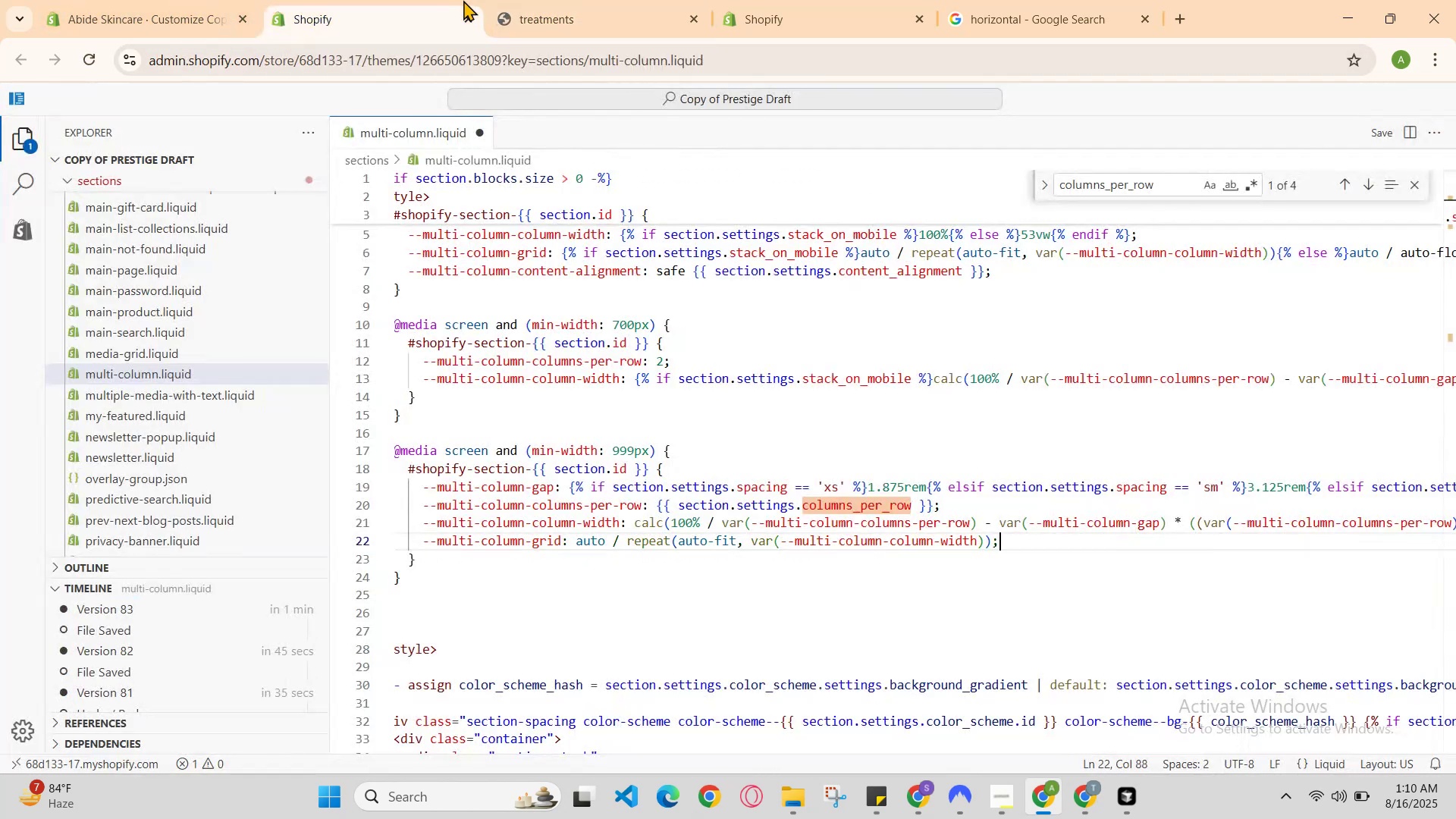 
key(Control+S)
 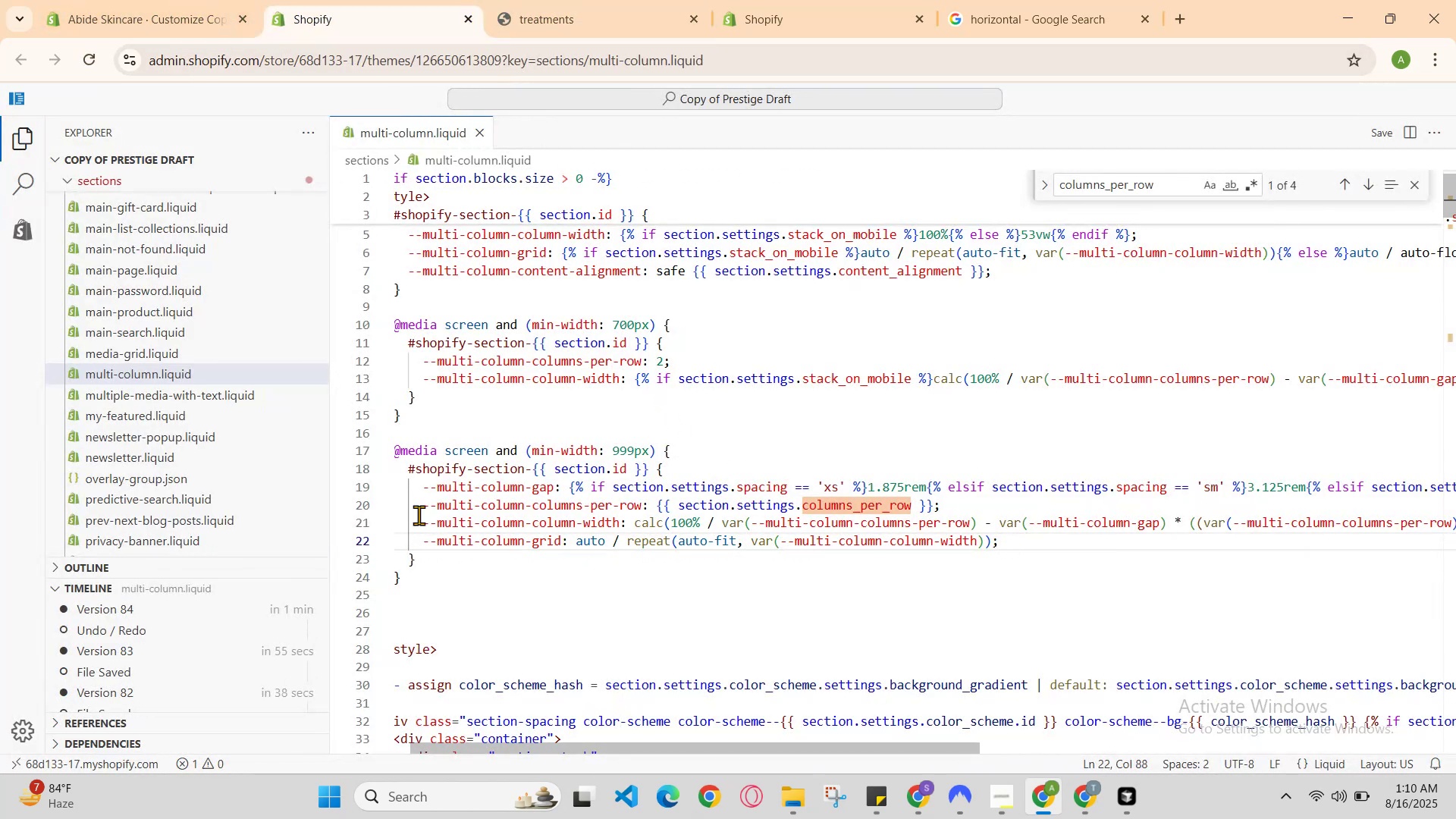 
left_click([415, 529])
 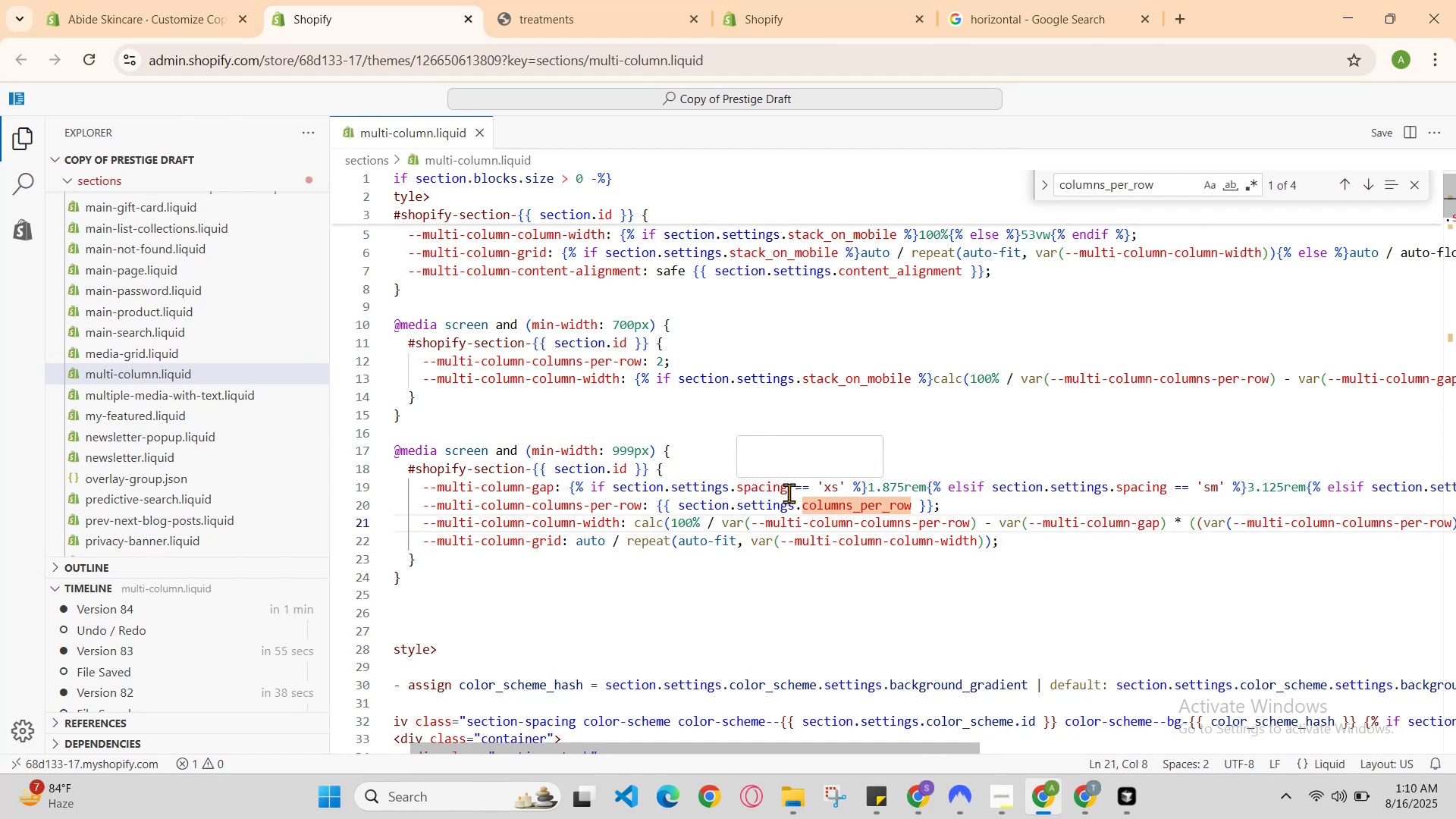 
key(Control+Slash)
 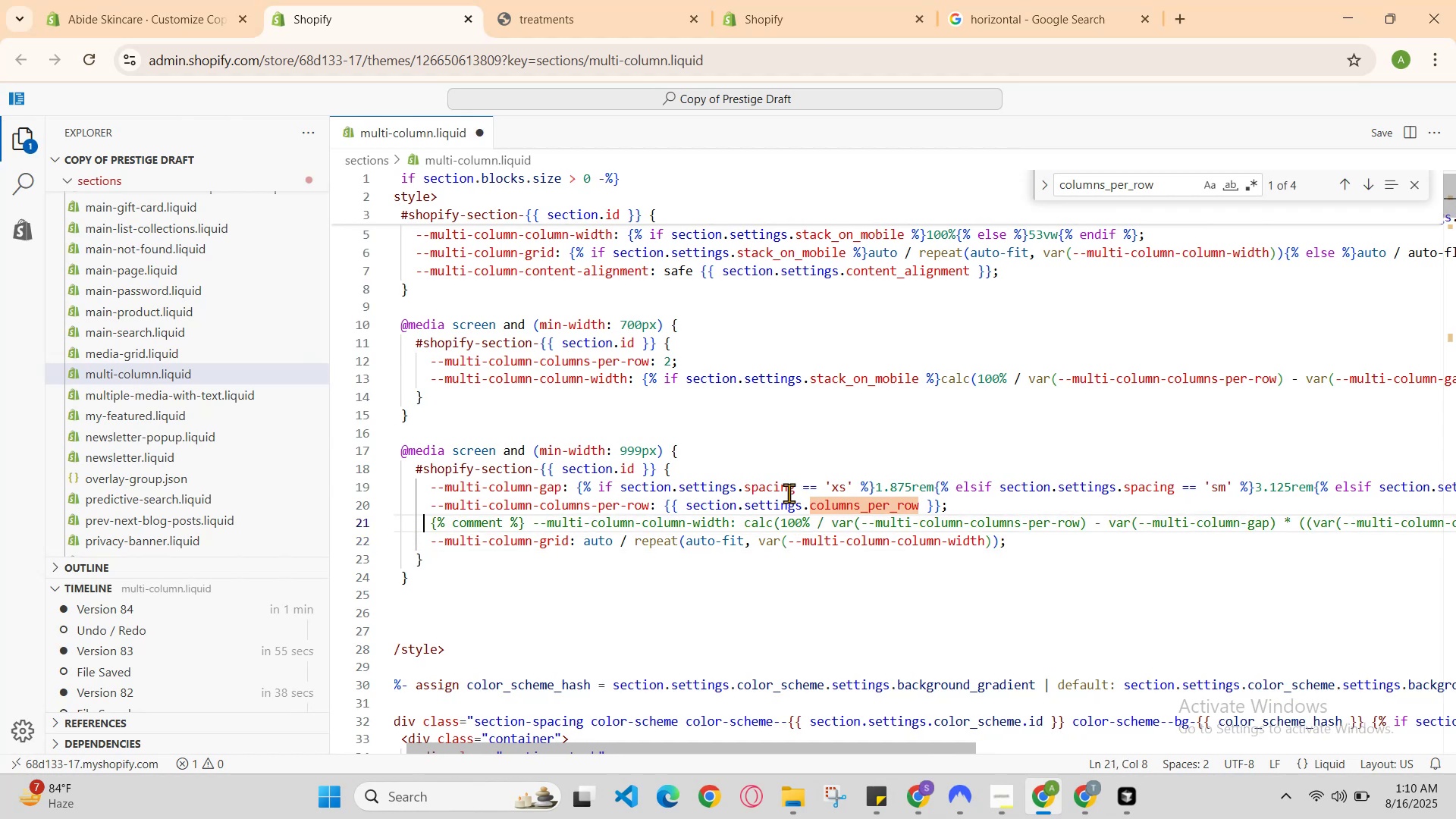 
hold_key(key=ControlLeft, duration=0.73)
 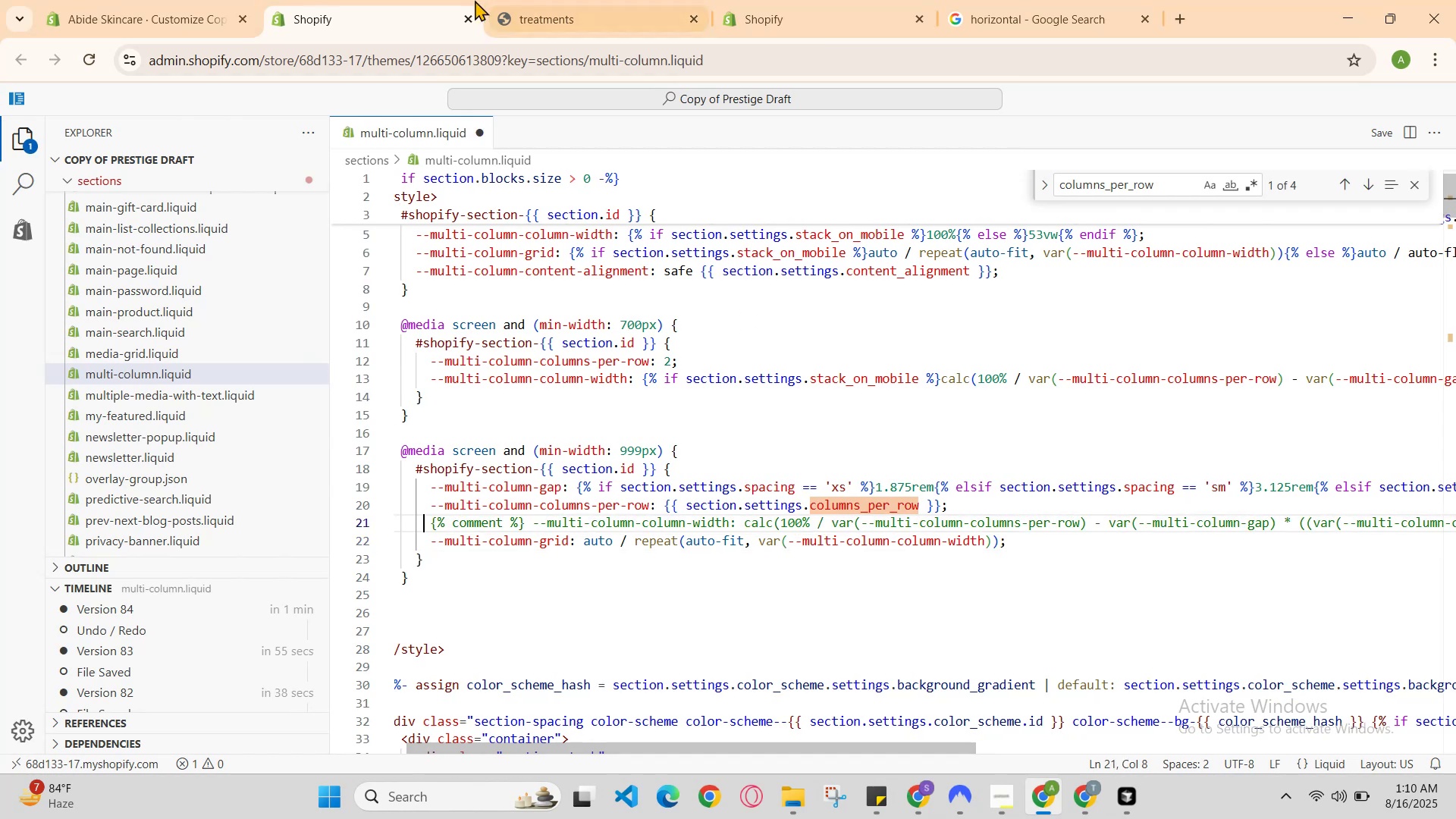 
hold_key(key=S, duration=0.4)
 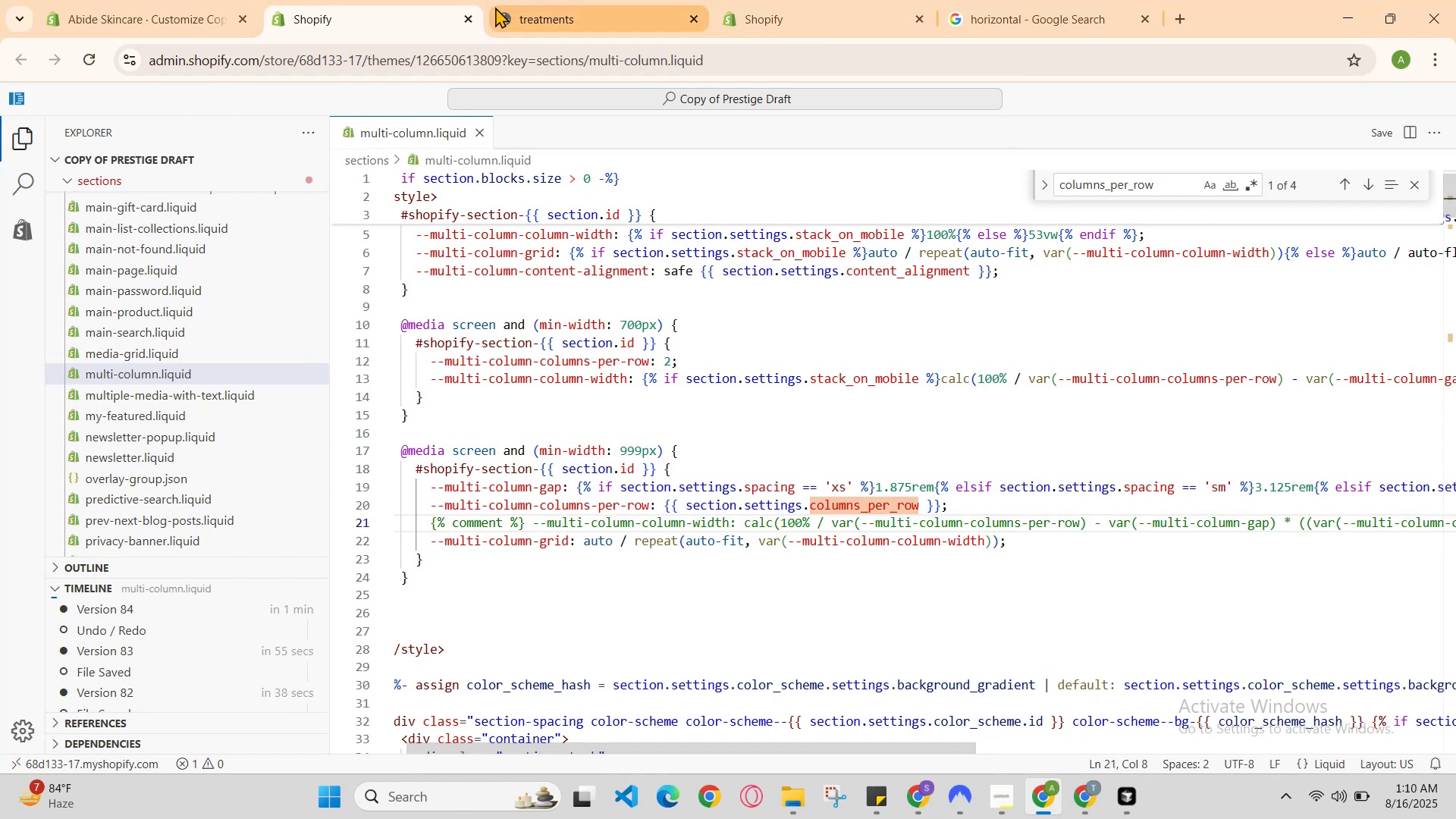 
left_click([538, 10])
 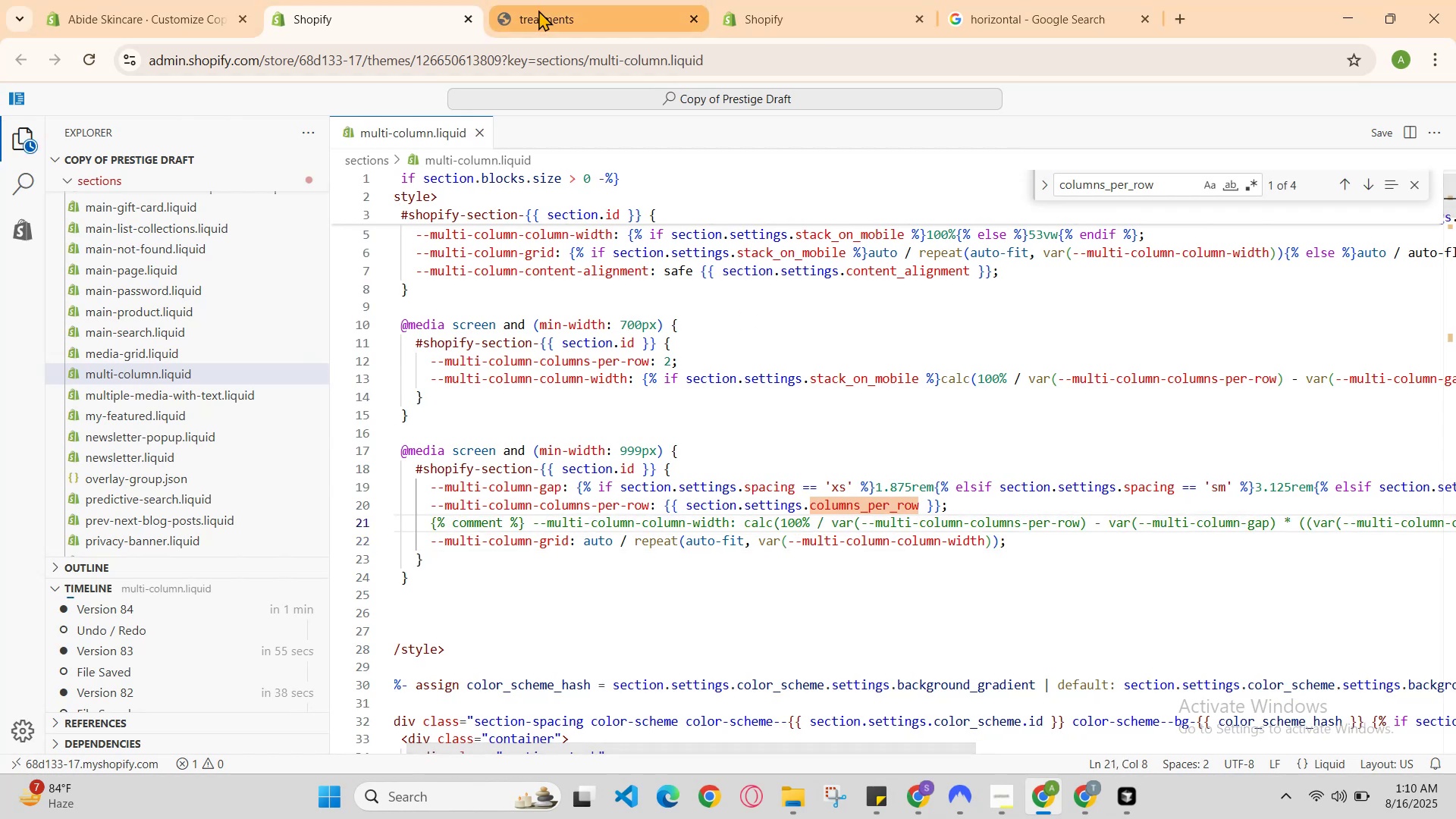 
key(Control+R)
 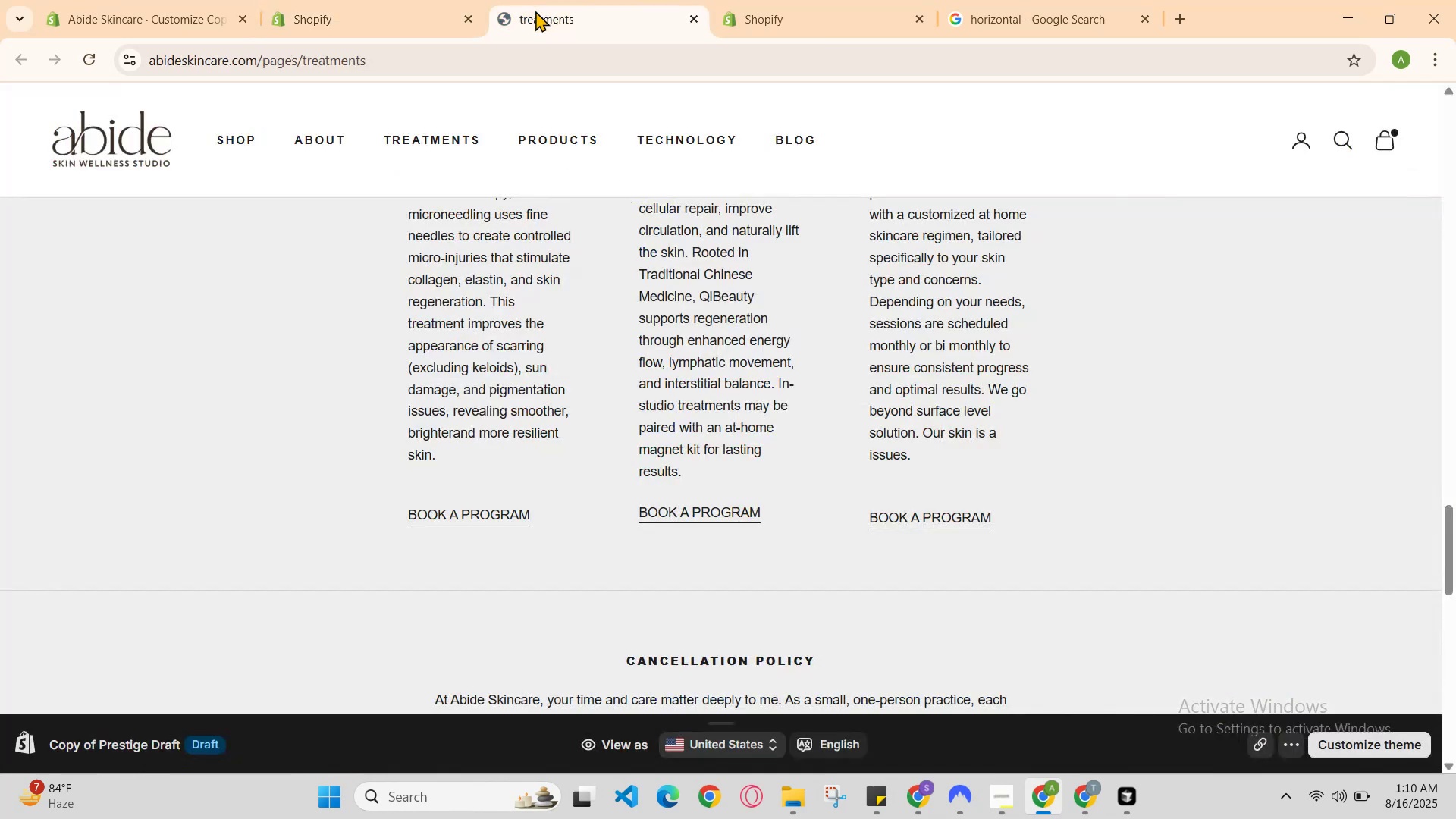 
key(Control+E)
 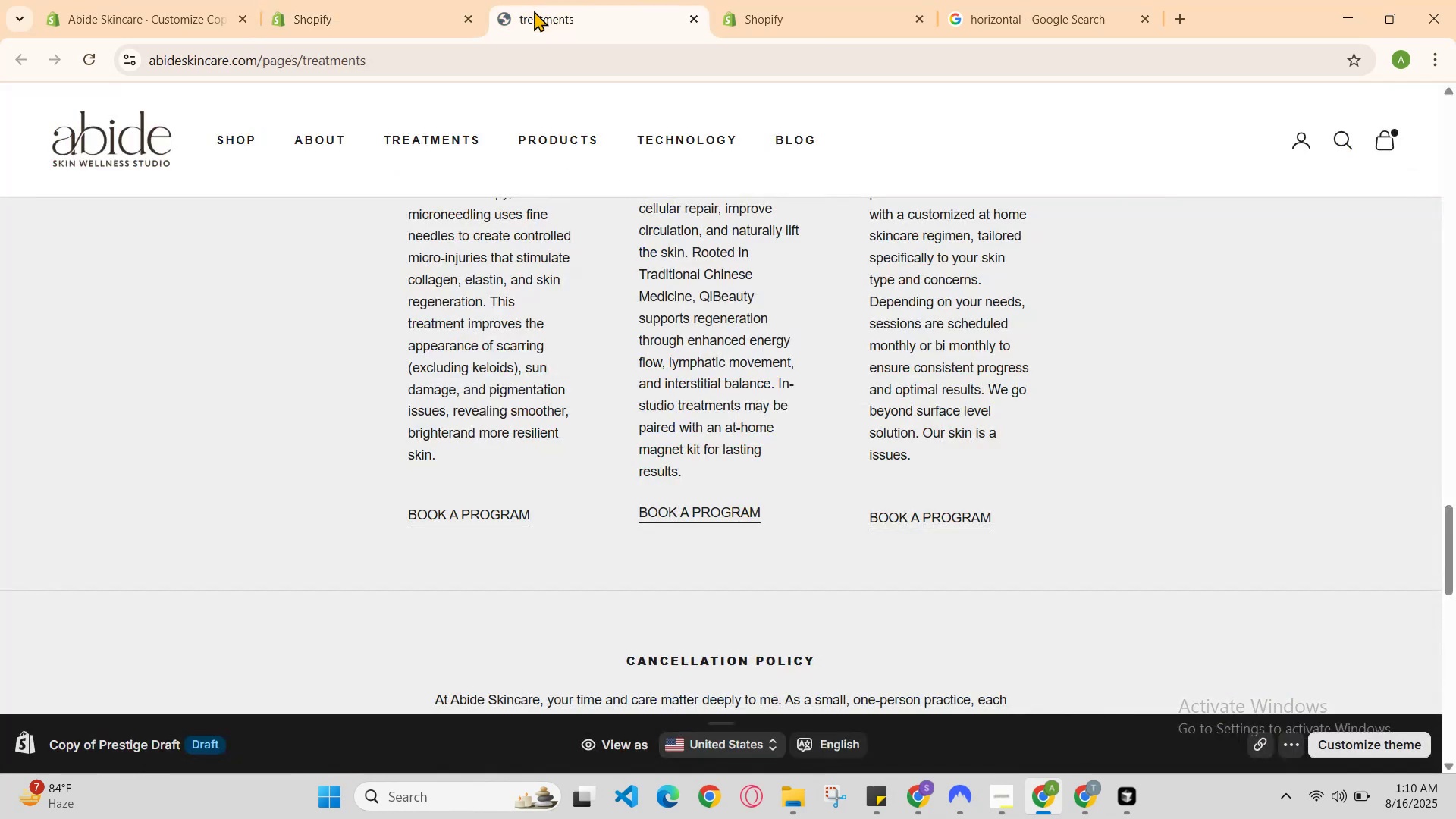 
key(Control+R)
 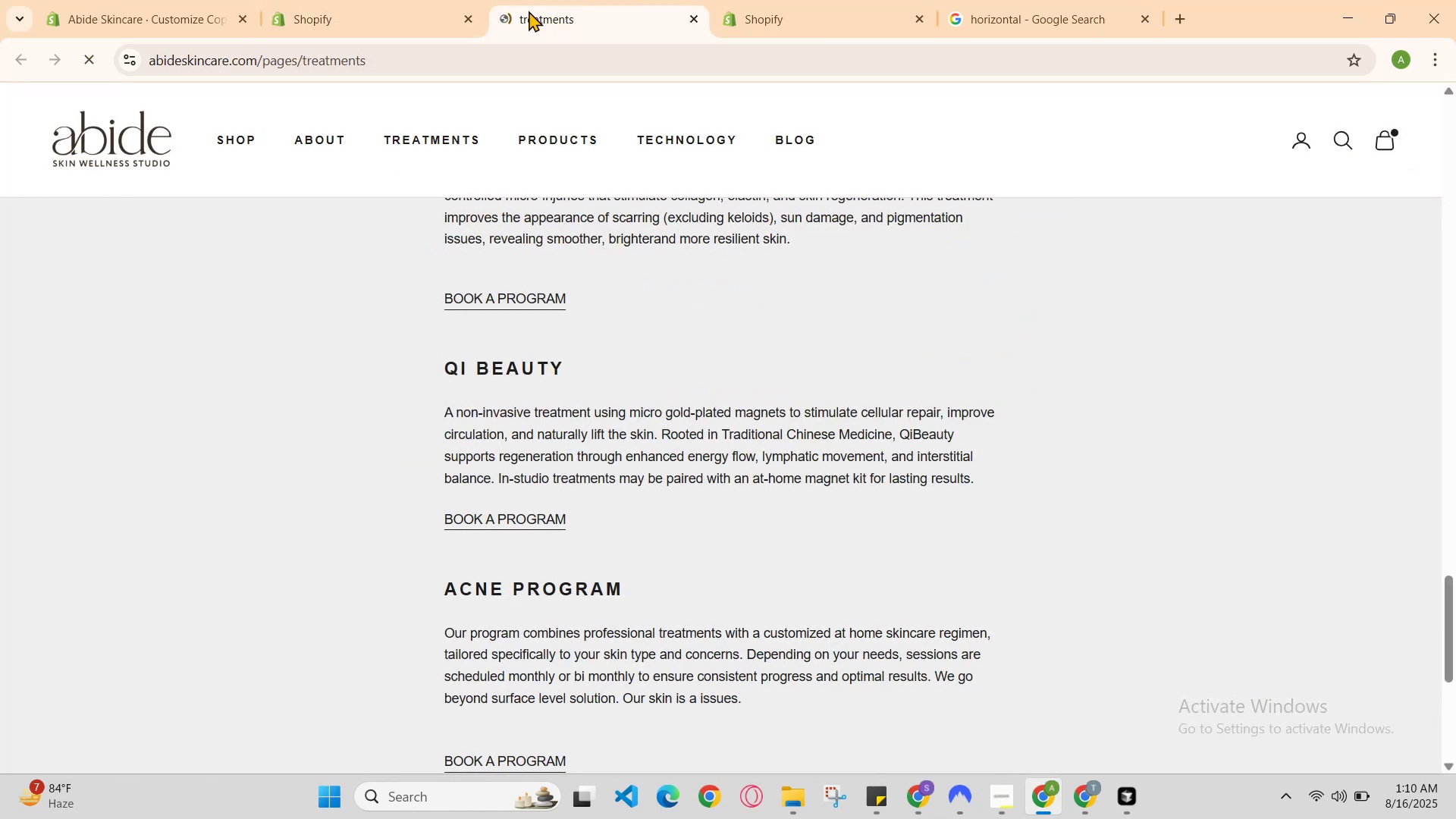 
scroll: coordinate [572, 267], scroll_direction: up, amount: 1.0
 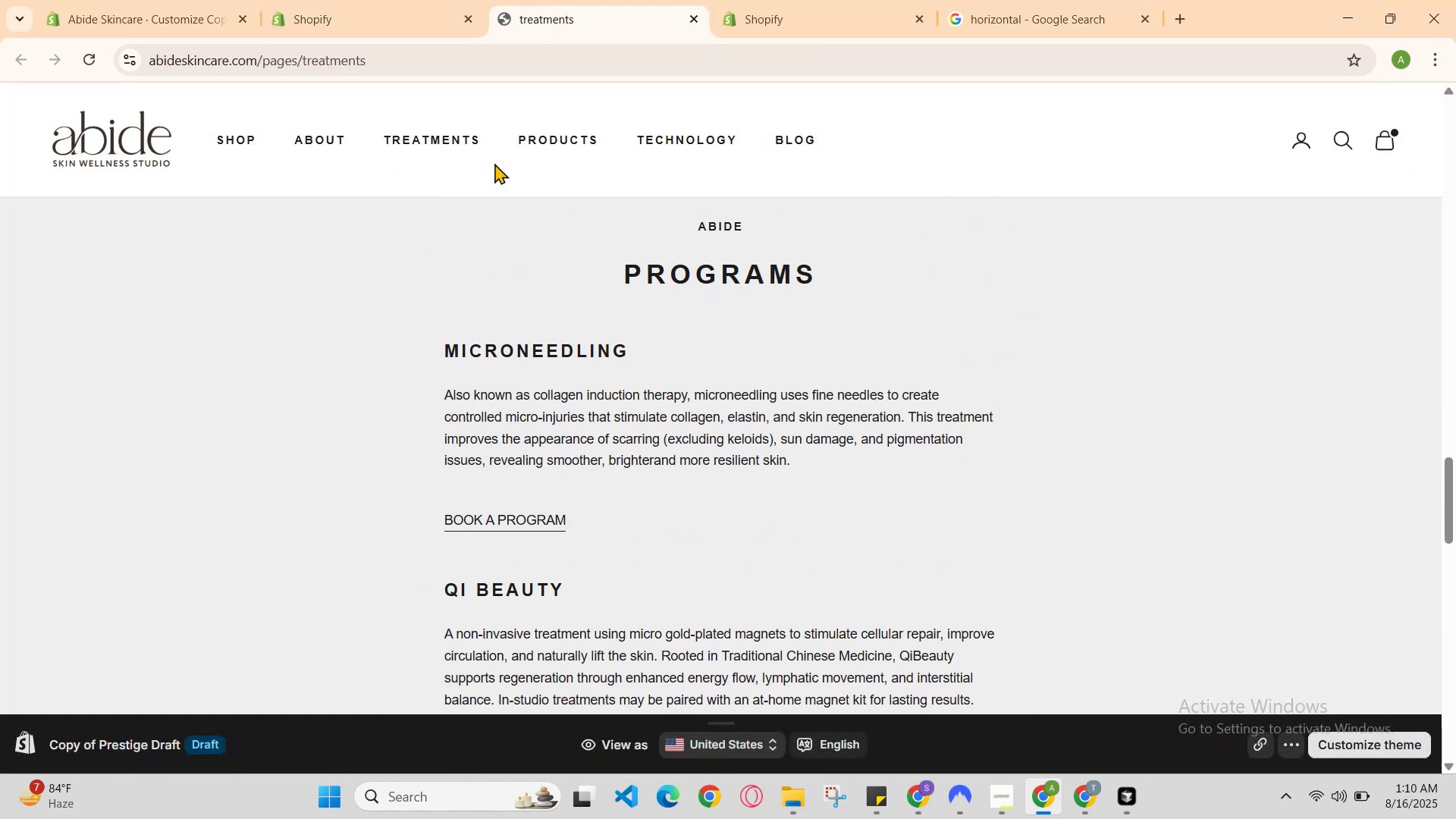 
left_click([434, 0])
 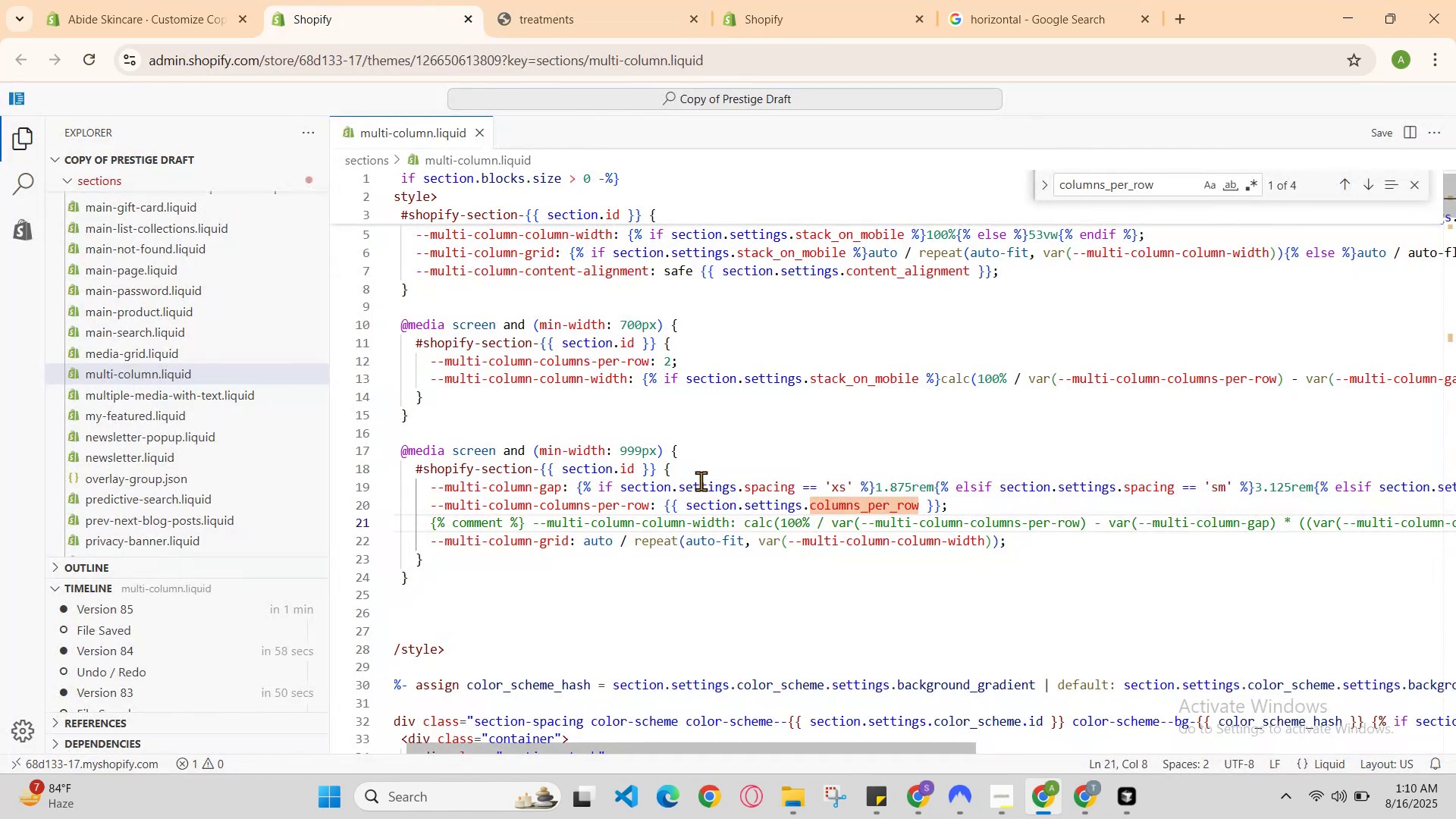 
key(Control+Z)
 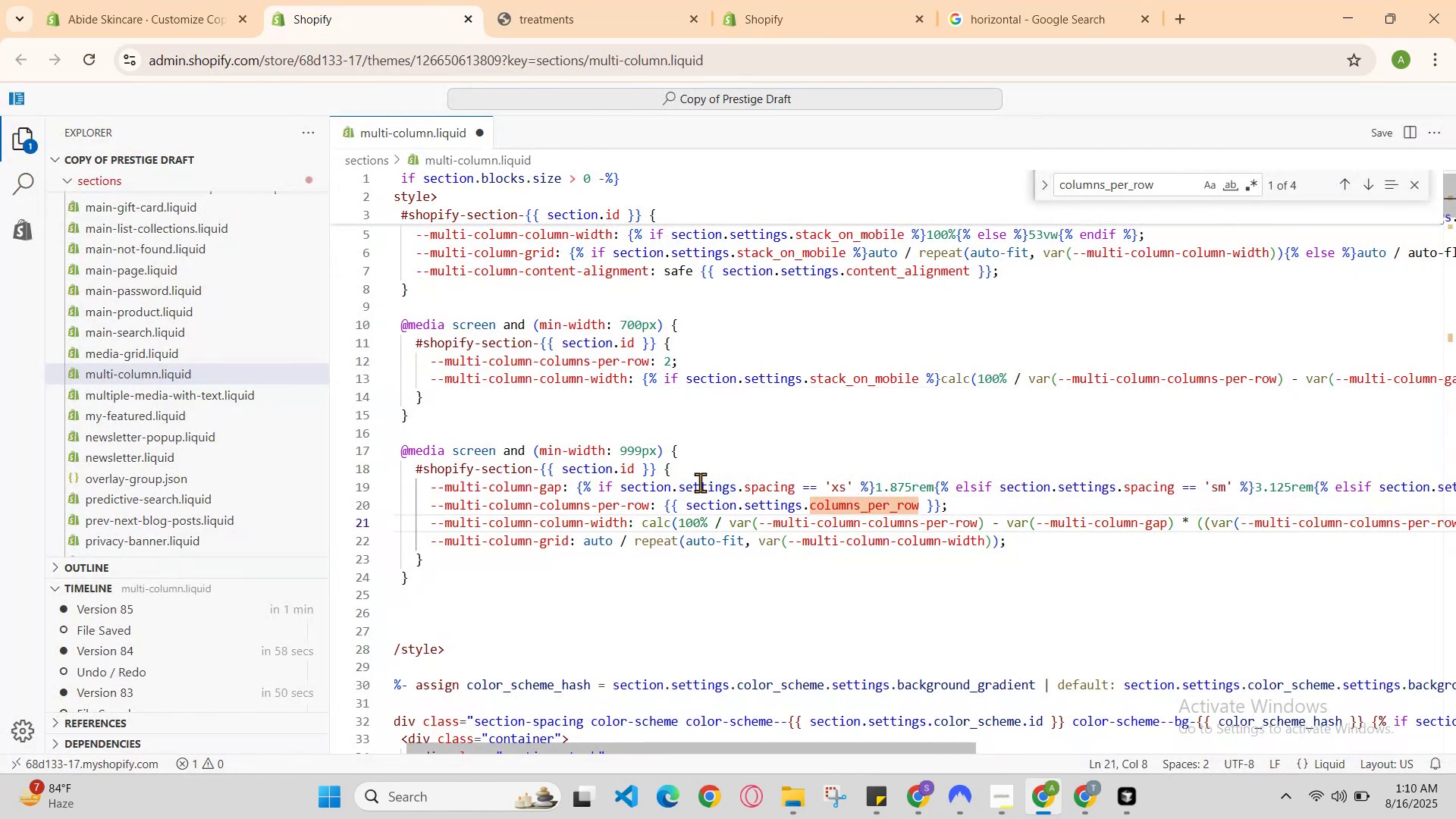 
hold_key(key=ControlLeft, duration=0.86)
 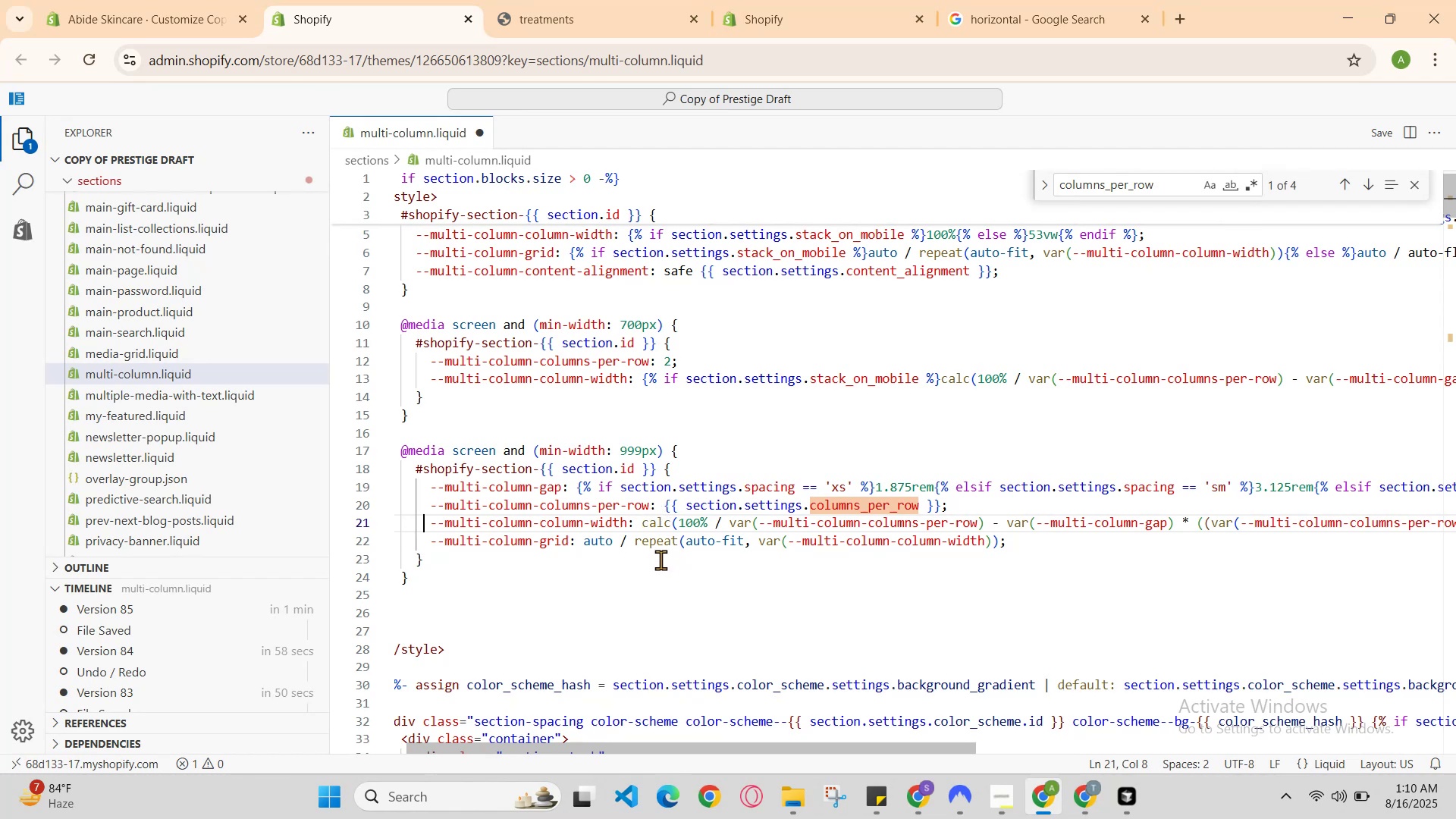 
hold_key(key=S, duration=0.43)
 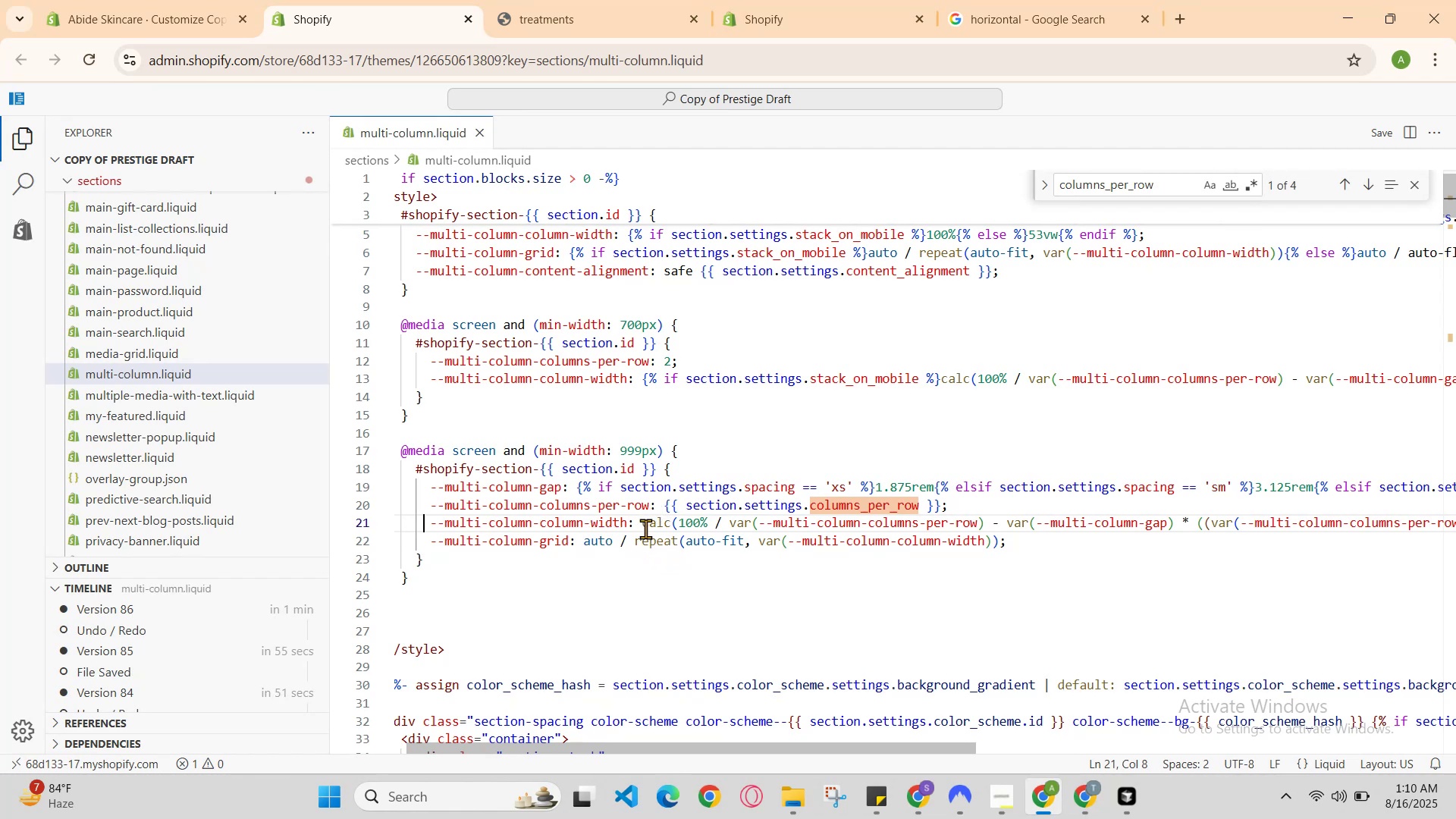 
double_click([651, 522])
 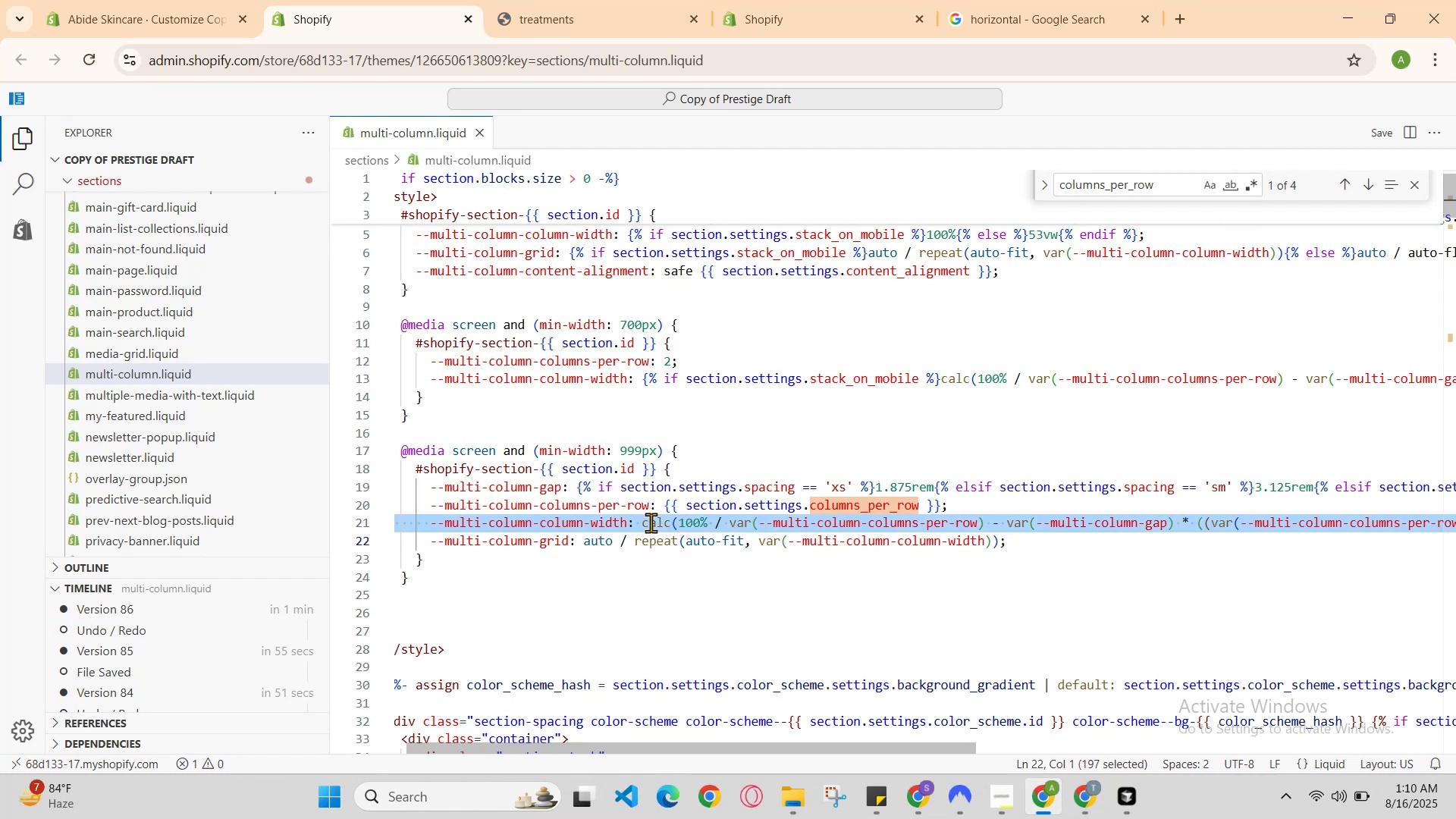 
triple_click([651, 522])
 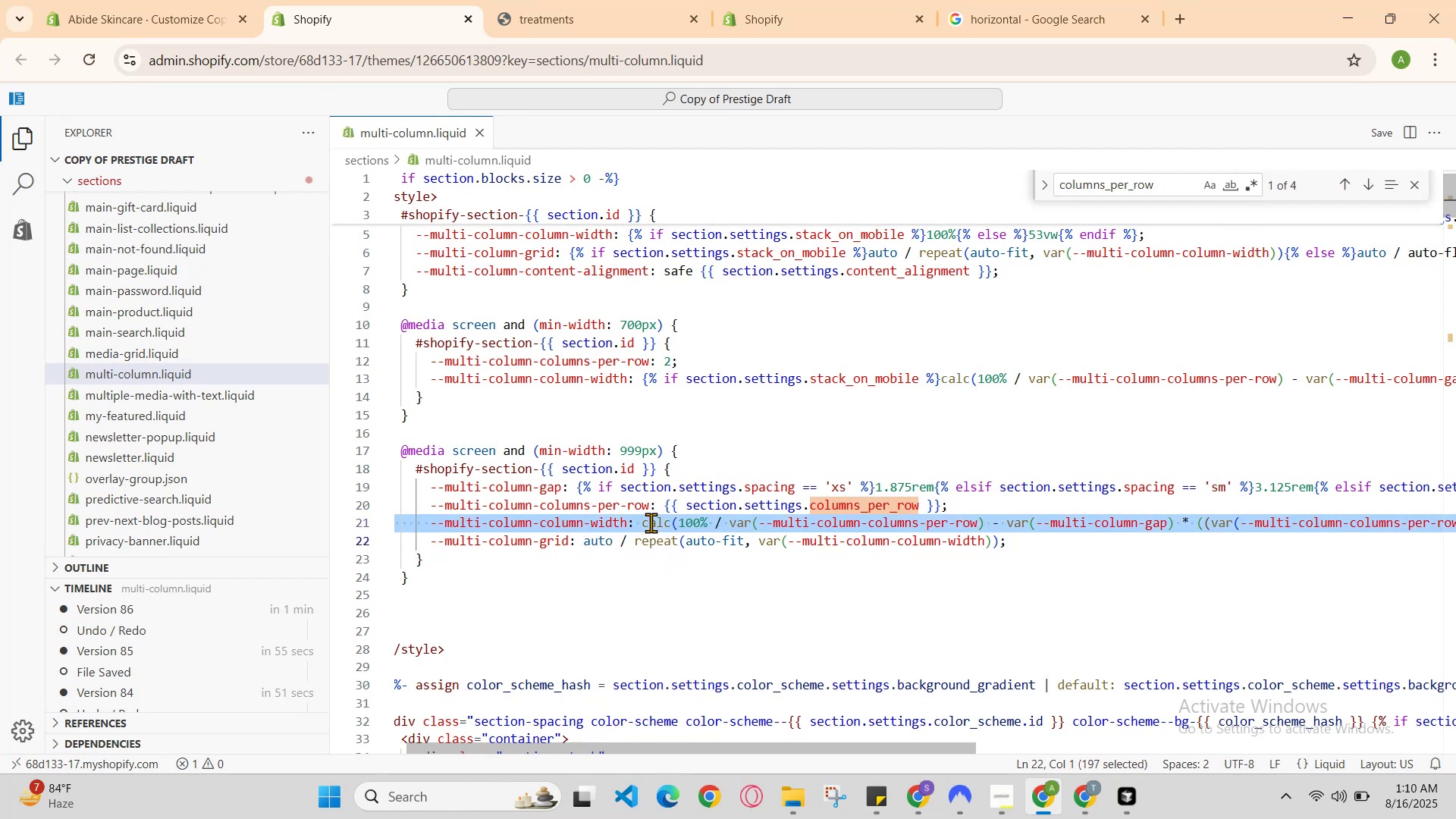 
key(Control+C)
 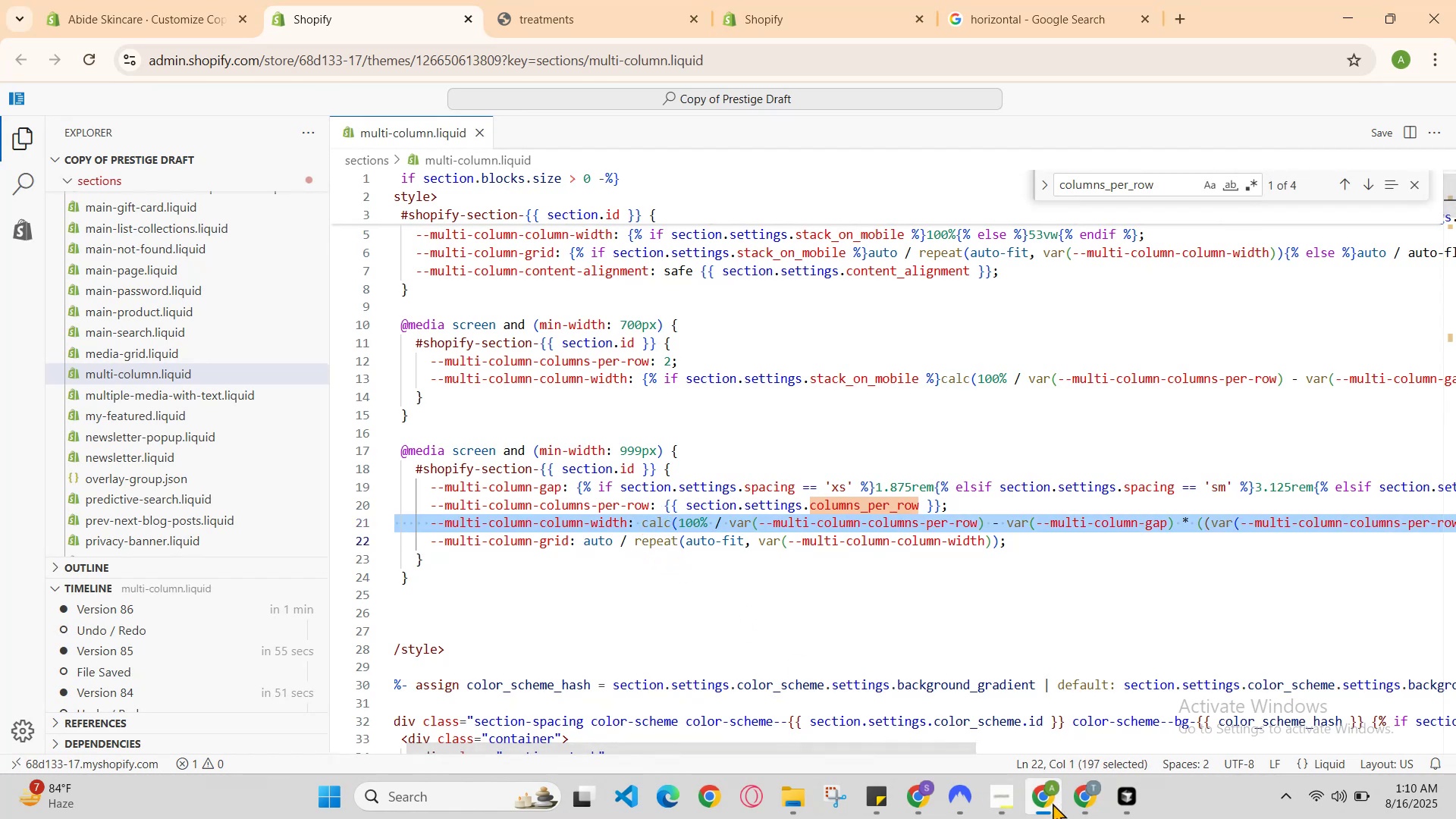 
left_click([1081, 802])
 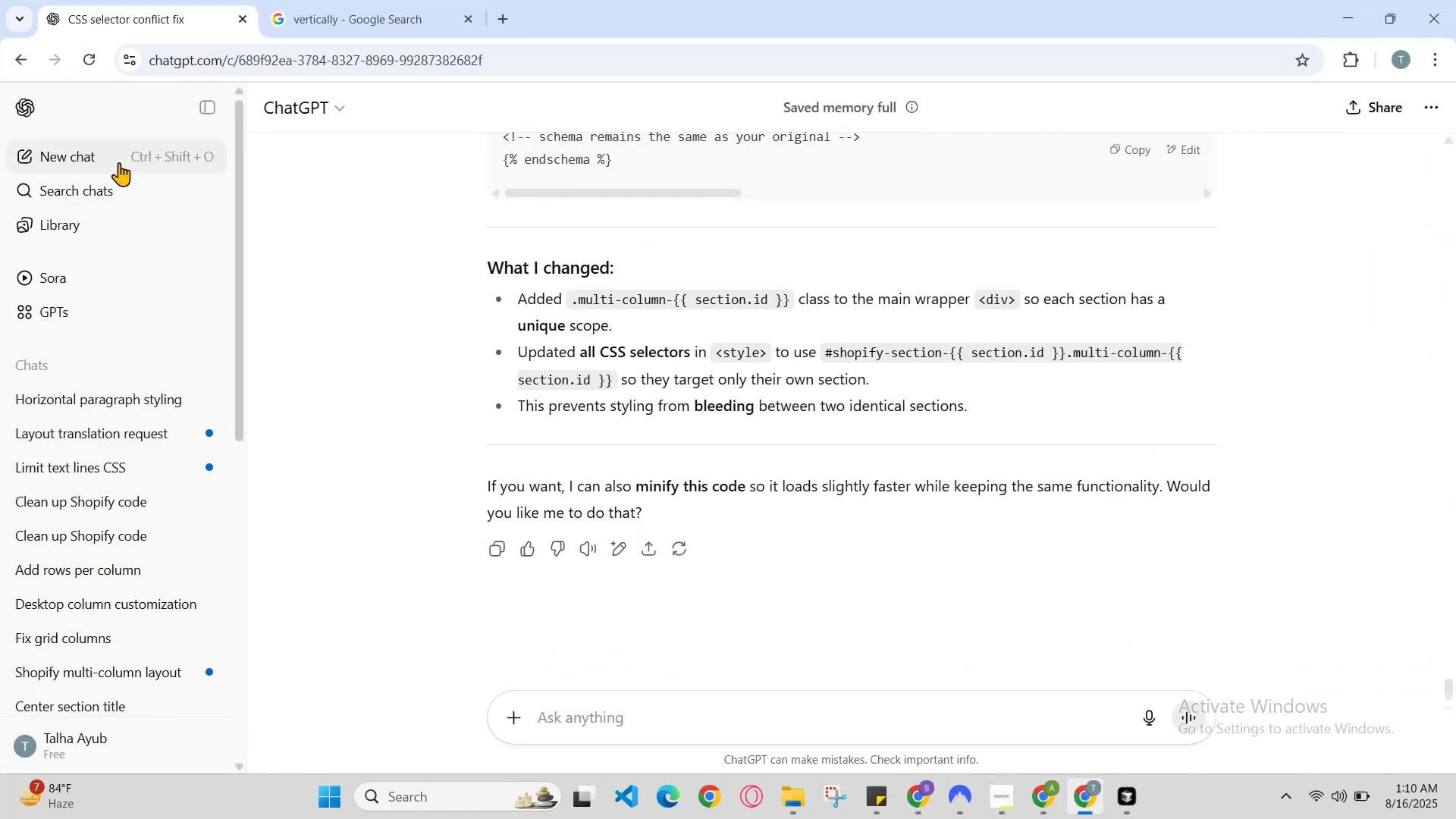 
key(Control+V)
 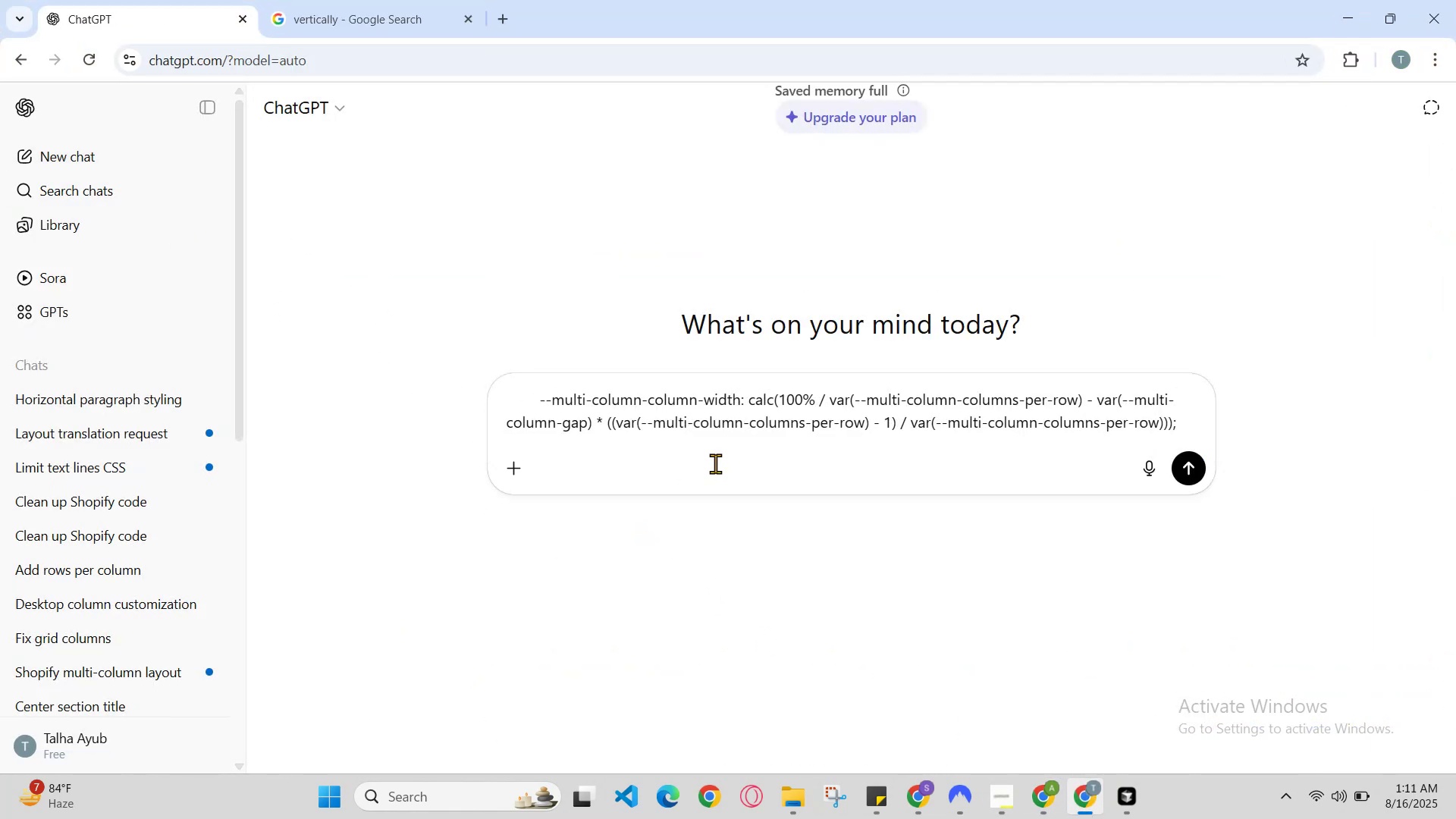 
scroll: coordinate [734, 477], scroll_direction: down, amount: 1.0
 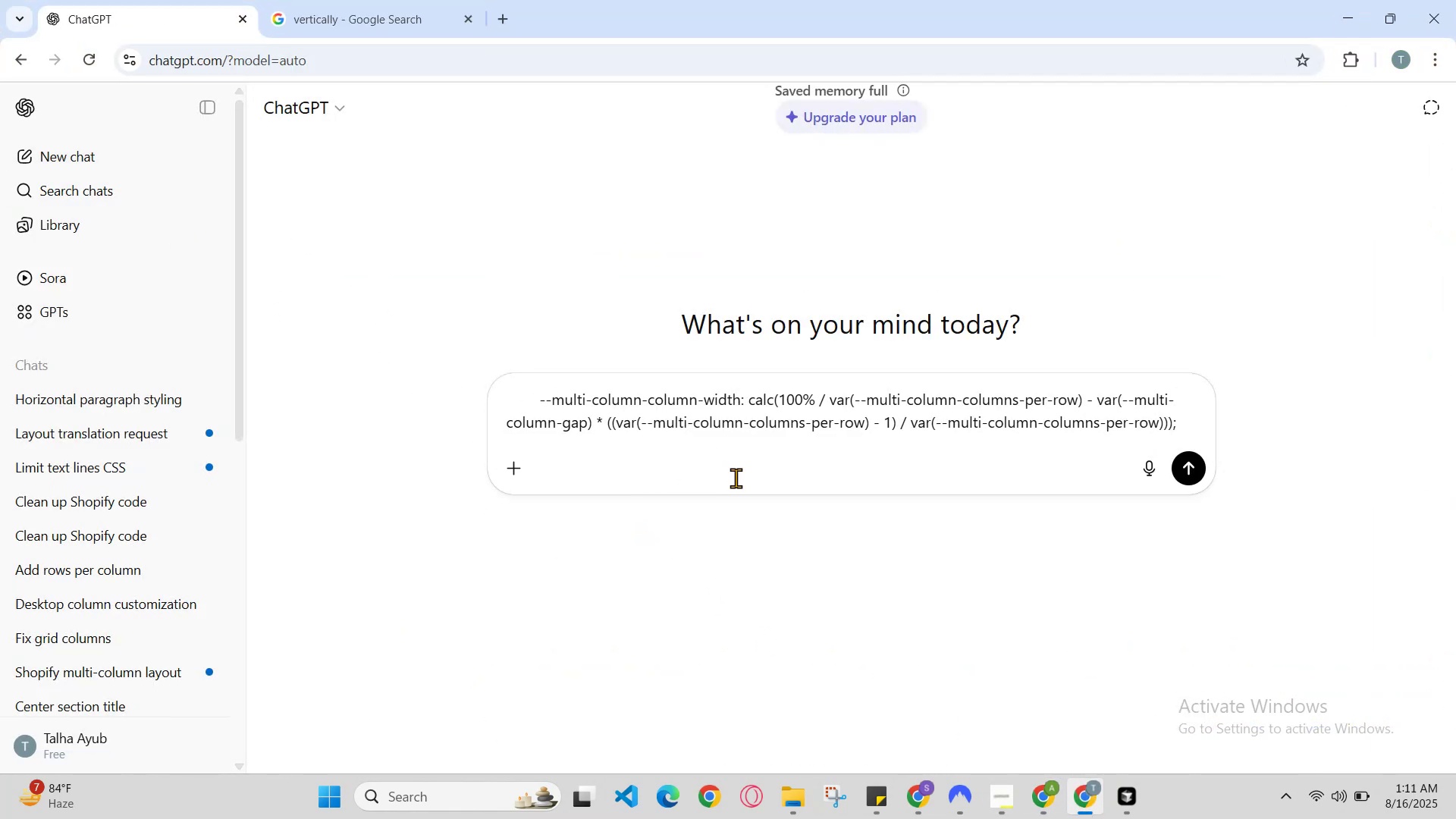 
type( column width imn)
key(Backspace)
key(Backspace)
type(ncrese krdo height kam )
 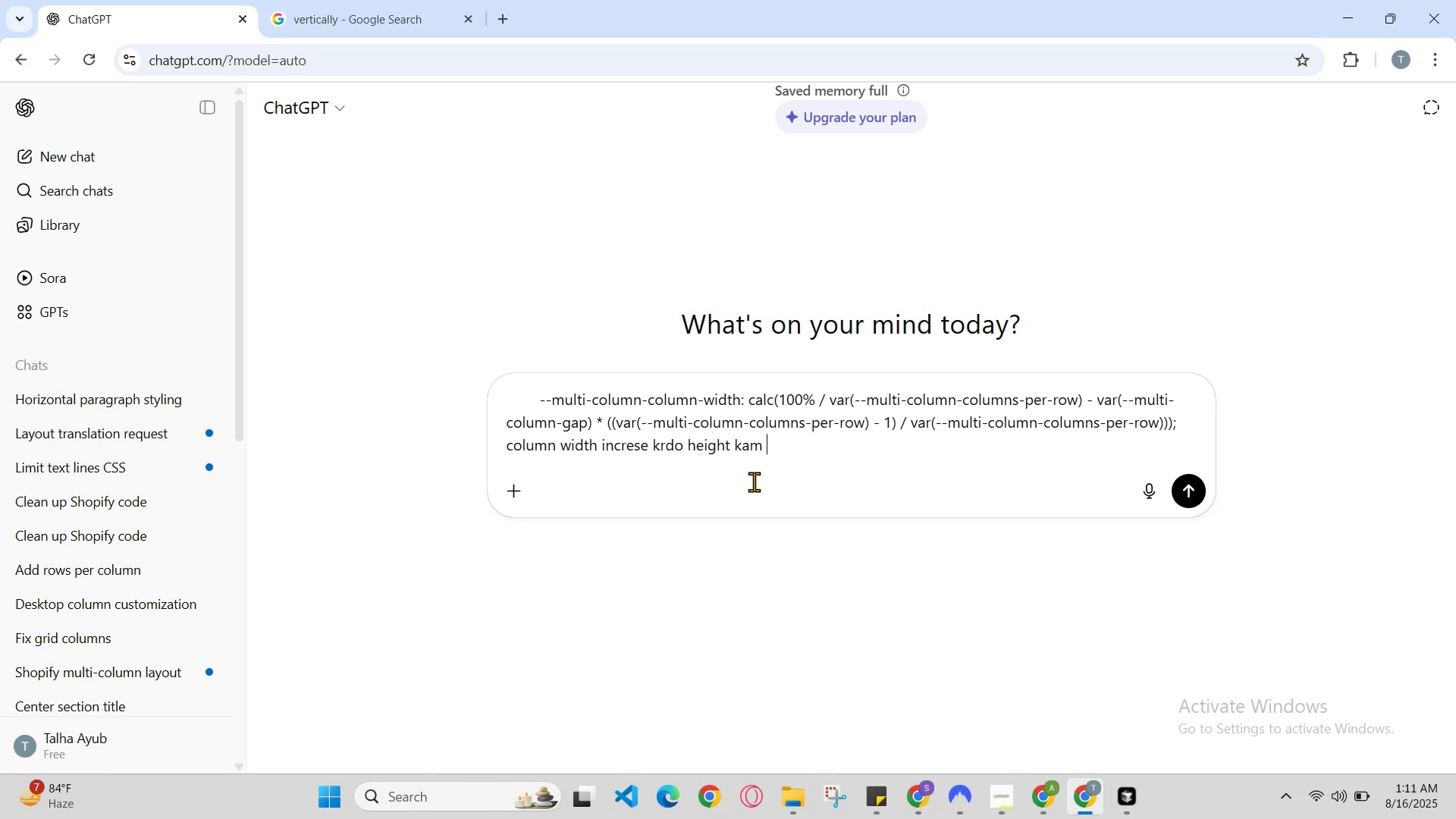 
key(Enter)
 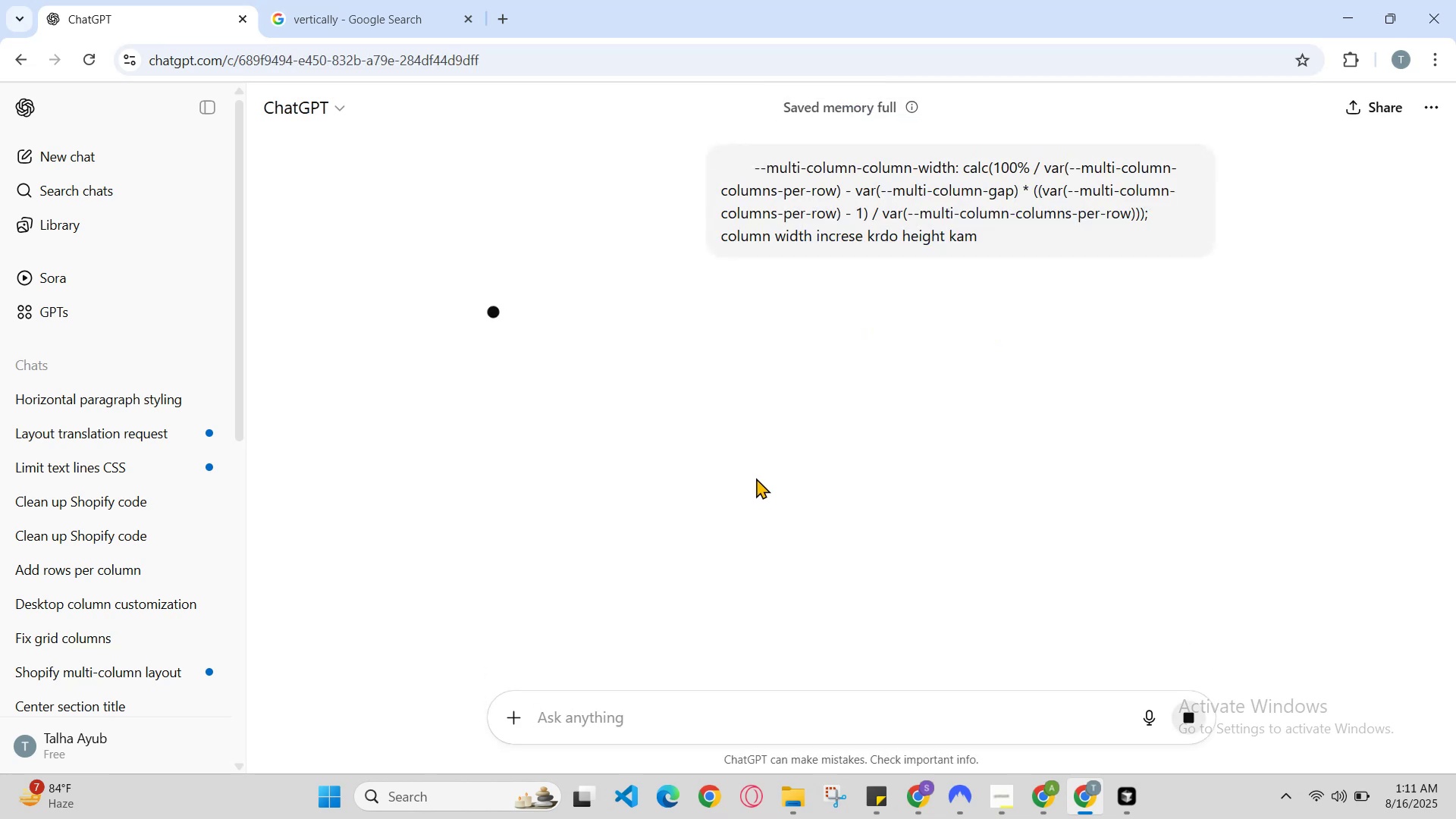 
scroll: coordinate [789, 527], scroll_direction: down, amount: 6.0
 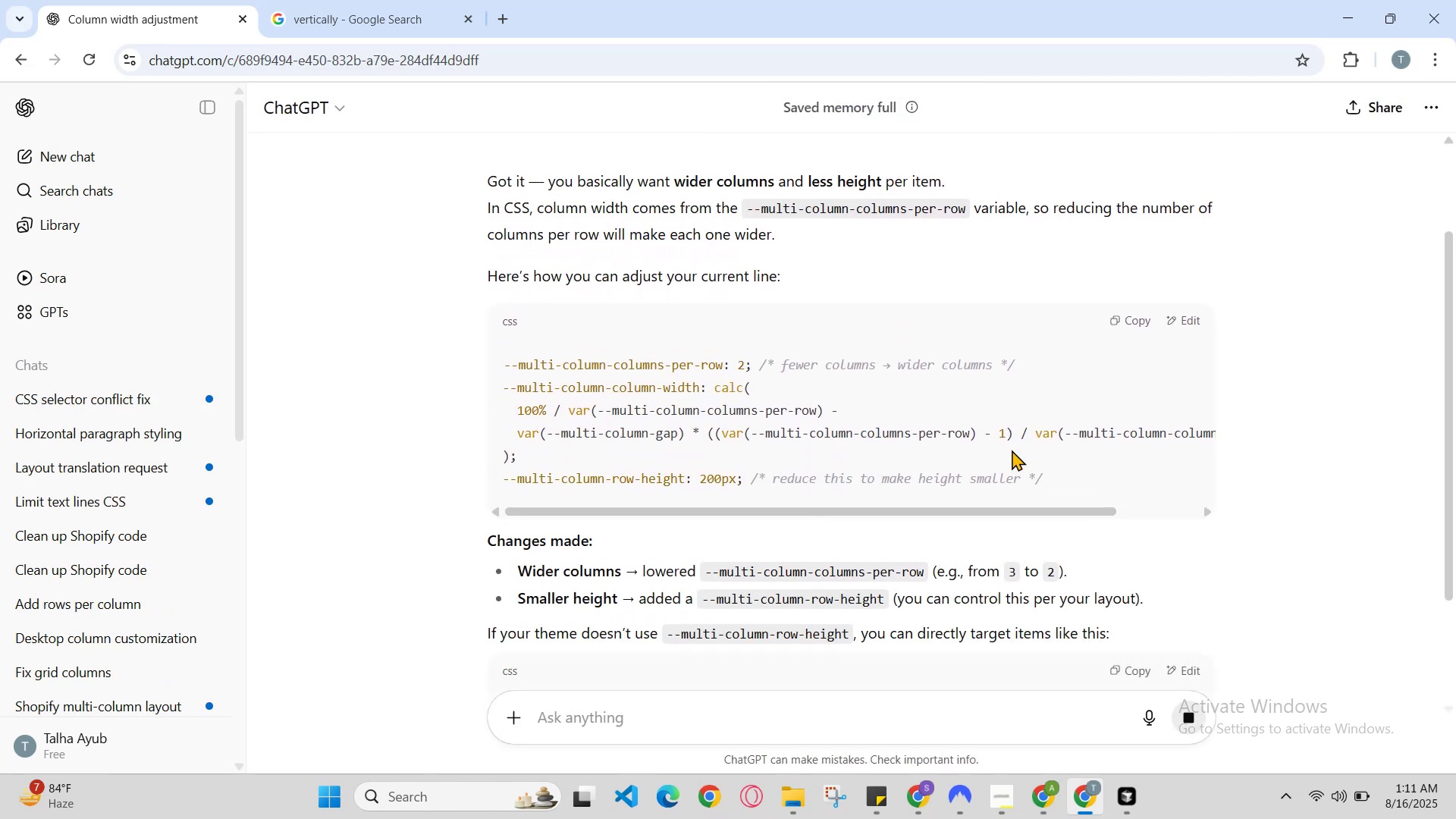 
left_click_drag(start_coordinate=[1107, 460], to_coordinate=[620, 426])
 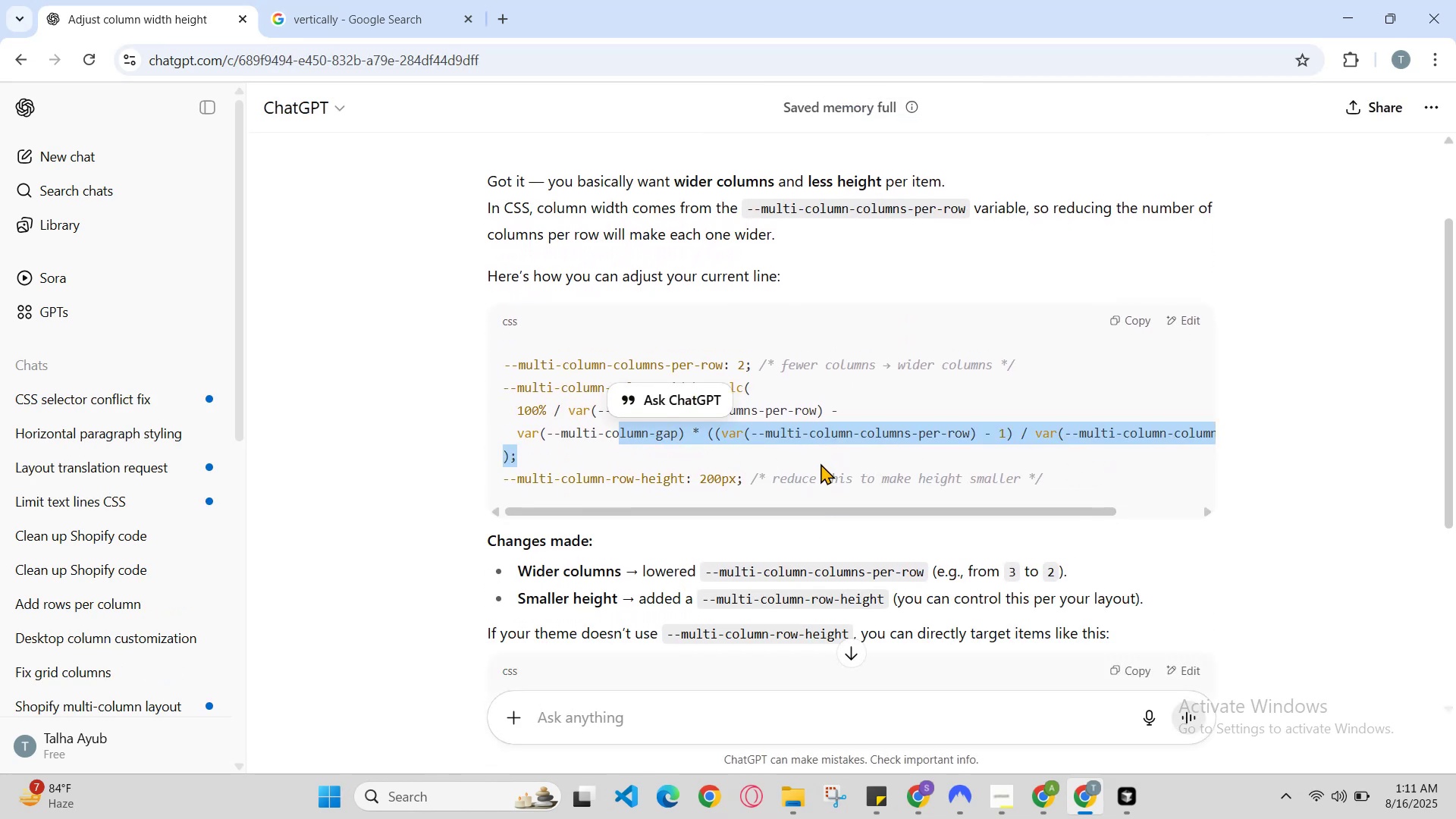 
left_click([836, 478])
 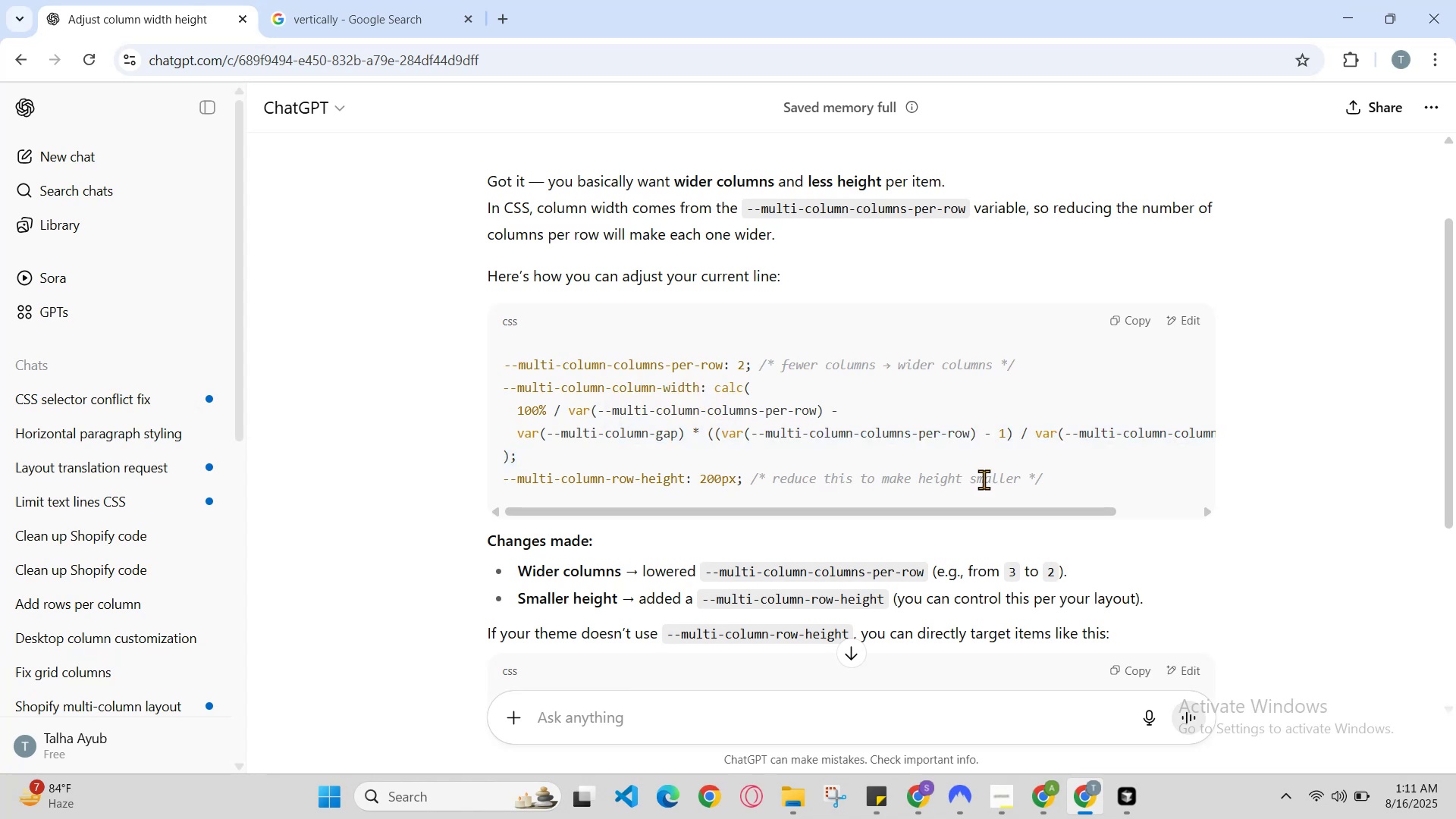 
left_click_drag(start_coordinate=[1102, 479], to_coordinate=[497, 350])
 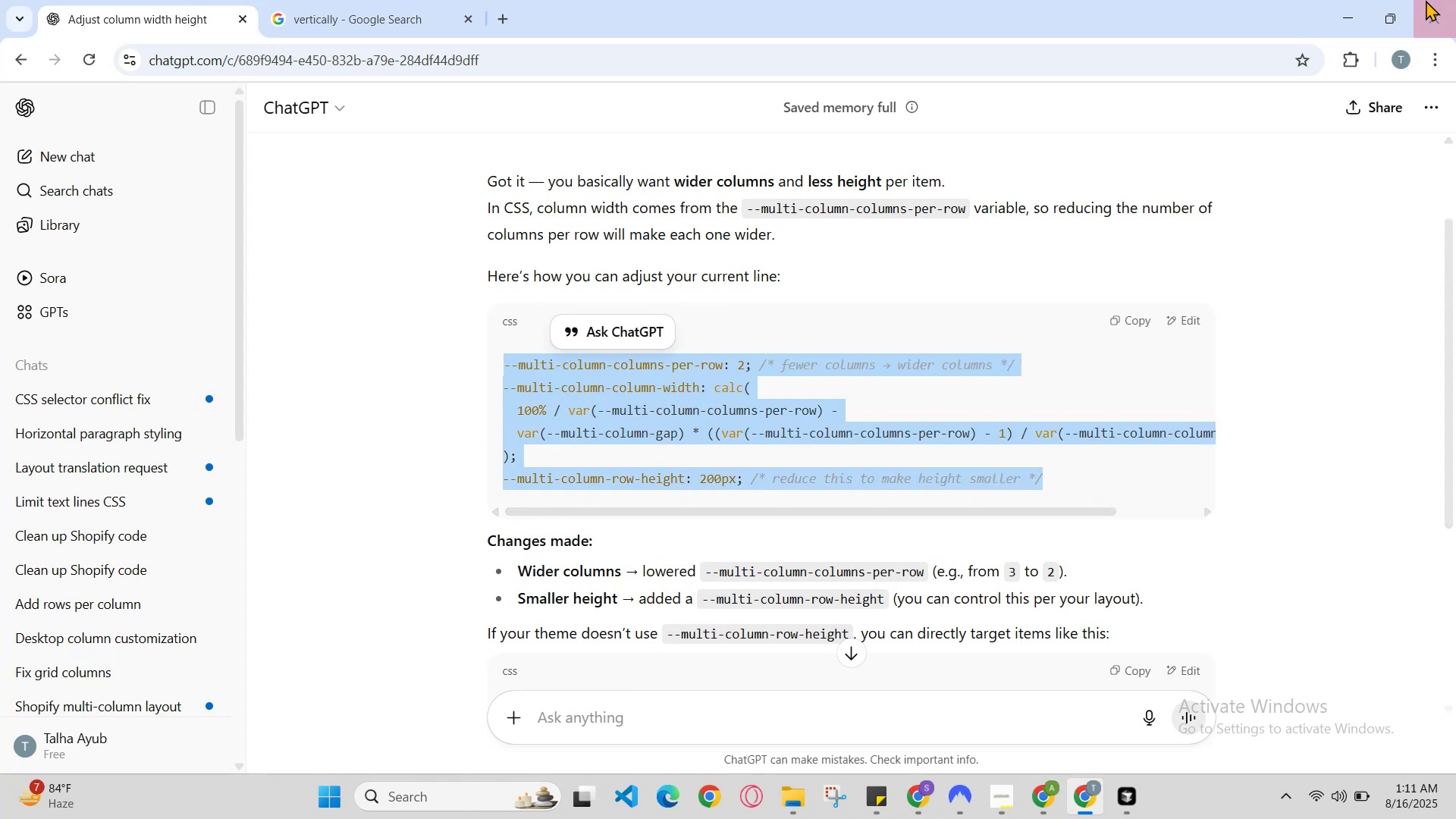 
key(Control+C)
 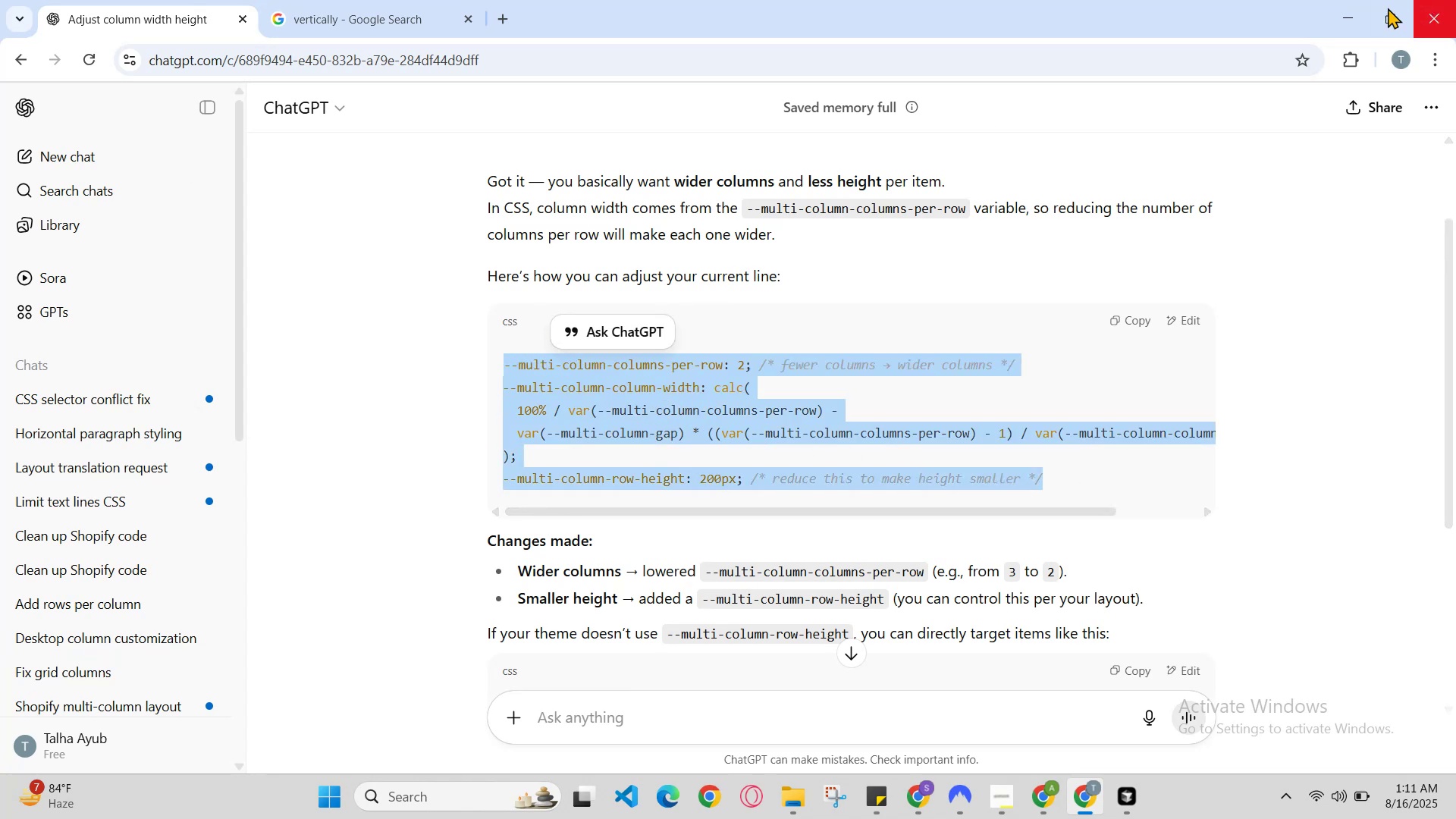 
left_click([1340, 20])
 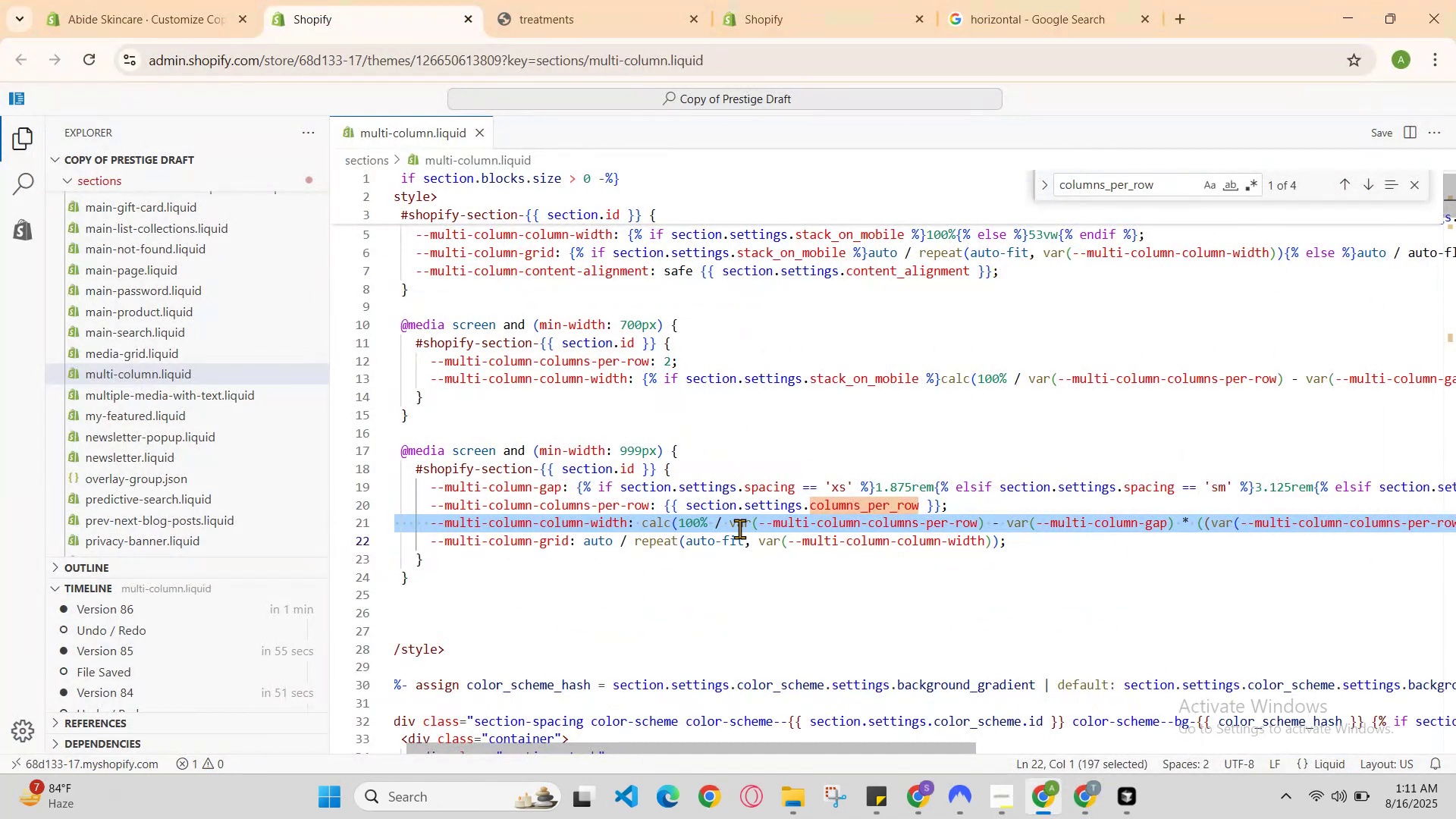 
double_click([740, 529])
 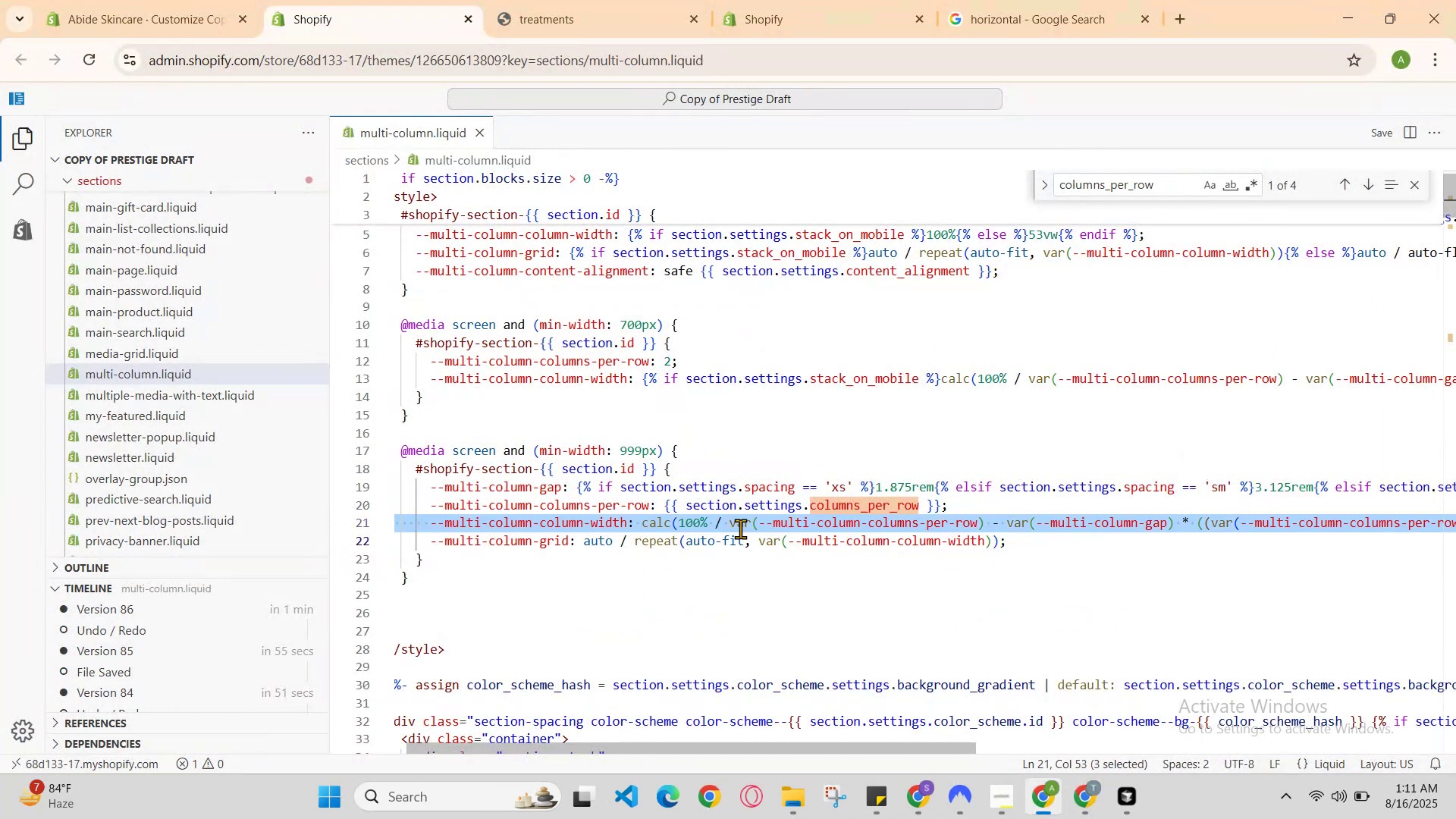 
triple_click([740, 529])
 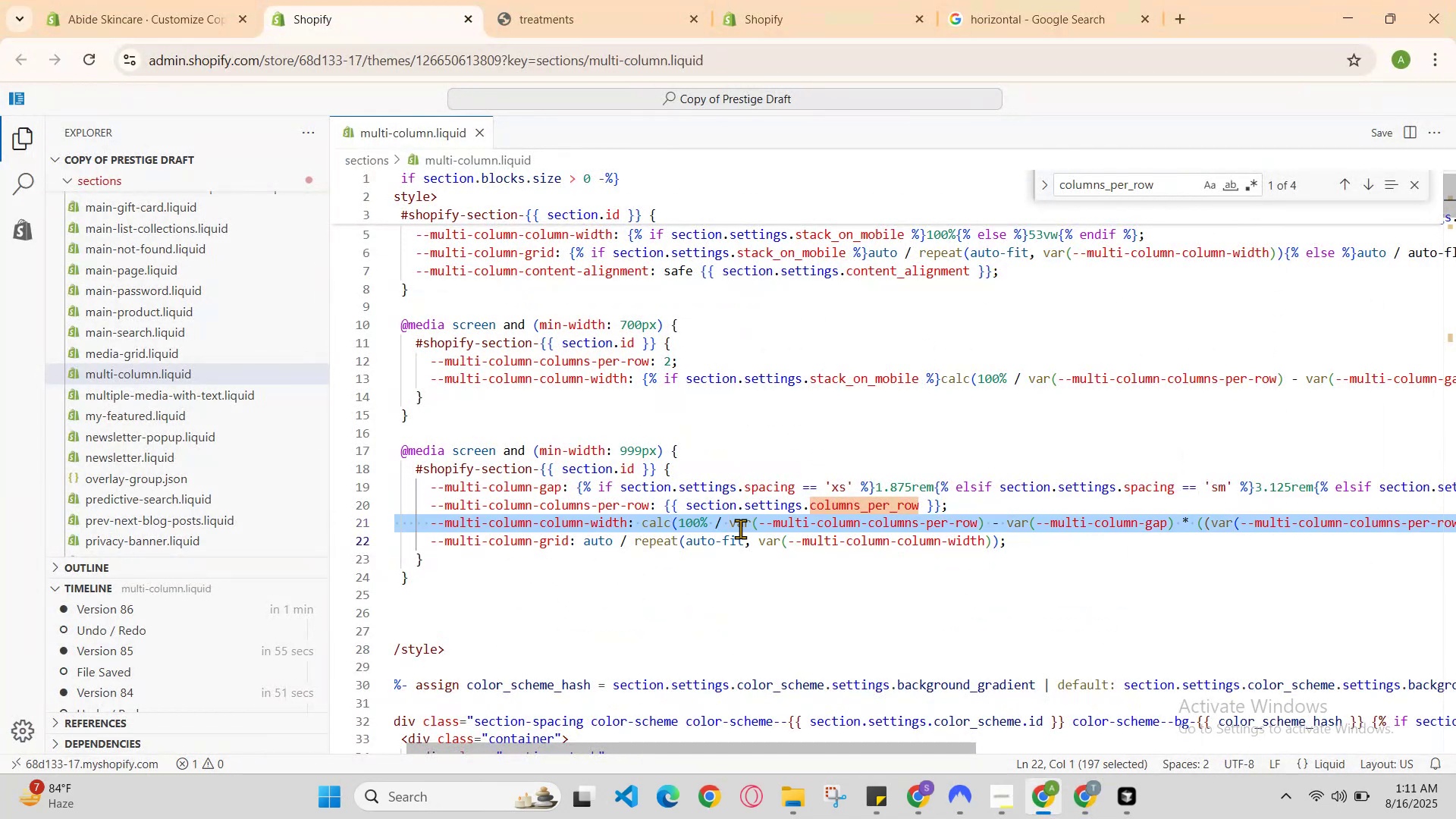 
key(Control+V)
 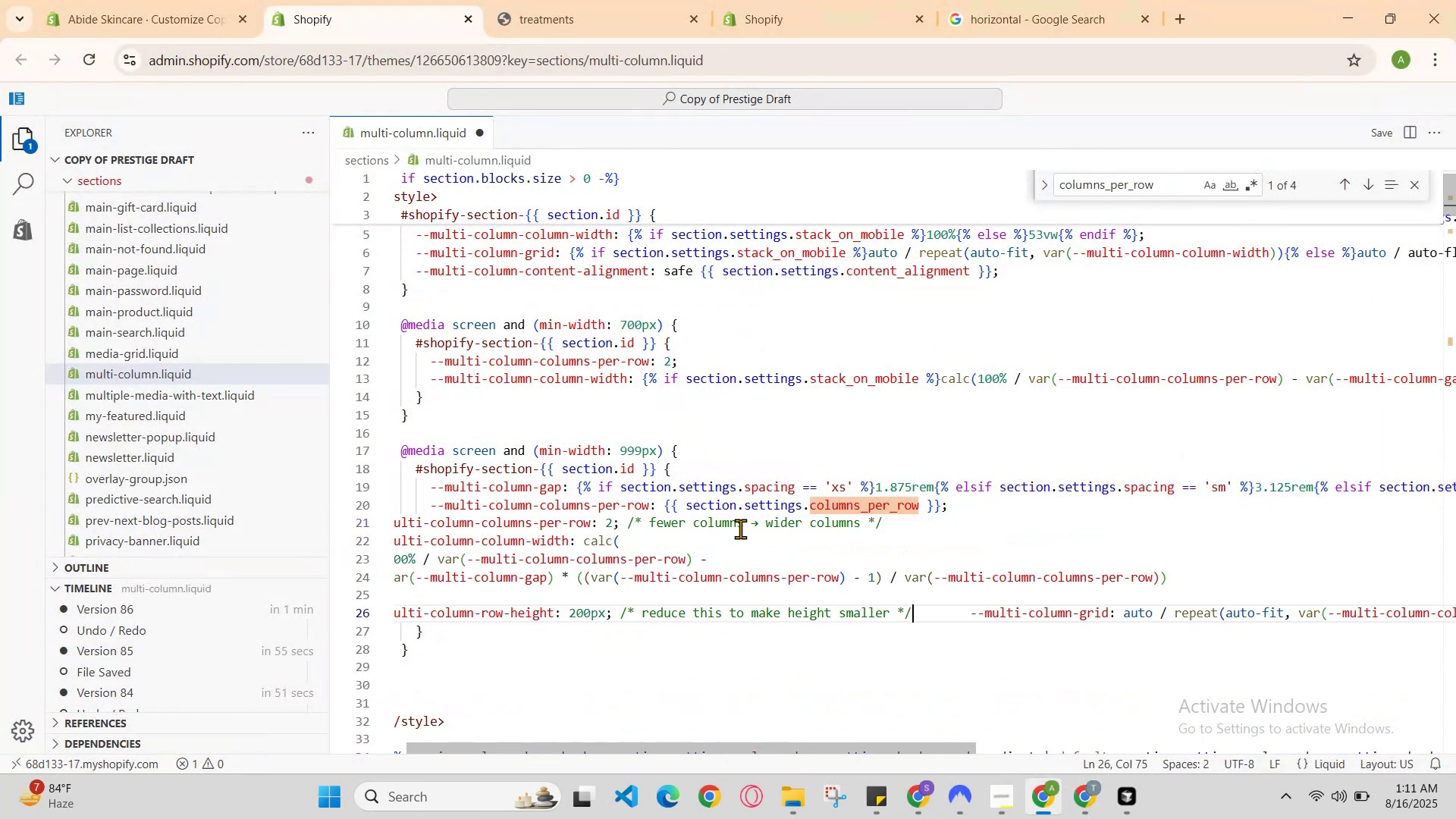 
hold_key(key=ControlLeft, duration=0.6)
 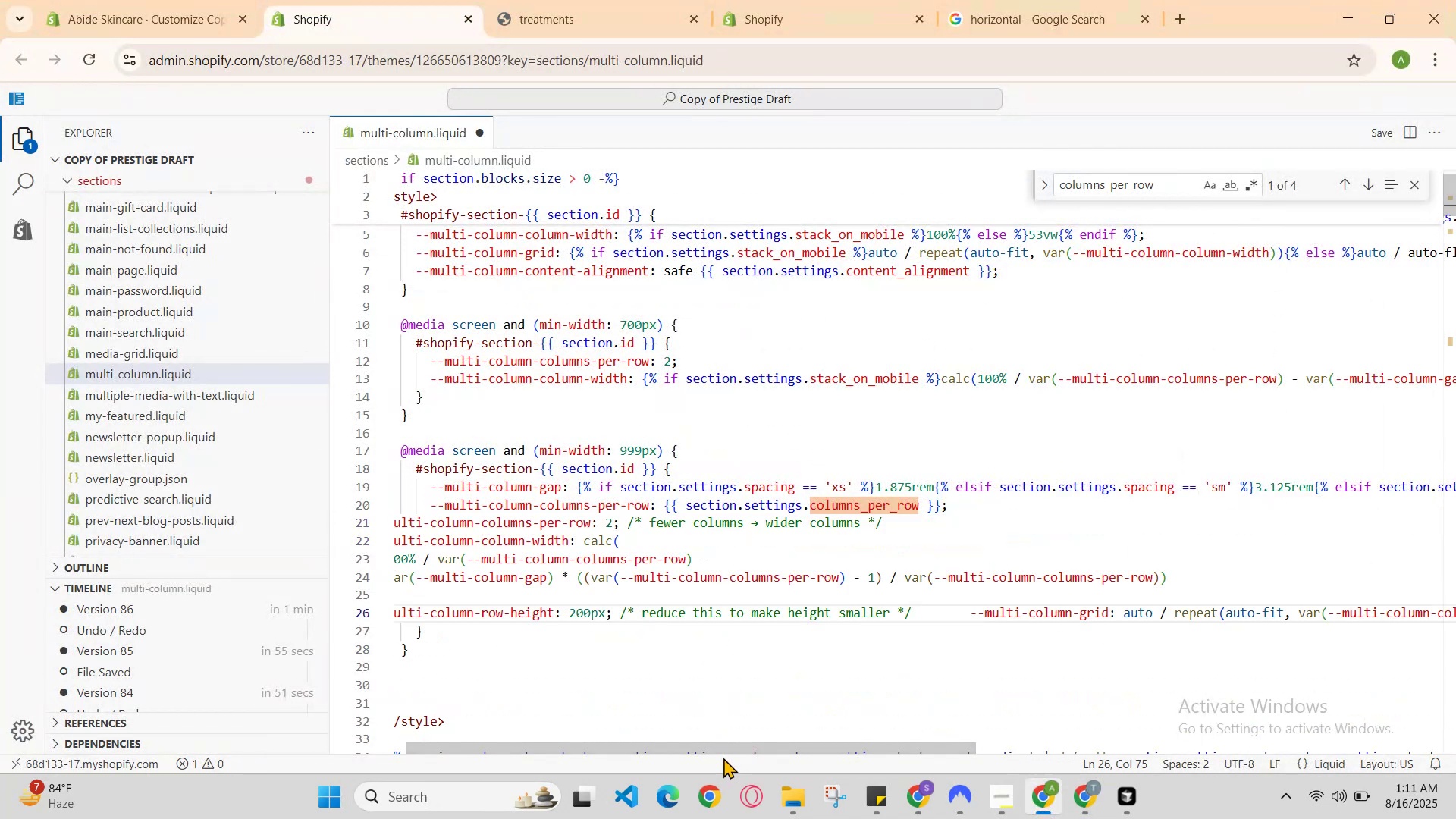 
hold_key(key=S, duration=0.35)
 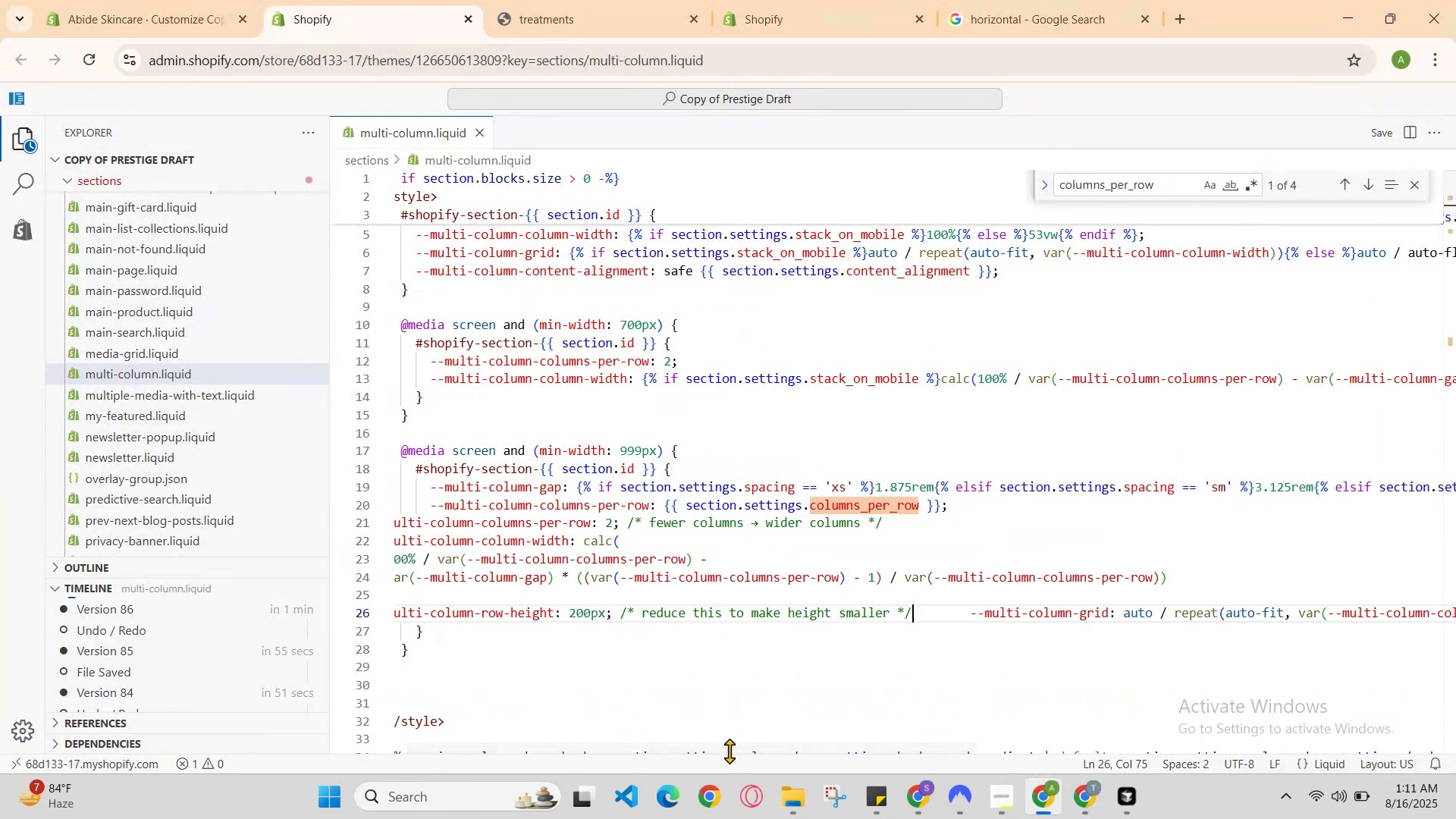 
left_click([733, 748])
 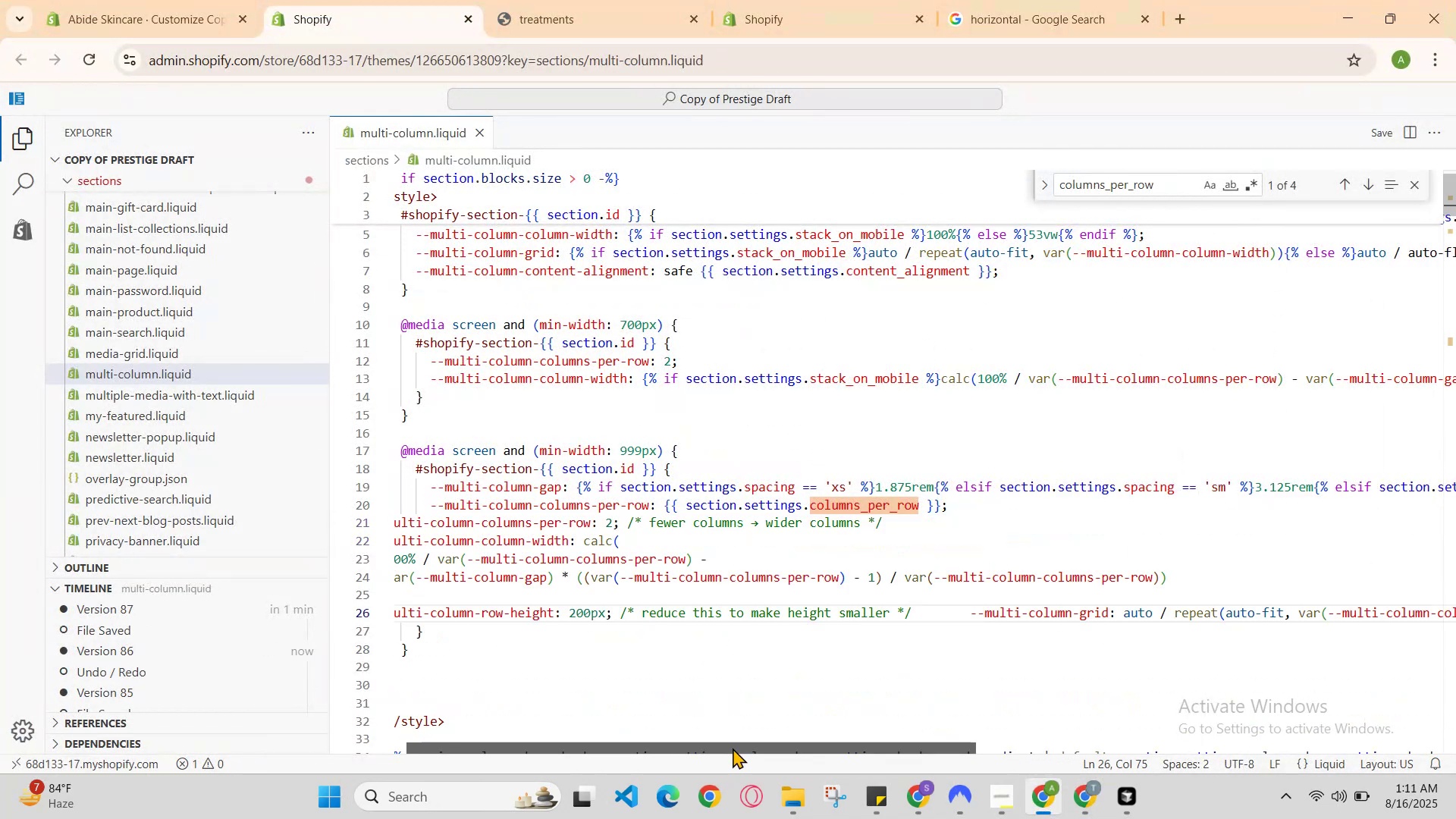 
left_click_drag(start_coordinate=[723, 749], to_coordinate=[543, 740])
 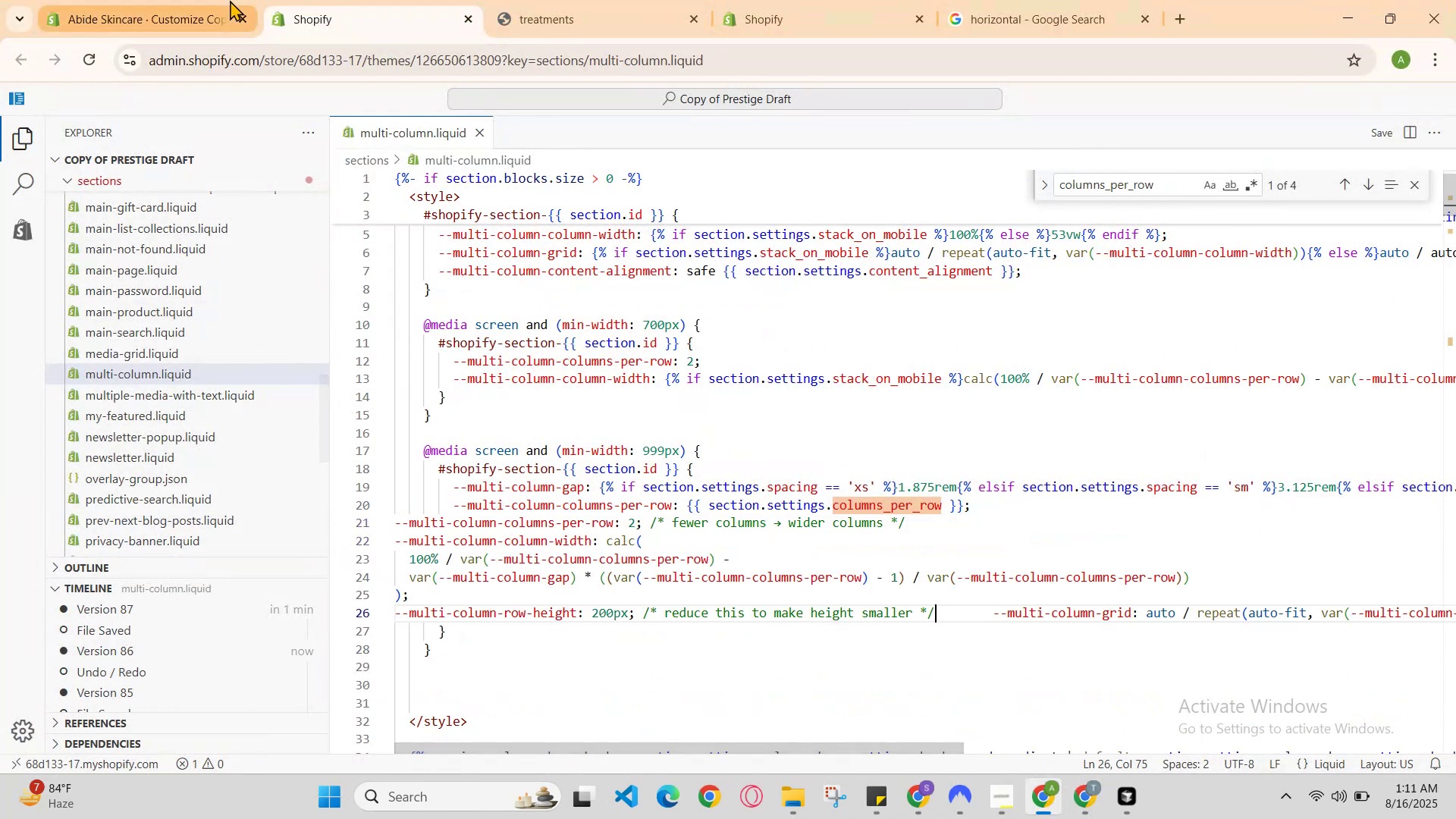 
left_click([230, 0])
 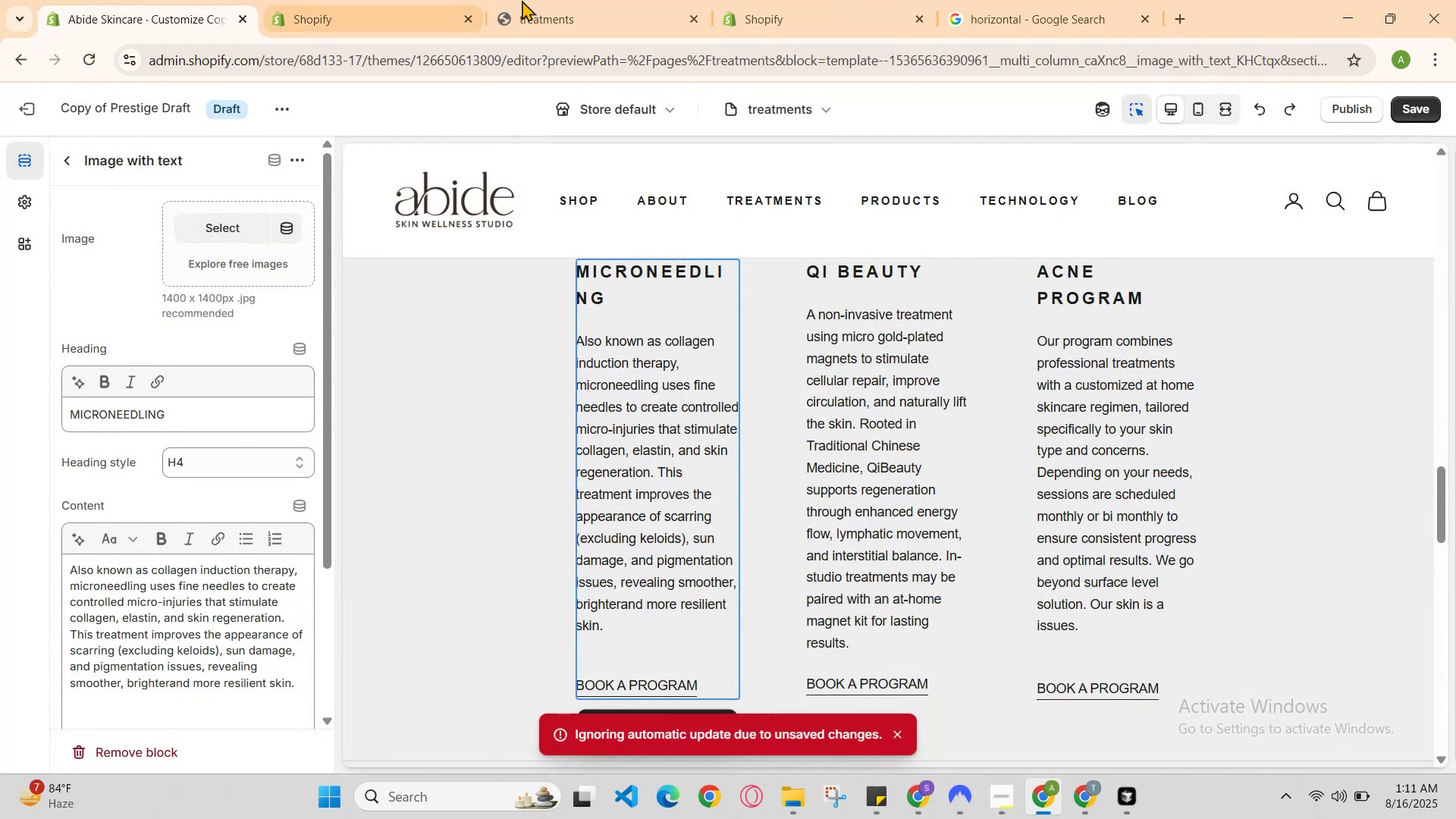 
left_click([663, 0])
 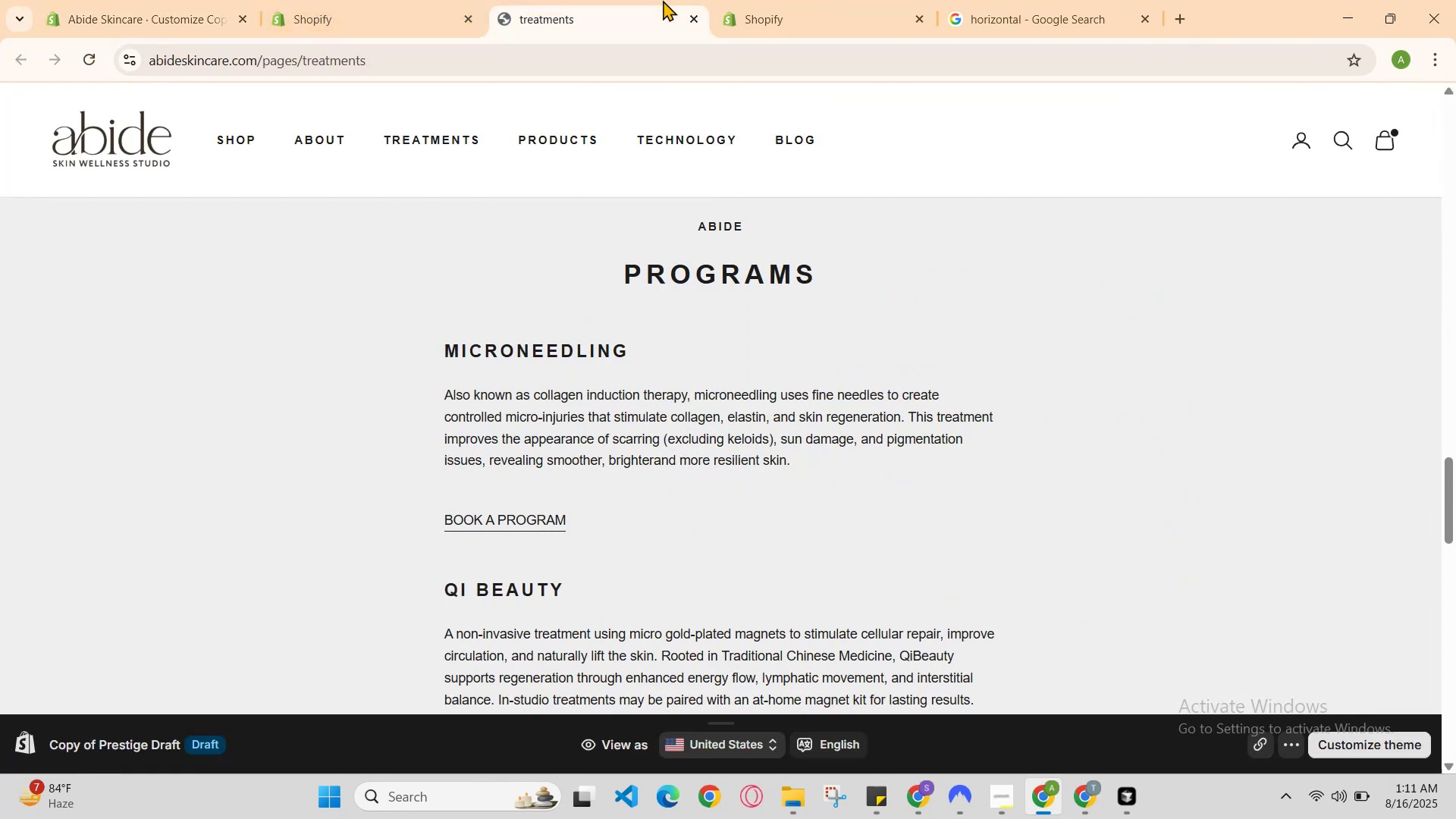 
key(Control+R)
 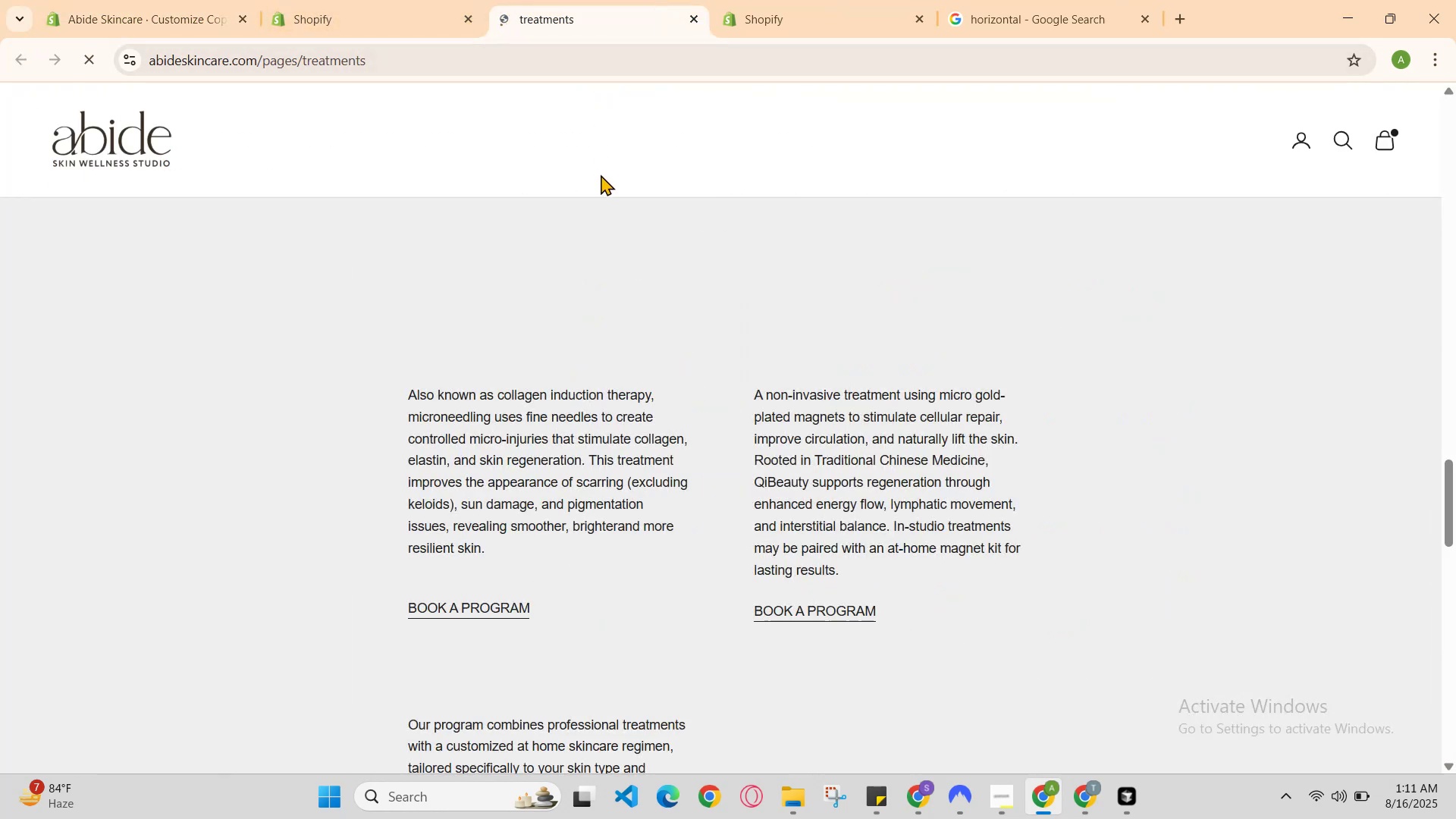 
scroll: coordinate [629, 269], scroll_direction: down, amount: 2.0
 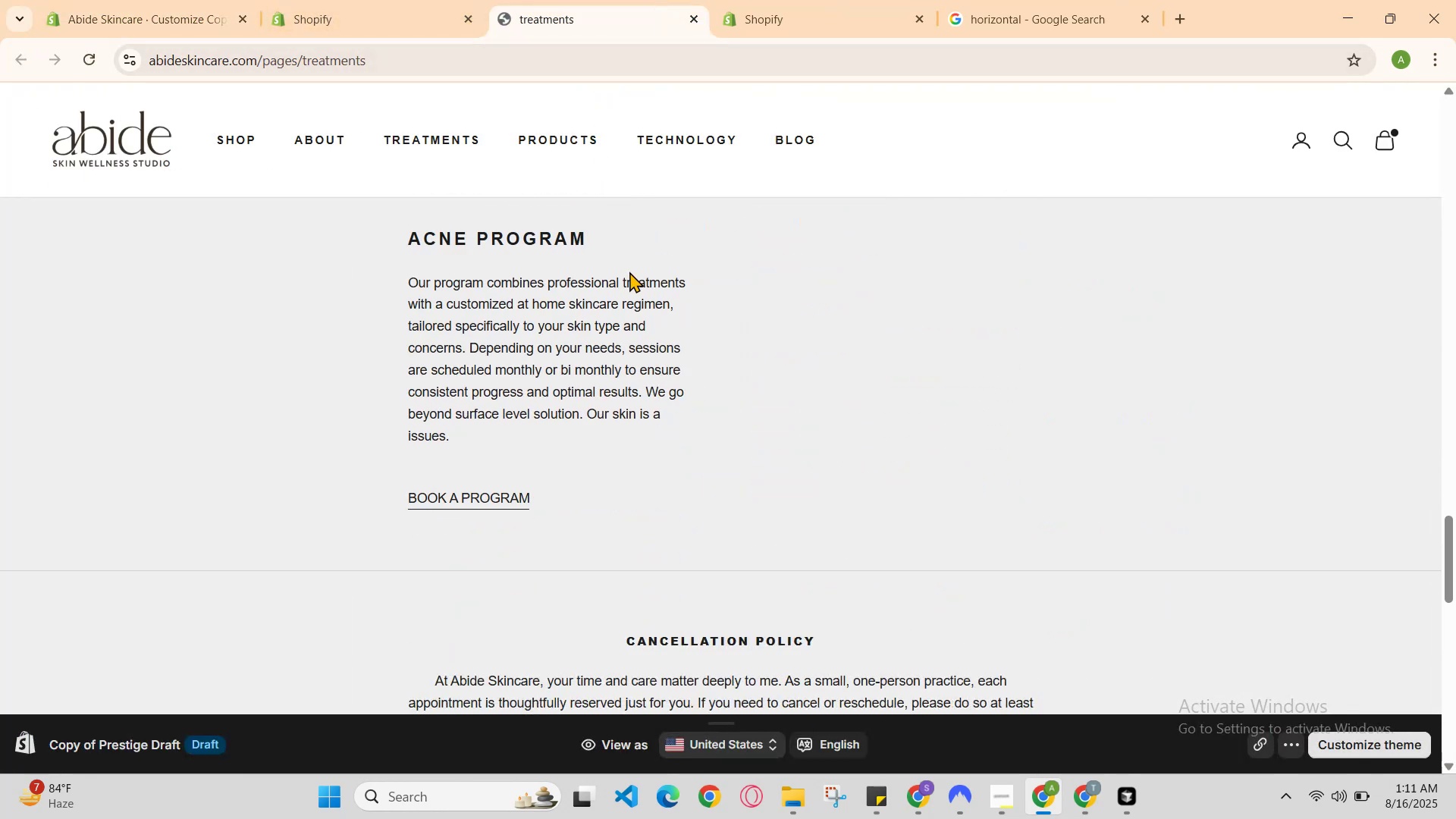 
scroll: coordinate [631, 273], scroll_direction: up, amount: 2.0
 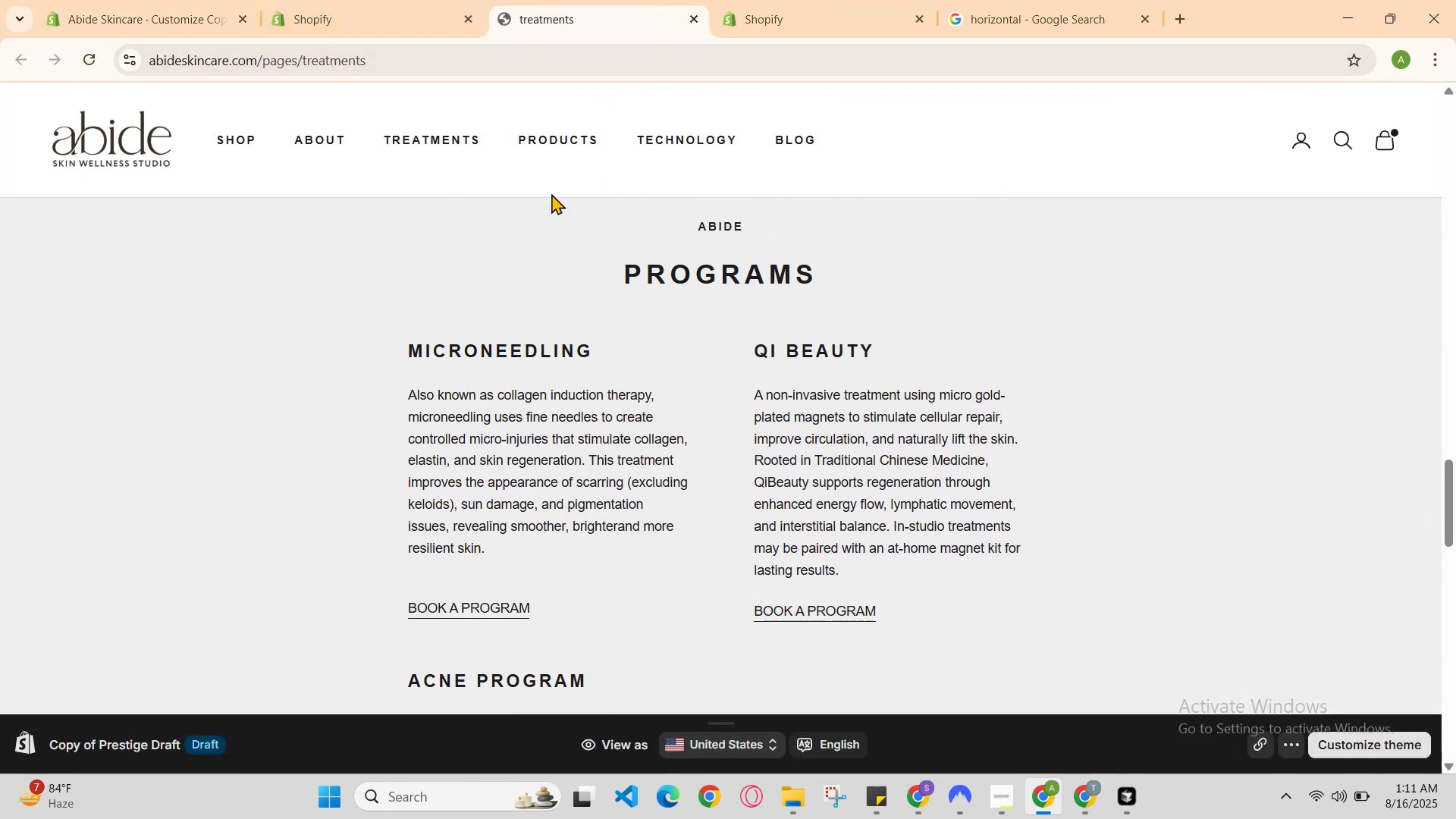 
left_click([424, 0])
 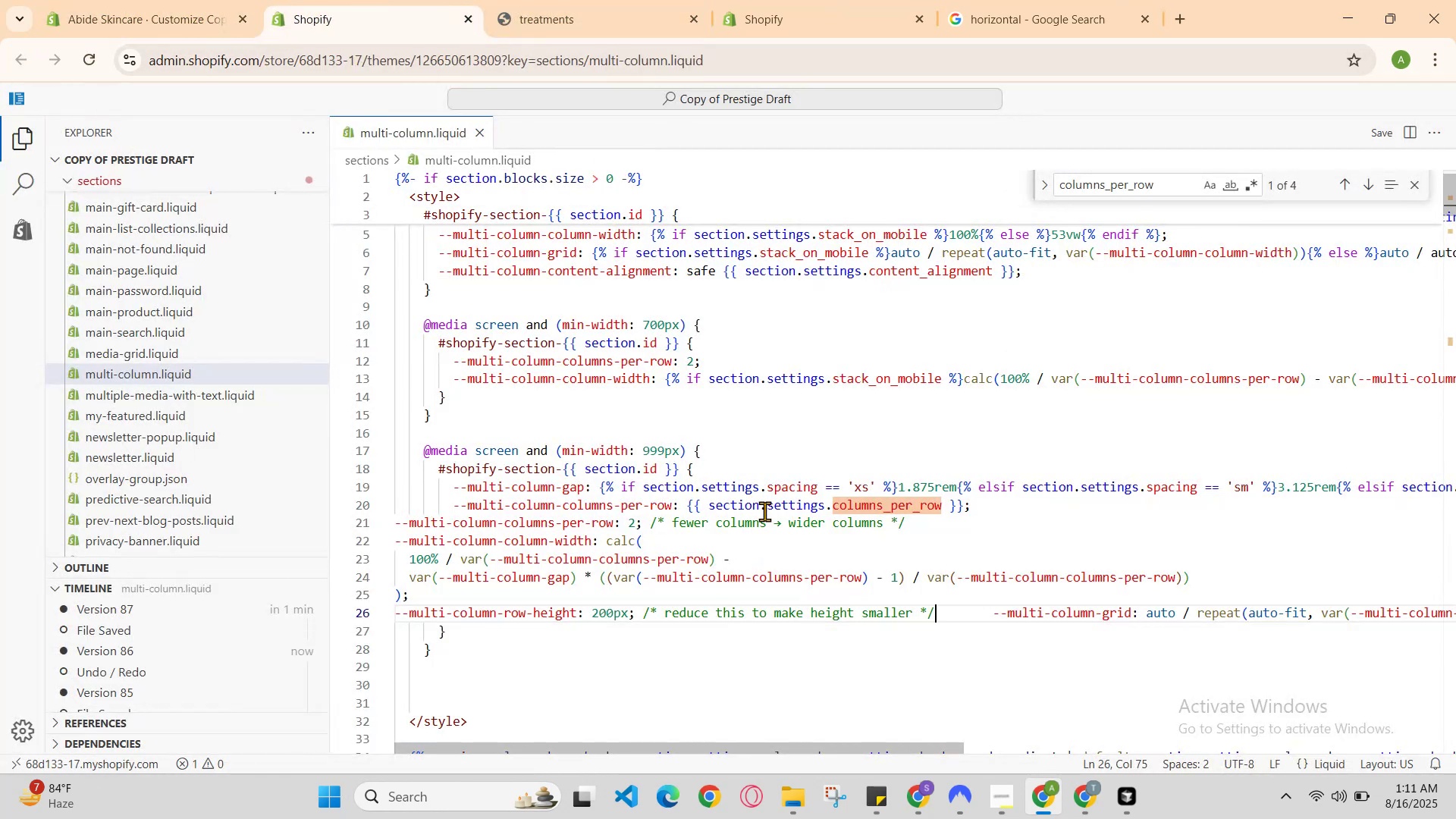 
scroll: coordinate [622, 570], scroll_direction: down, amount: 2.0
 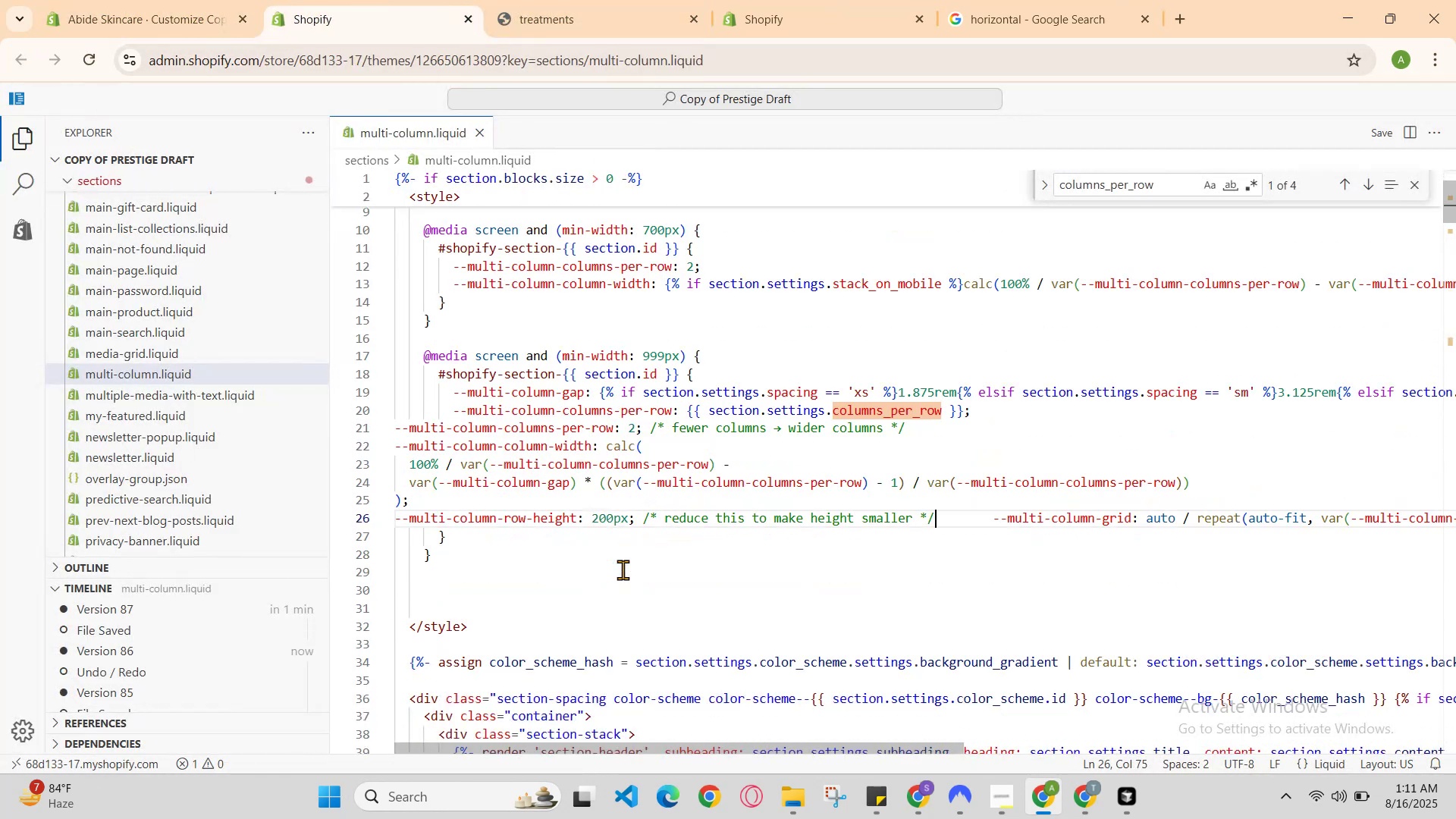 
scroll: coordinate [623, 559], scroll_direction: up, amount: 1.0
 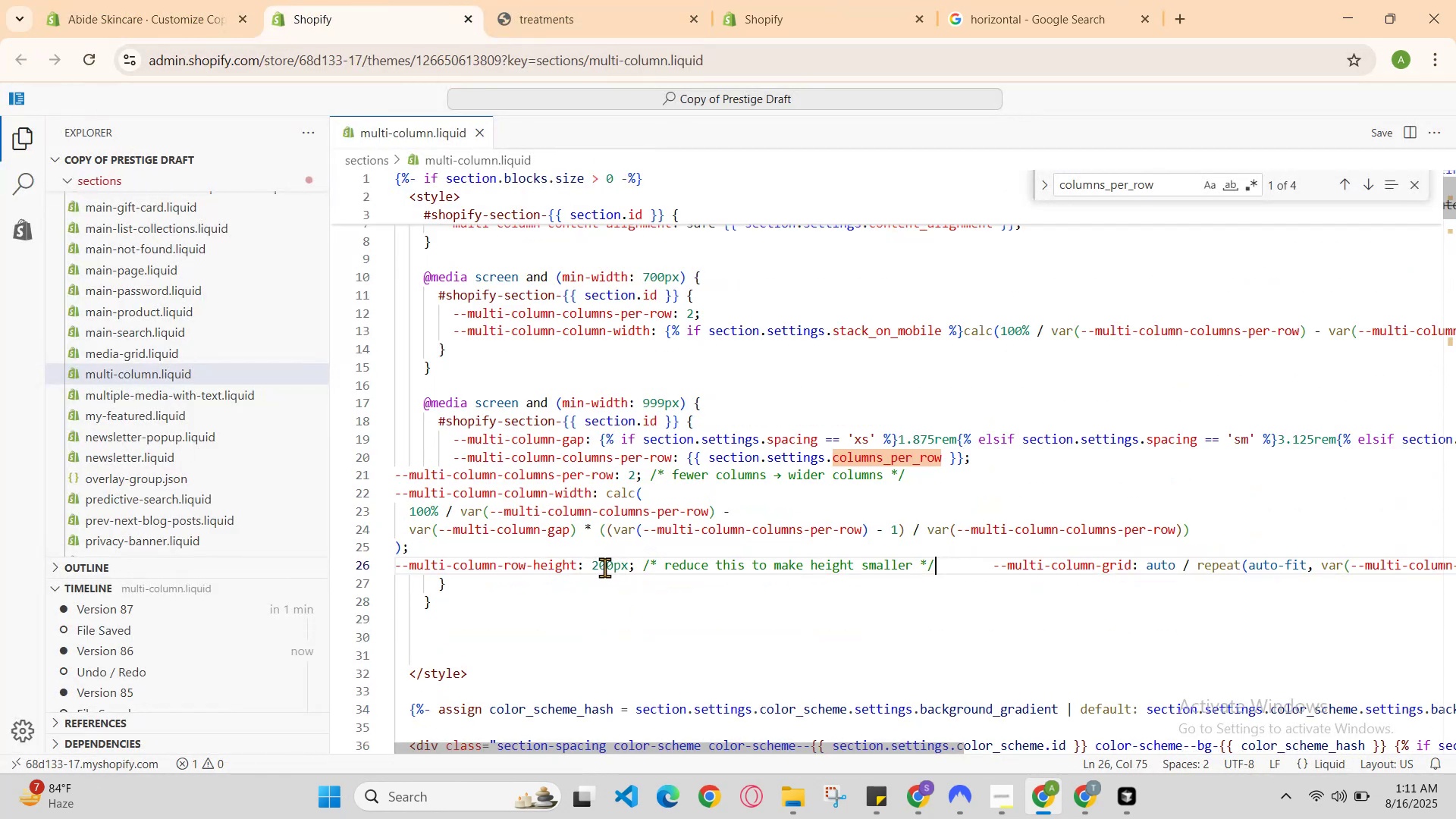 
left_click([604, 563])
 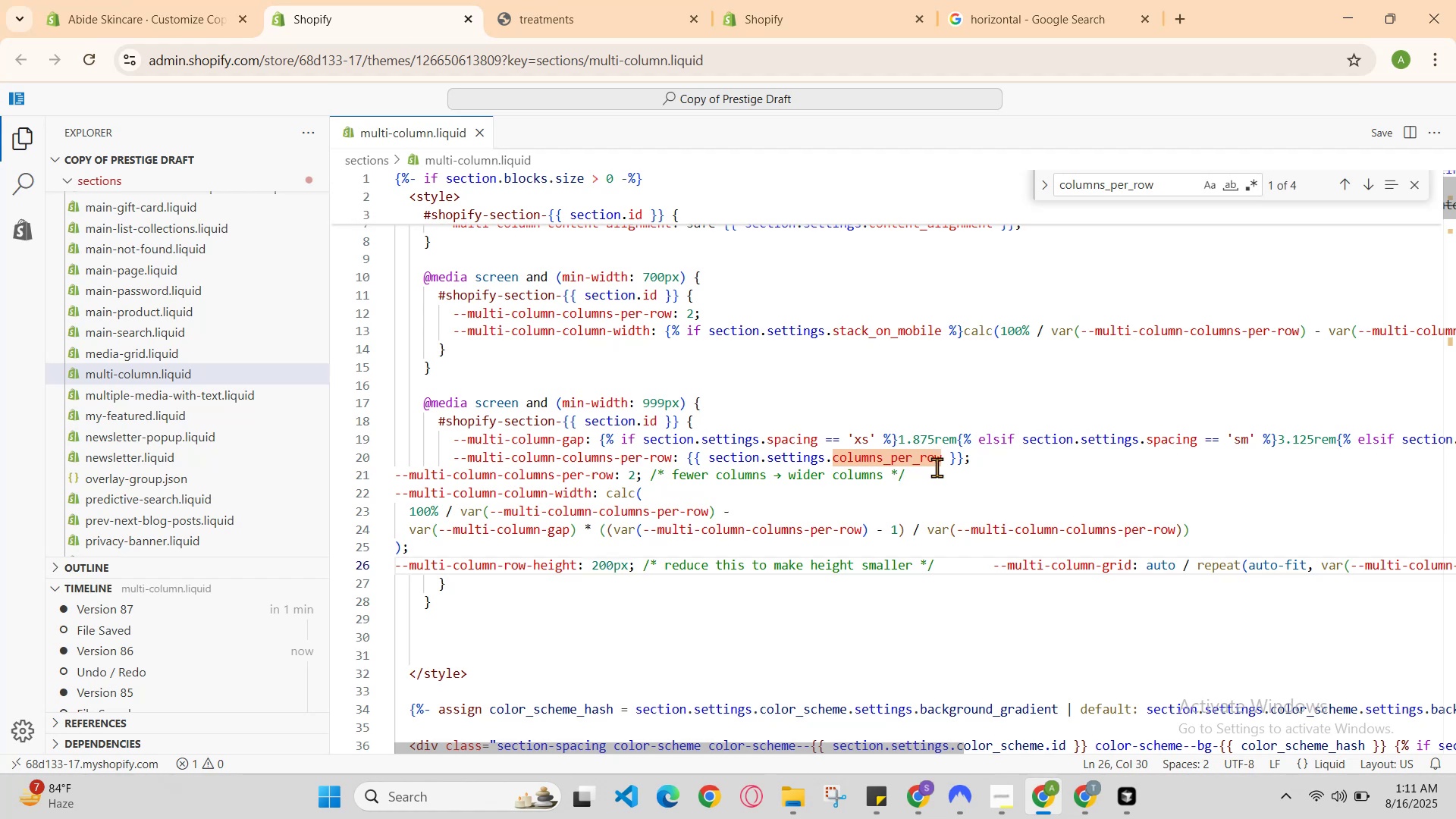 
key(ArrowLeft)
 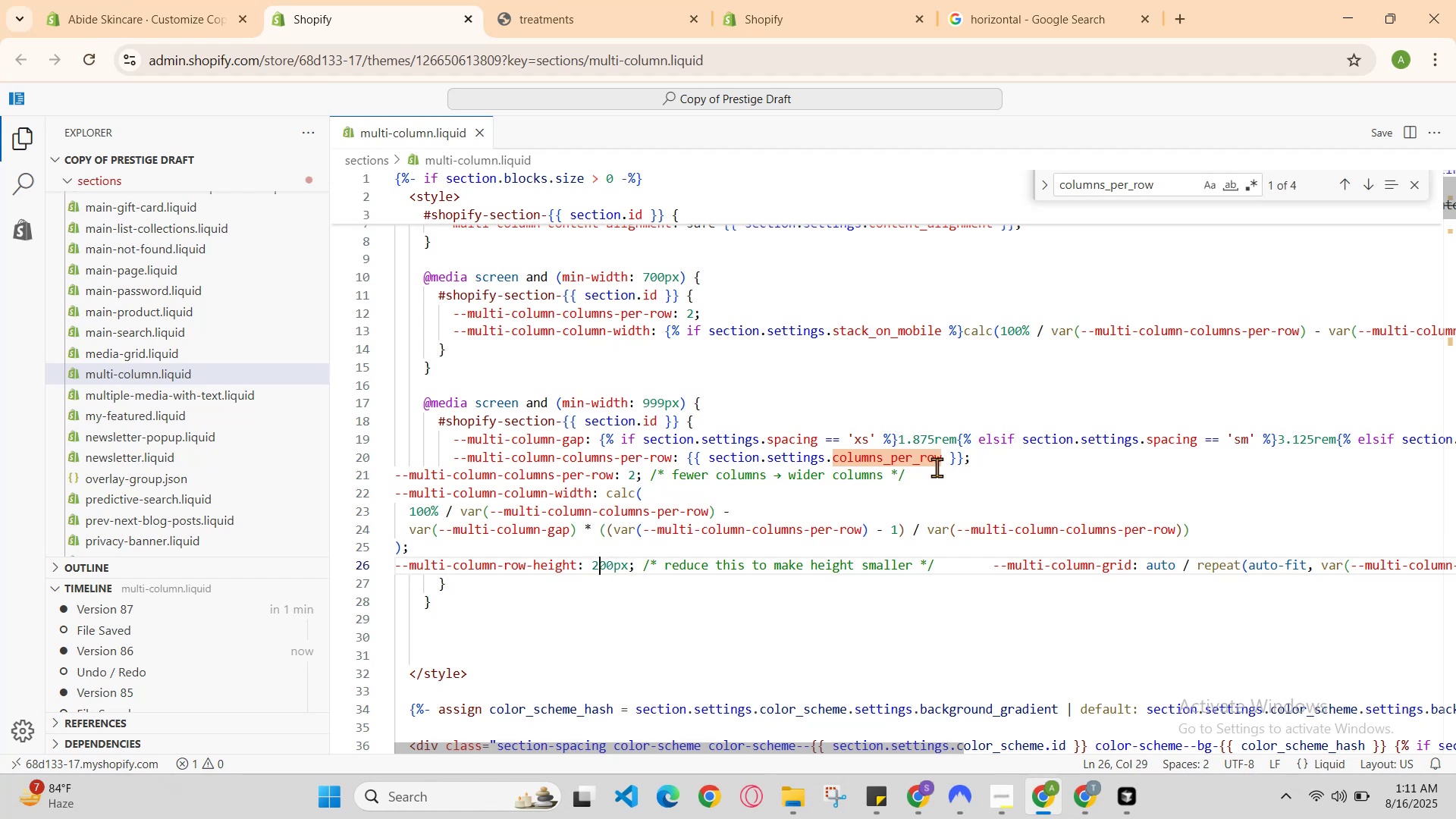 
type([Delete])
key(Backspace)
type(10)
 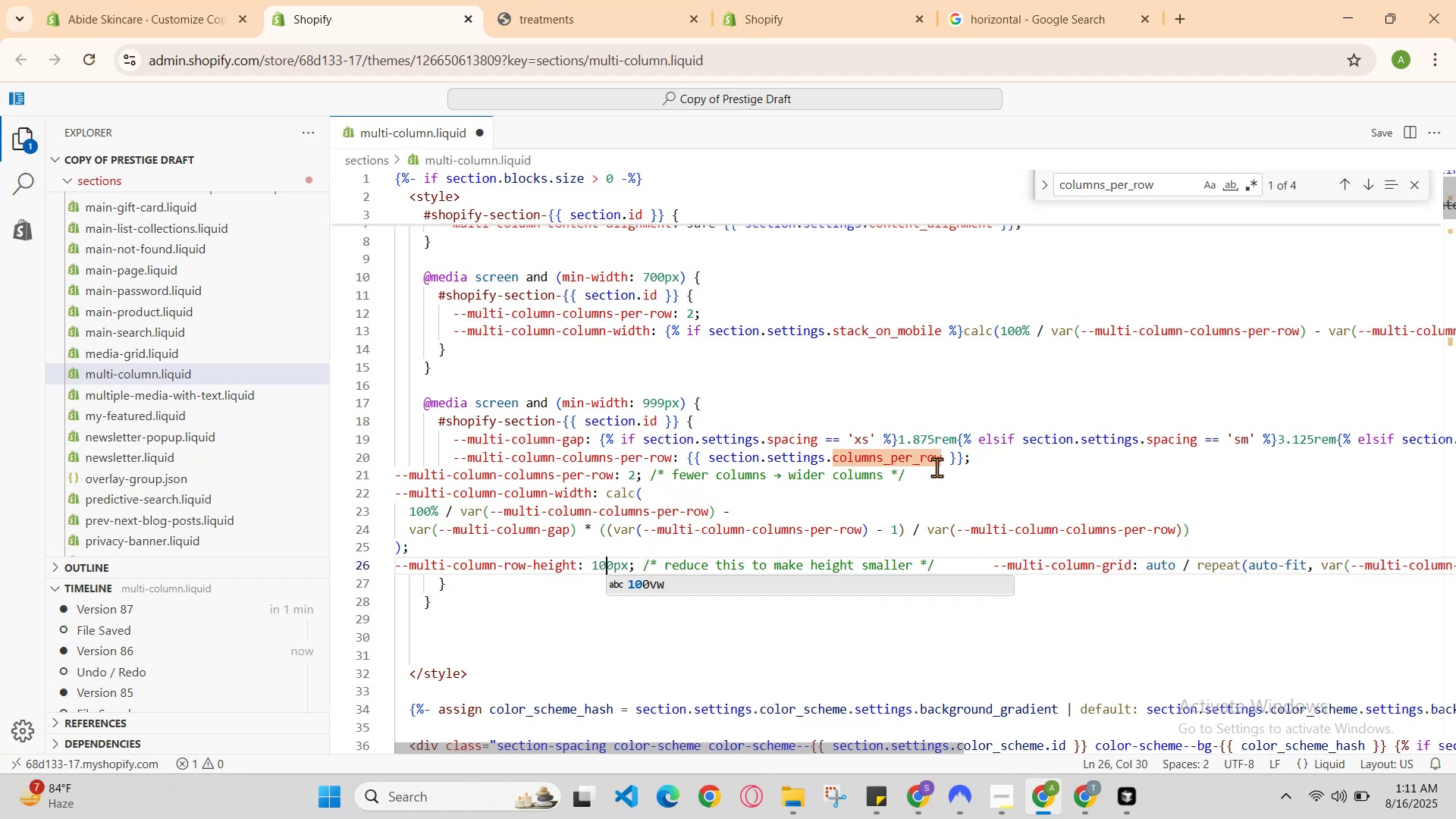 
hold_key(key=ControlLeft, duration=0.62)
 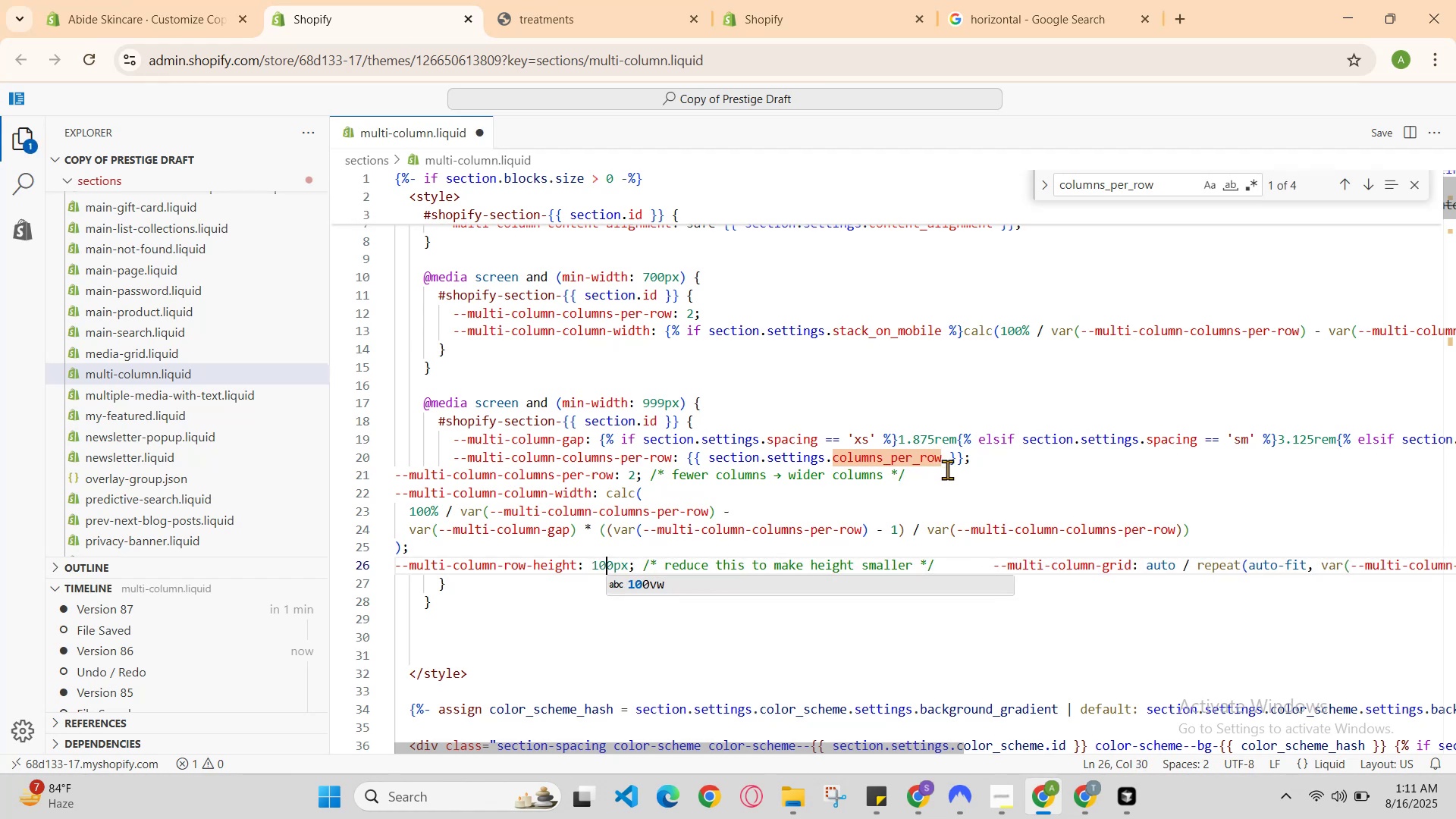 
hold_key(key=S, duration=0.38)
 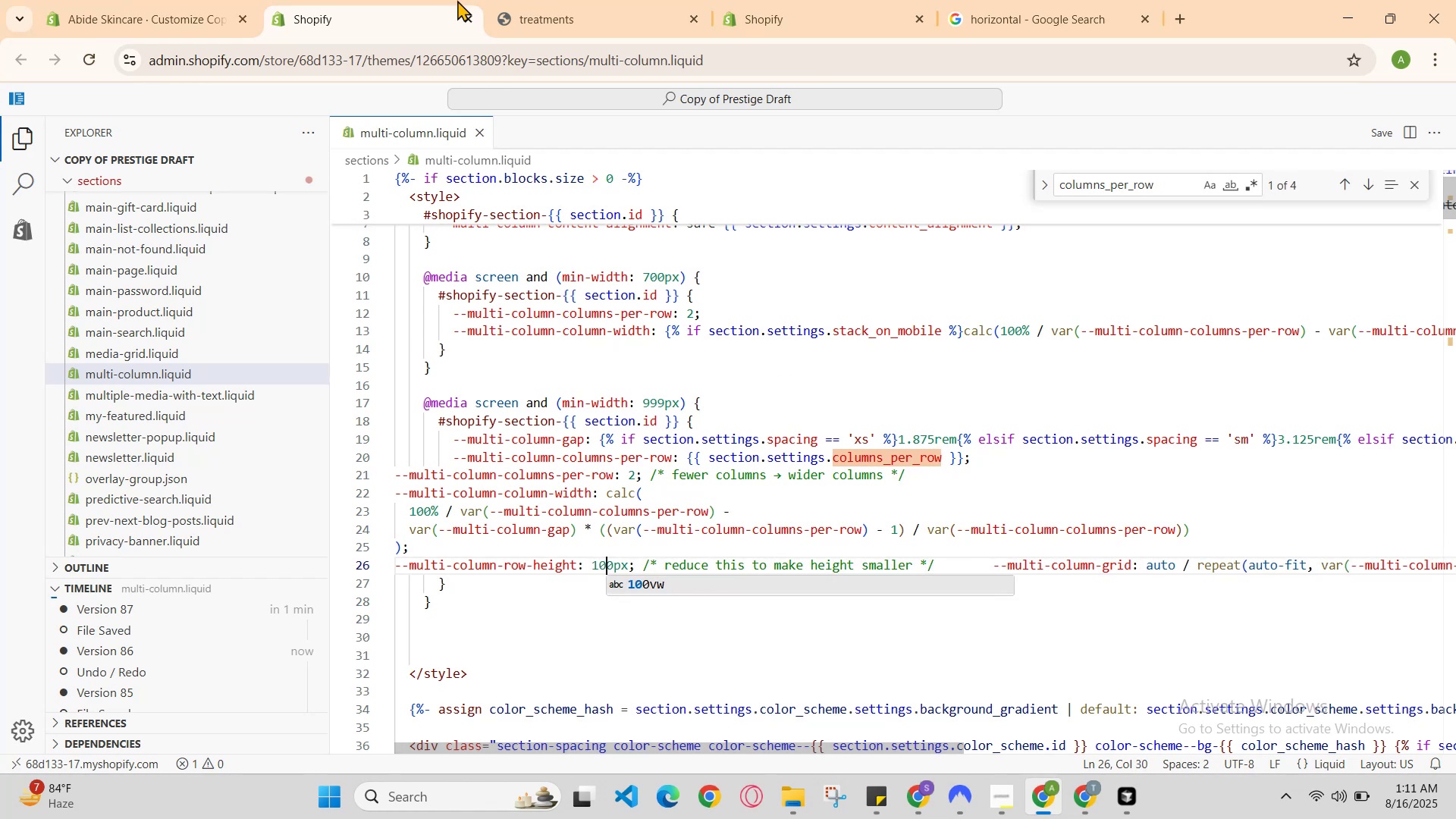 
left_click([560, 2])
 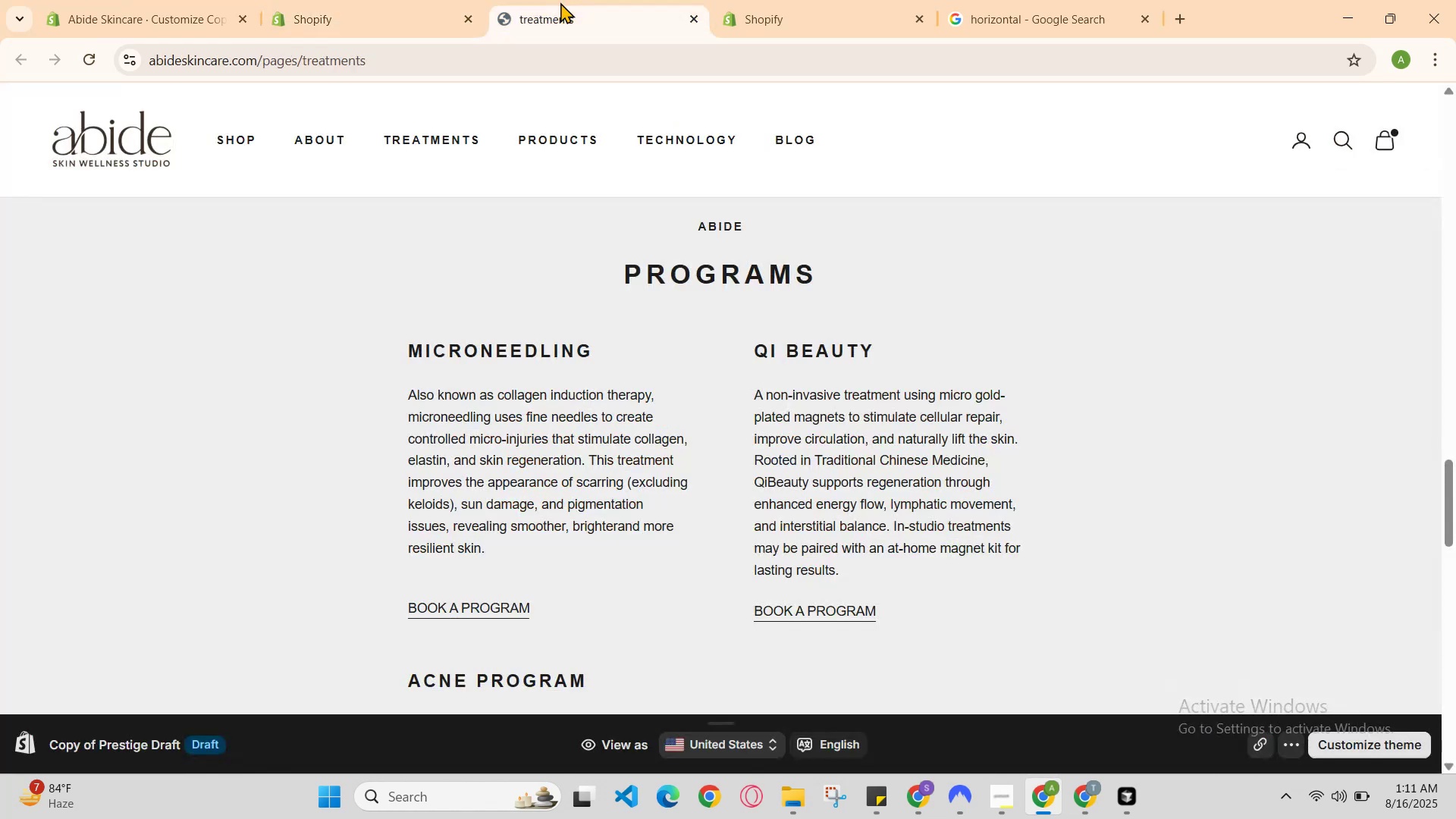 
key(Control+R)
 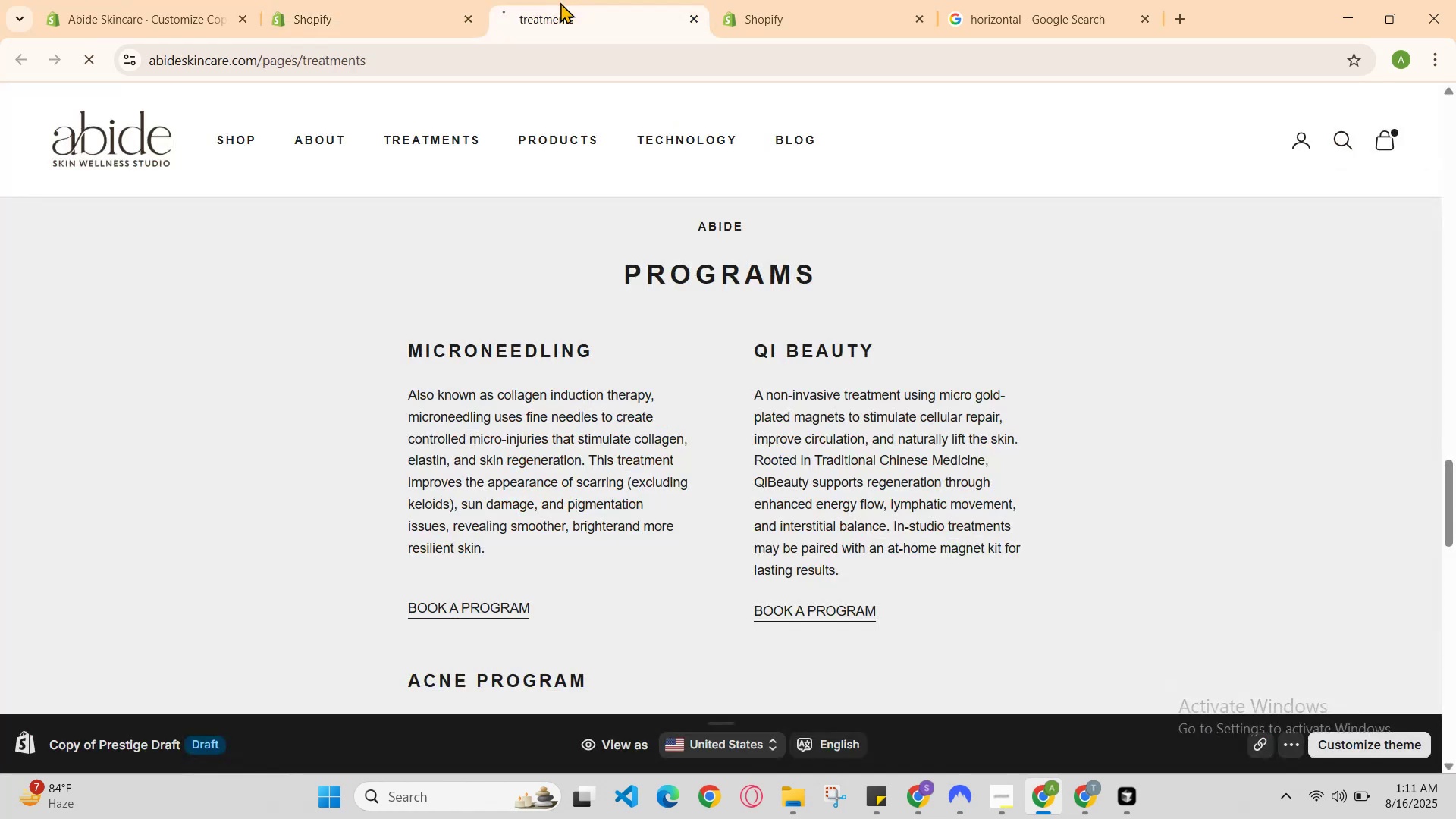 
key(Control+R)
 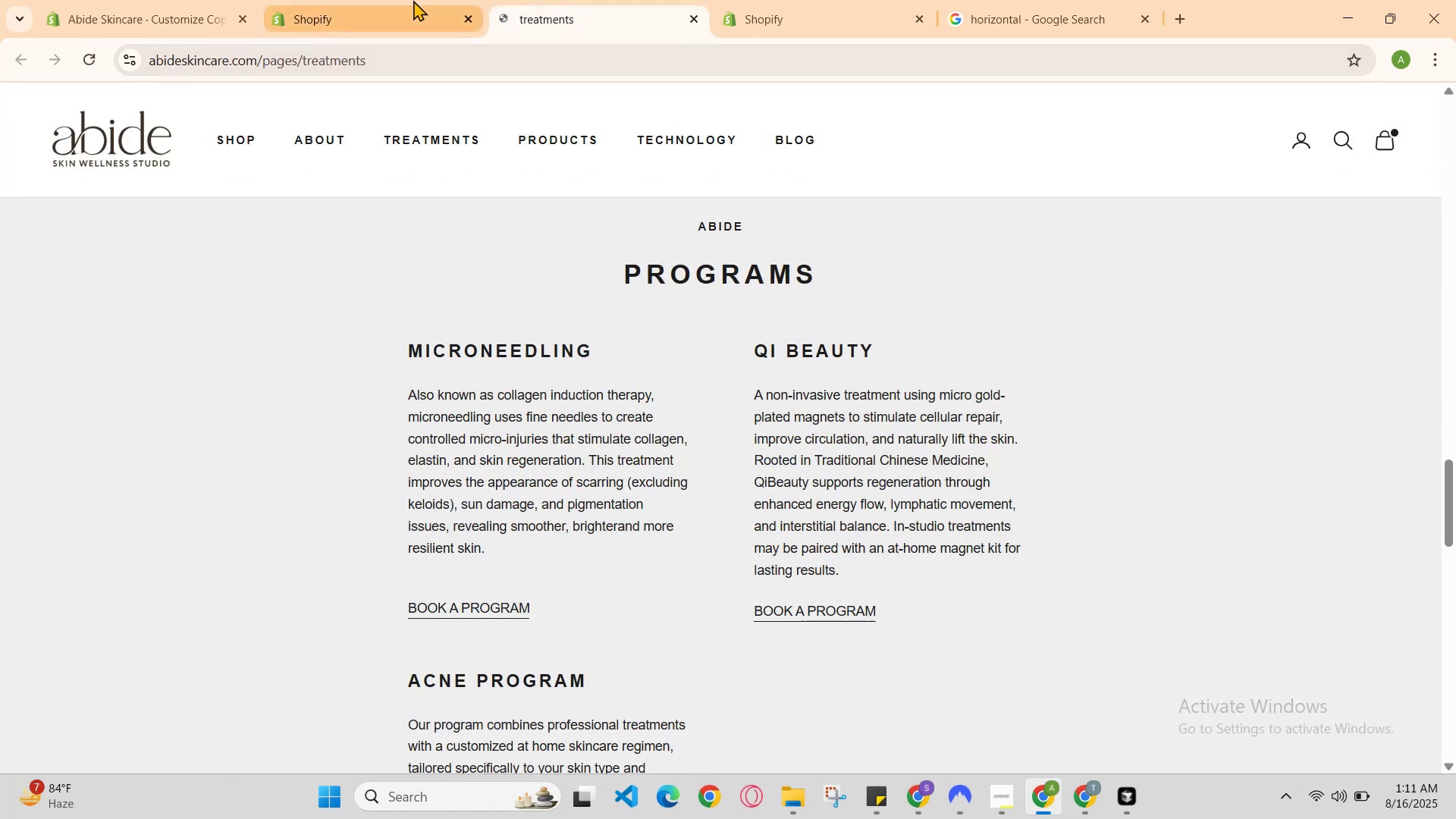 
left_click([424, 0])
 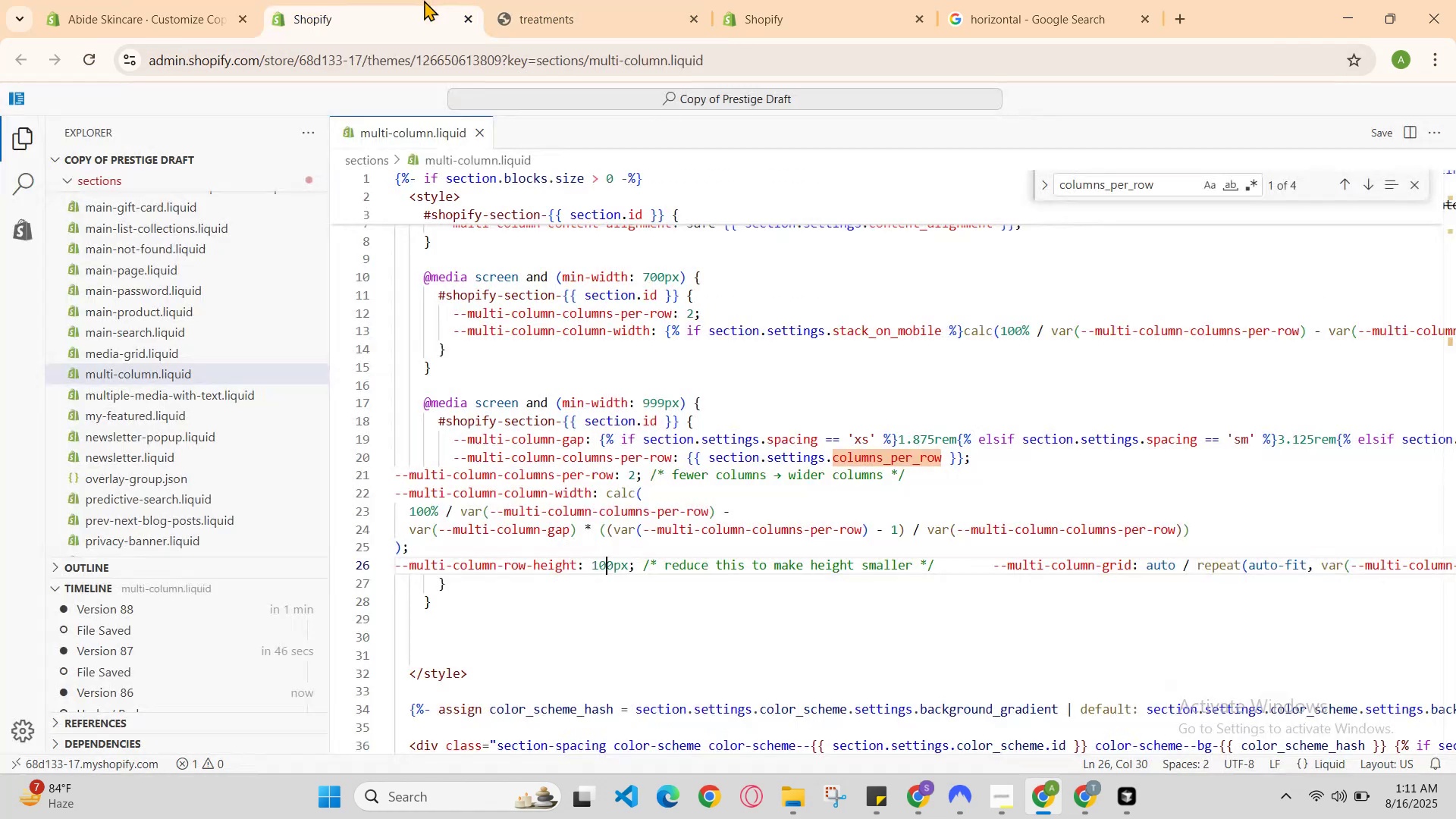 
key(Control+Z)
 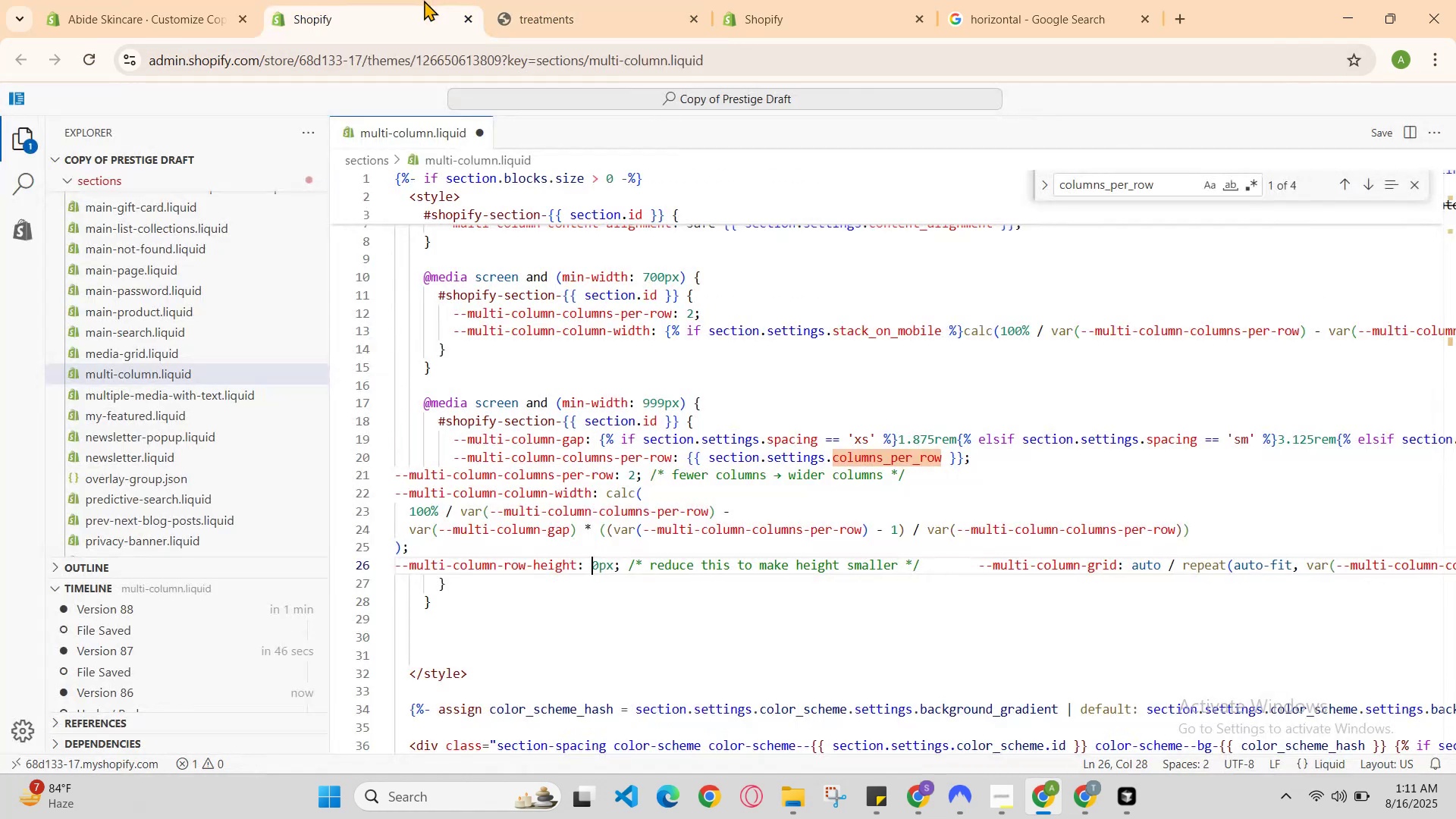 
key(Control+Z)
 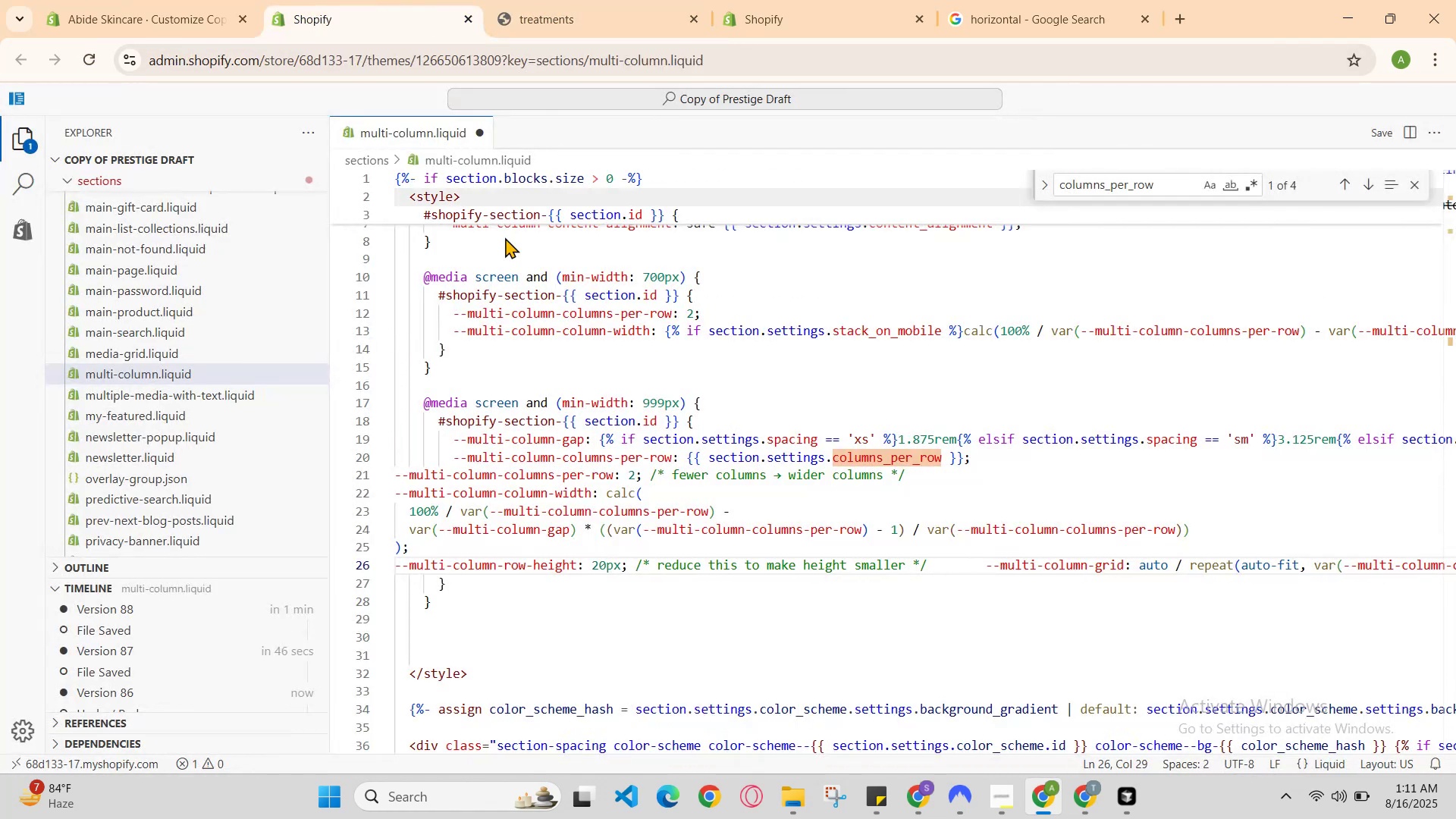 
scroll: coordinate [579, 394], scroll_direction: down, amount: 1.0
 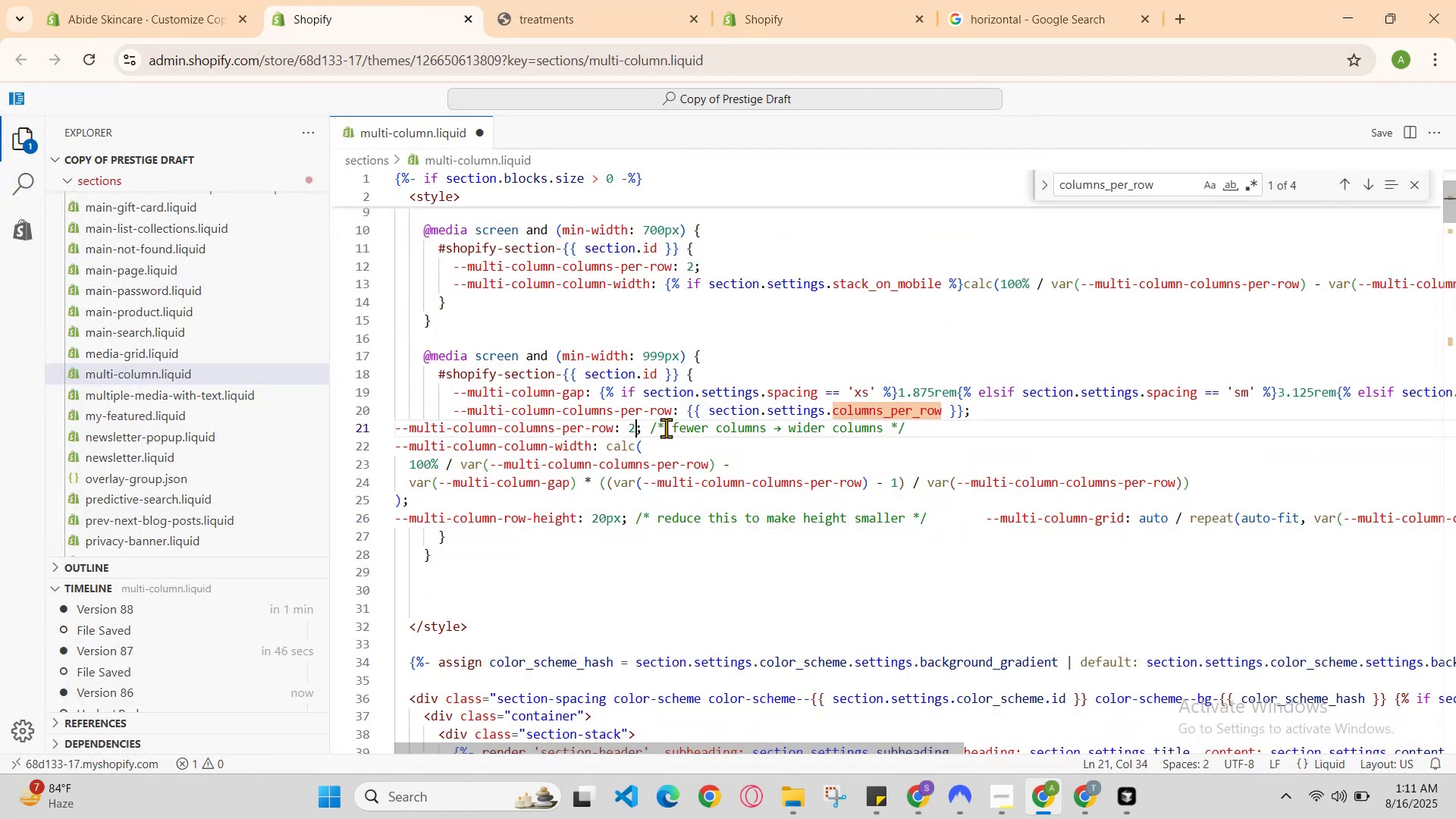 
key(Backspace)
 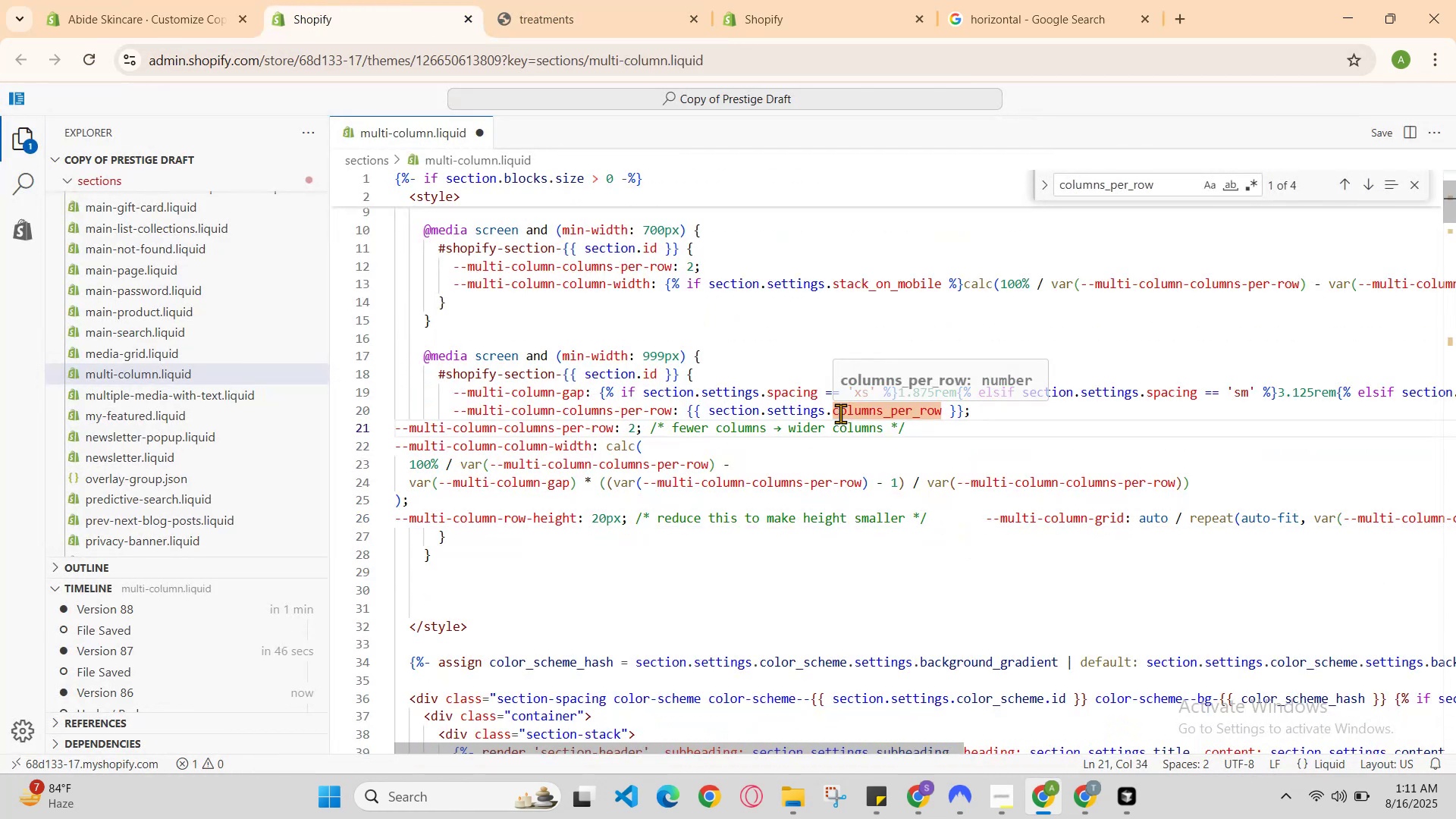 
key(1)
 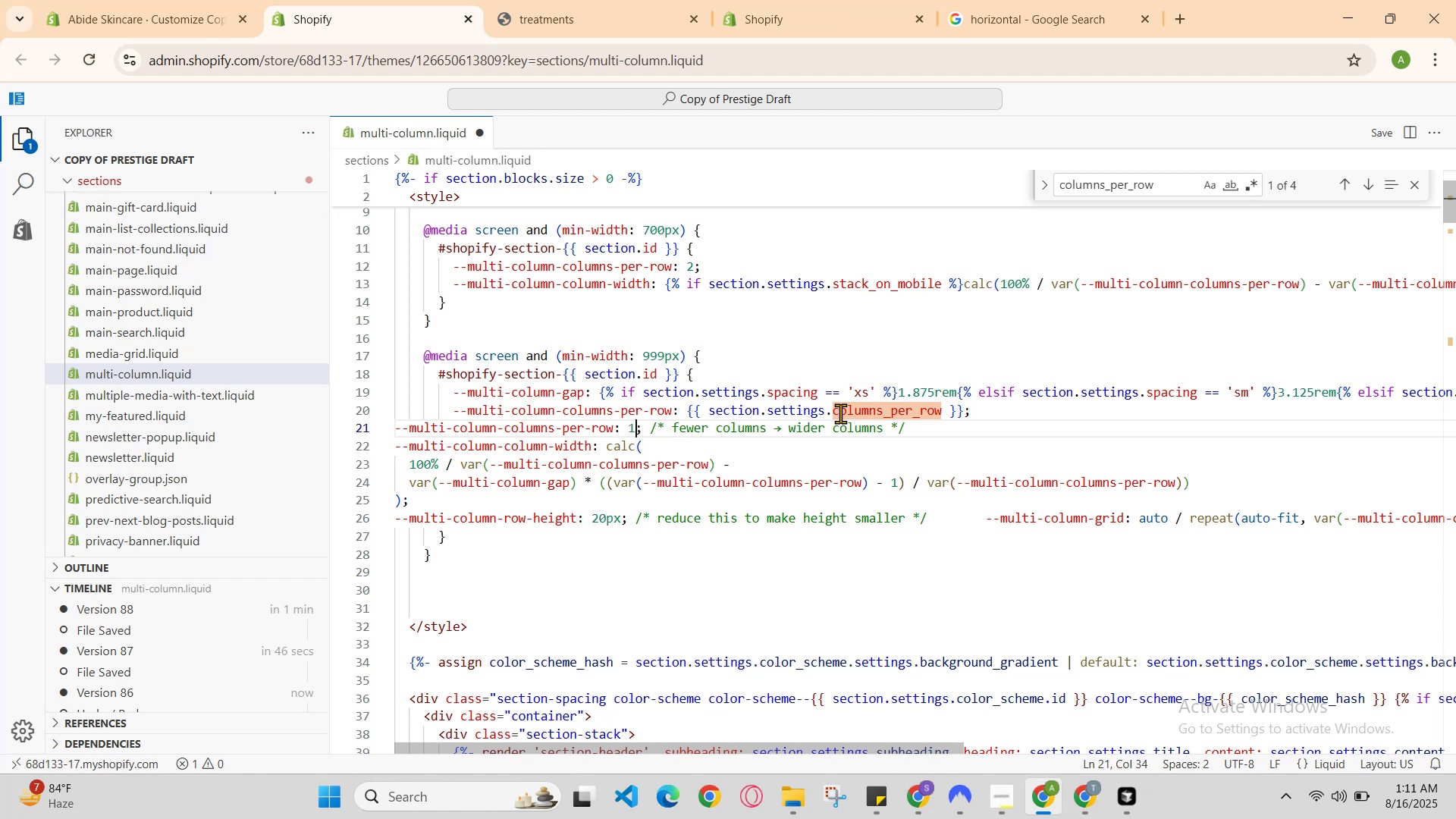 
hold_key(key=ControlLeft, duration=0.65)
 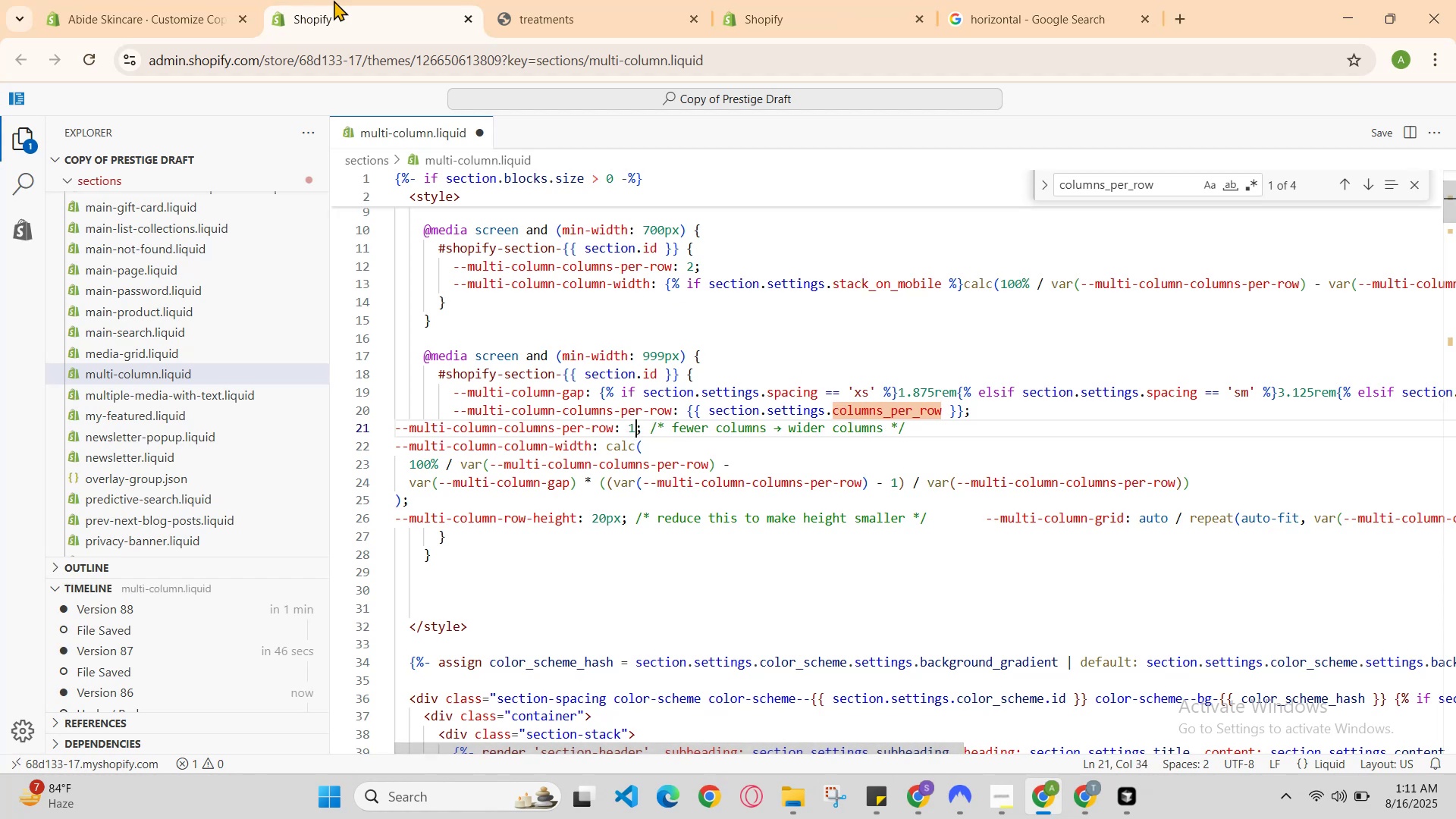 
hold_key(key=S, duration=0.38)
 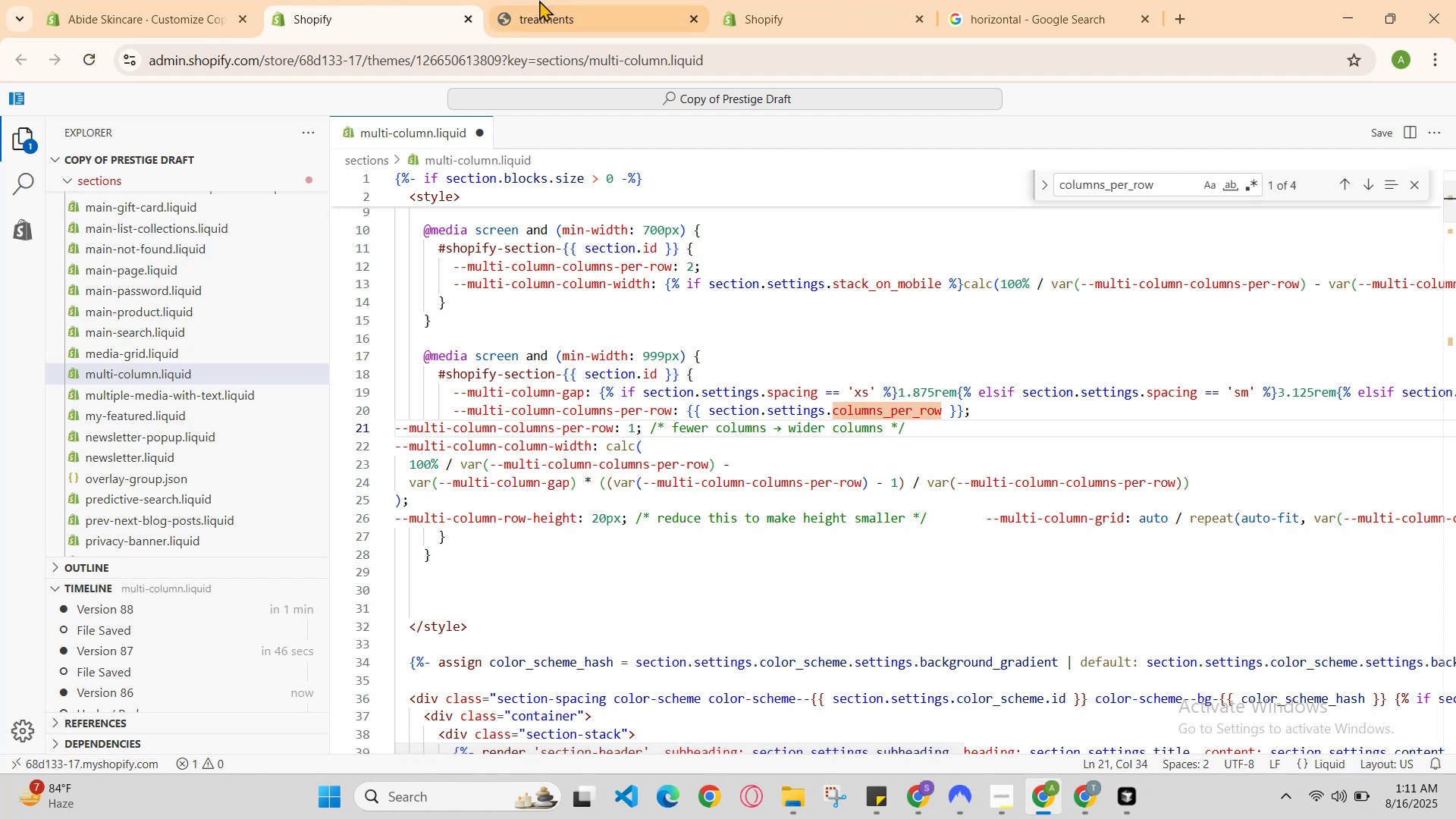 
left_click([552, 0])
 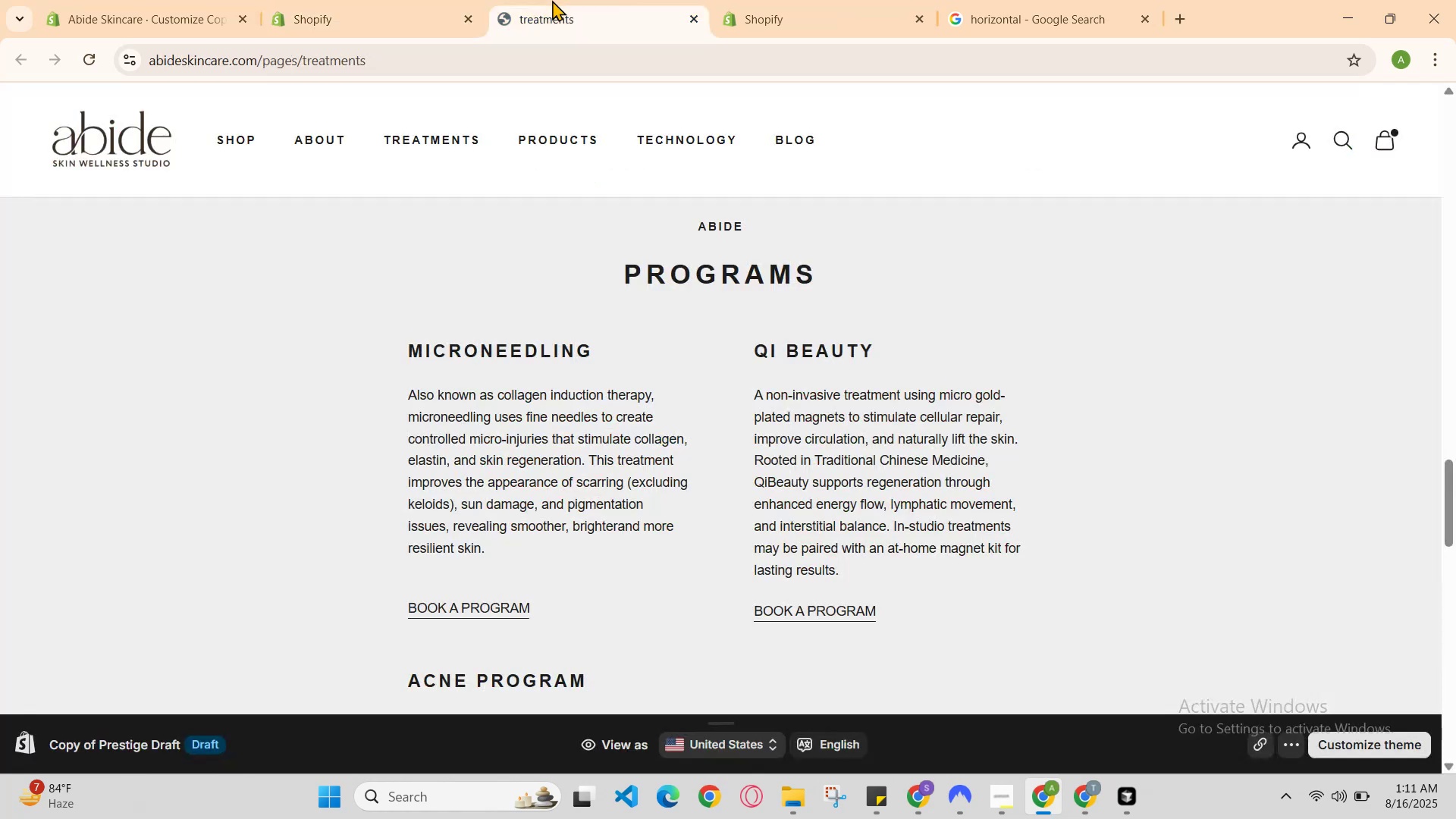 
key(Control+E)
 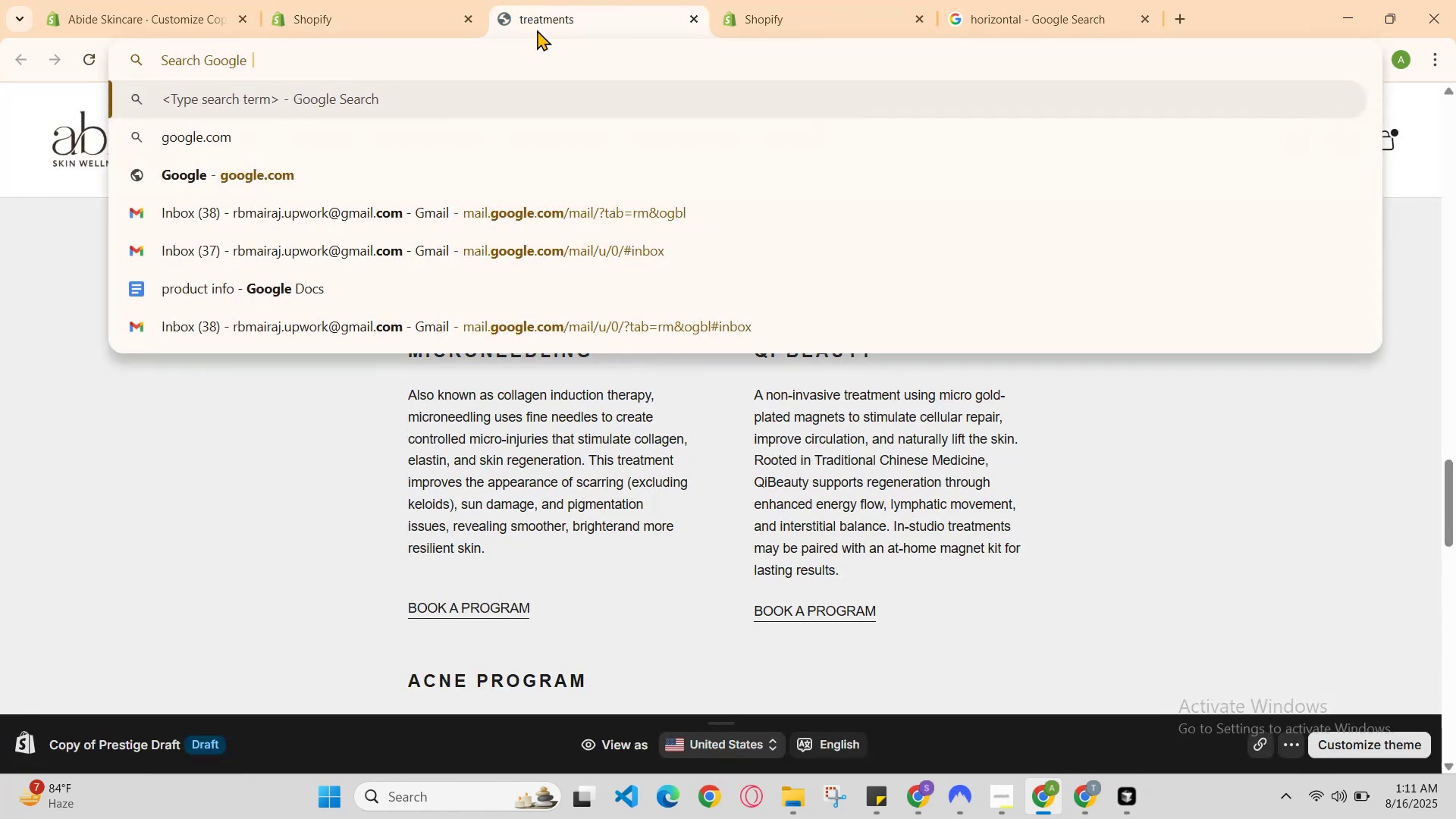 
key(Control+R)
 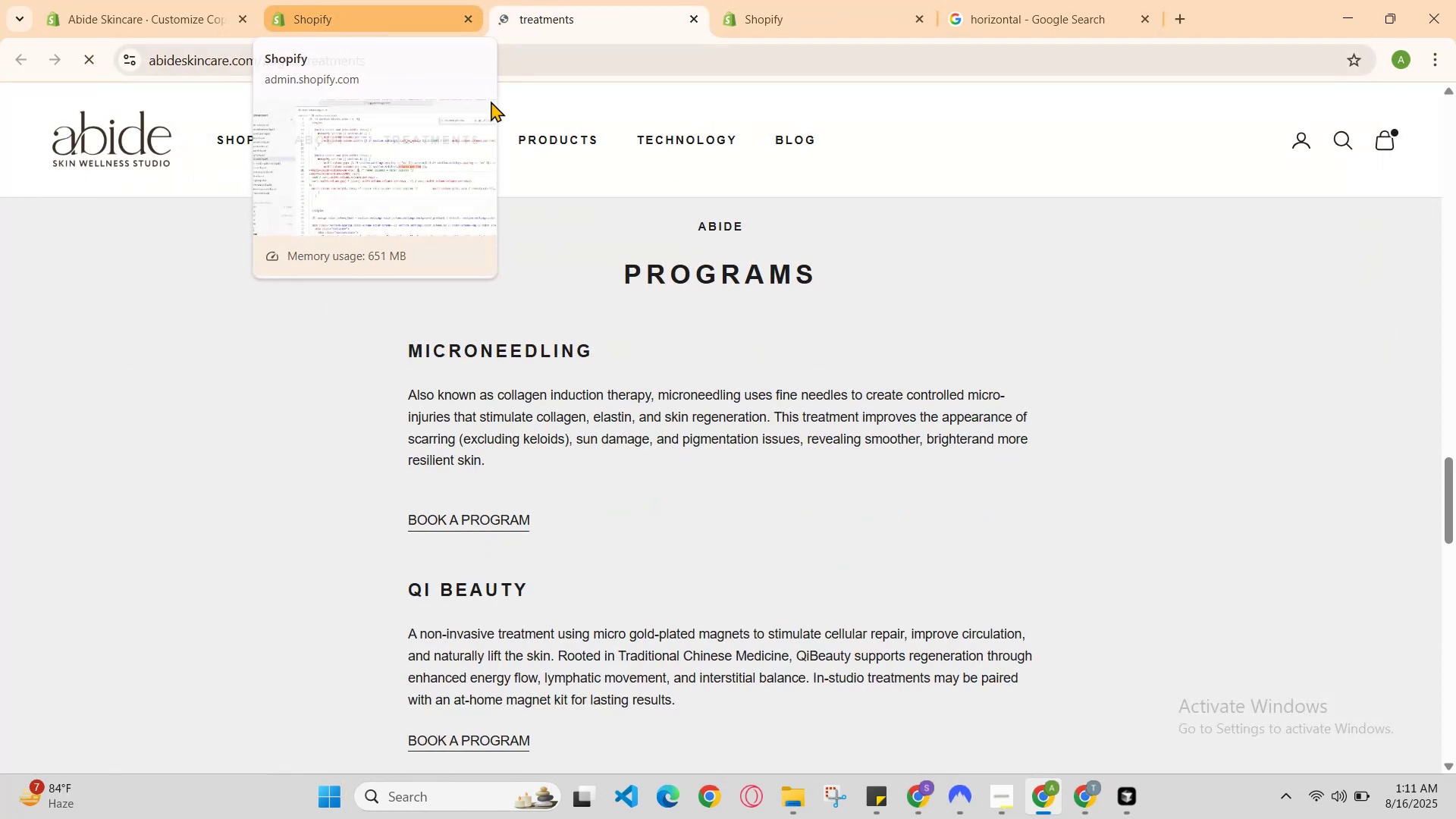 
left_click([443, 0])
 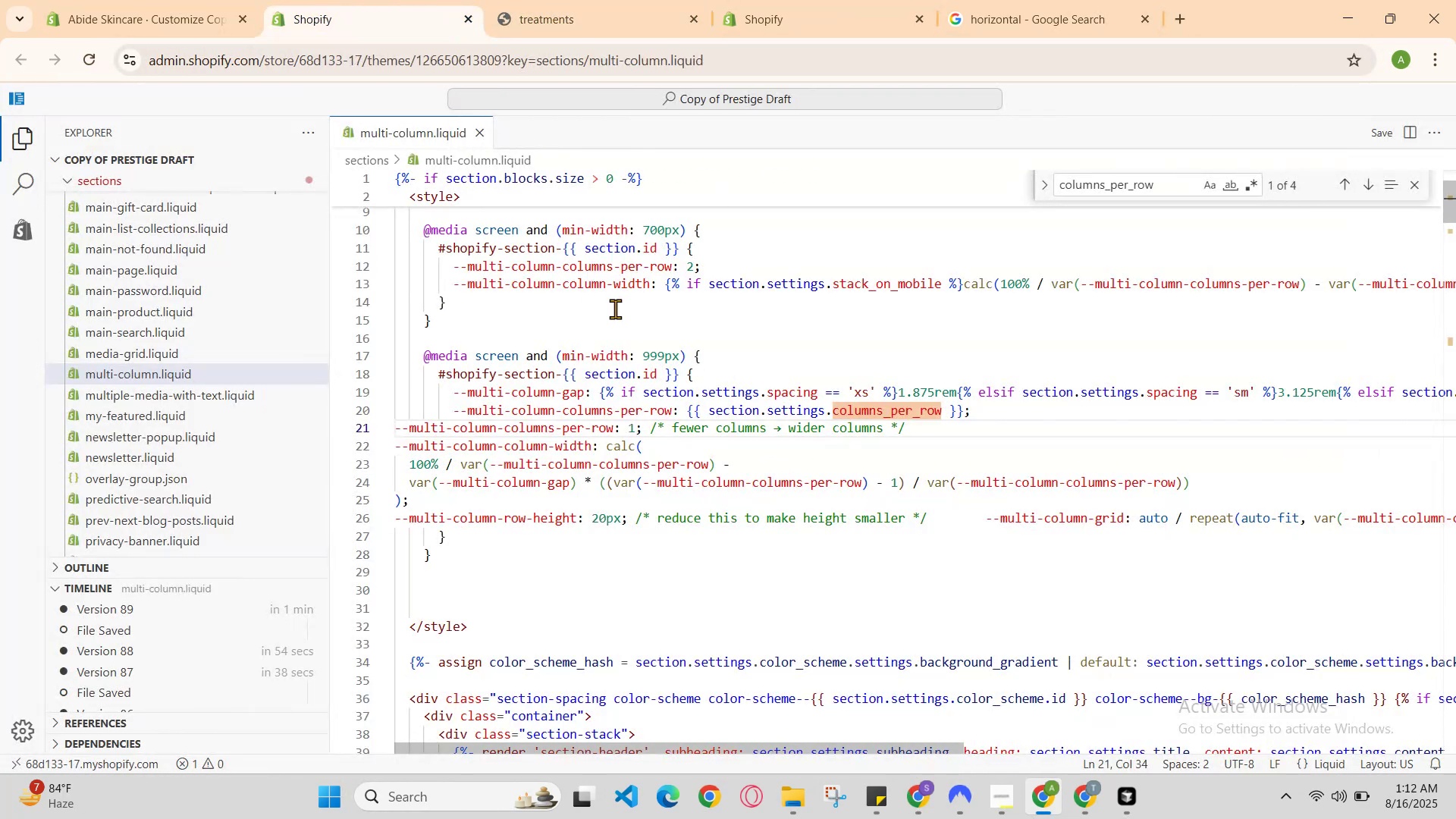 
key(ArrowDown)
 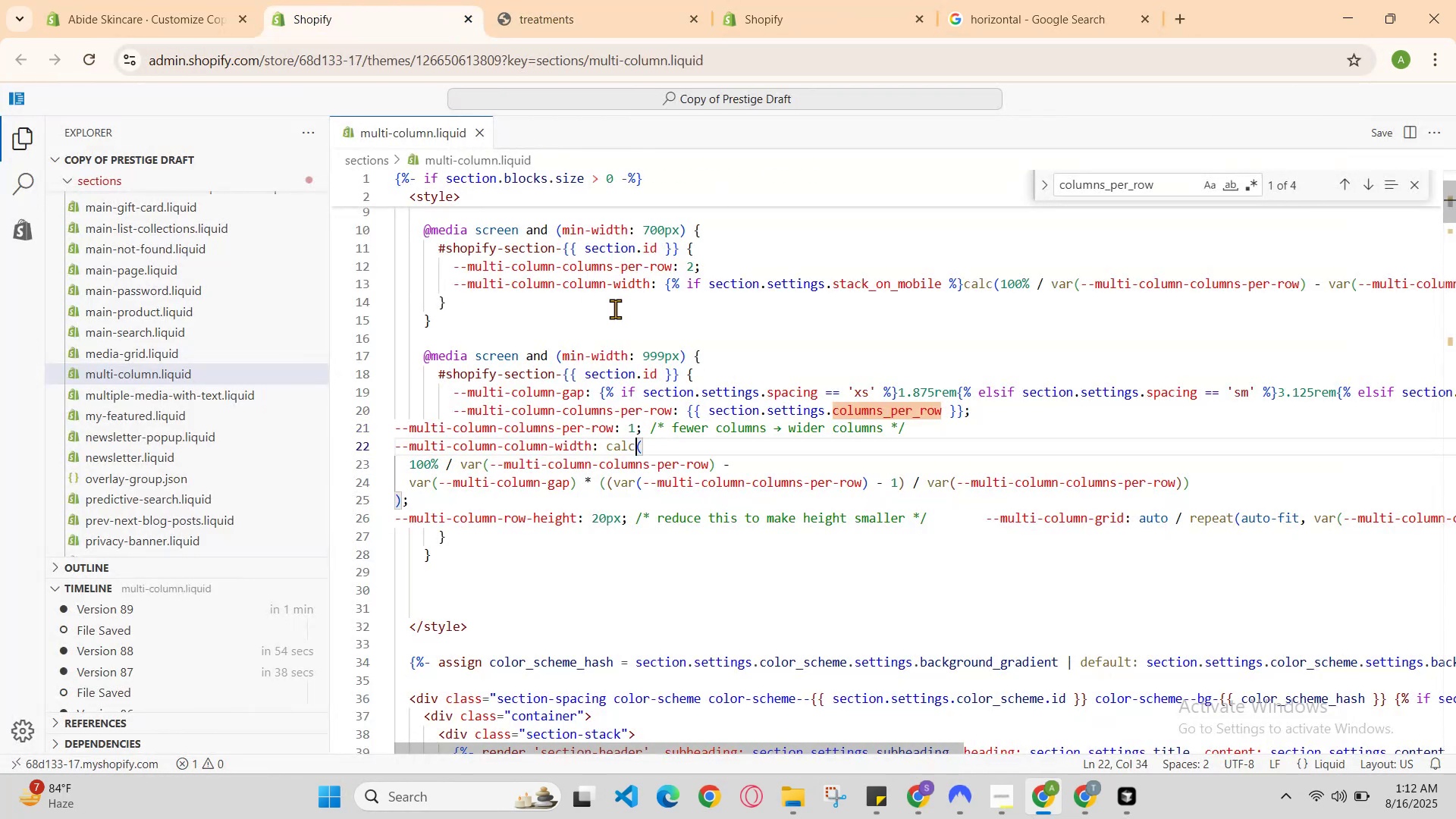 
key(ArrowDown)
 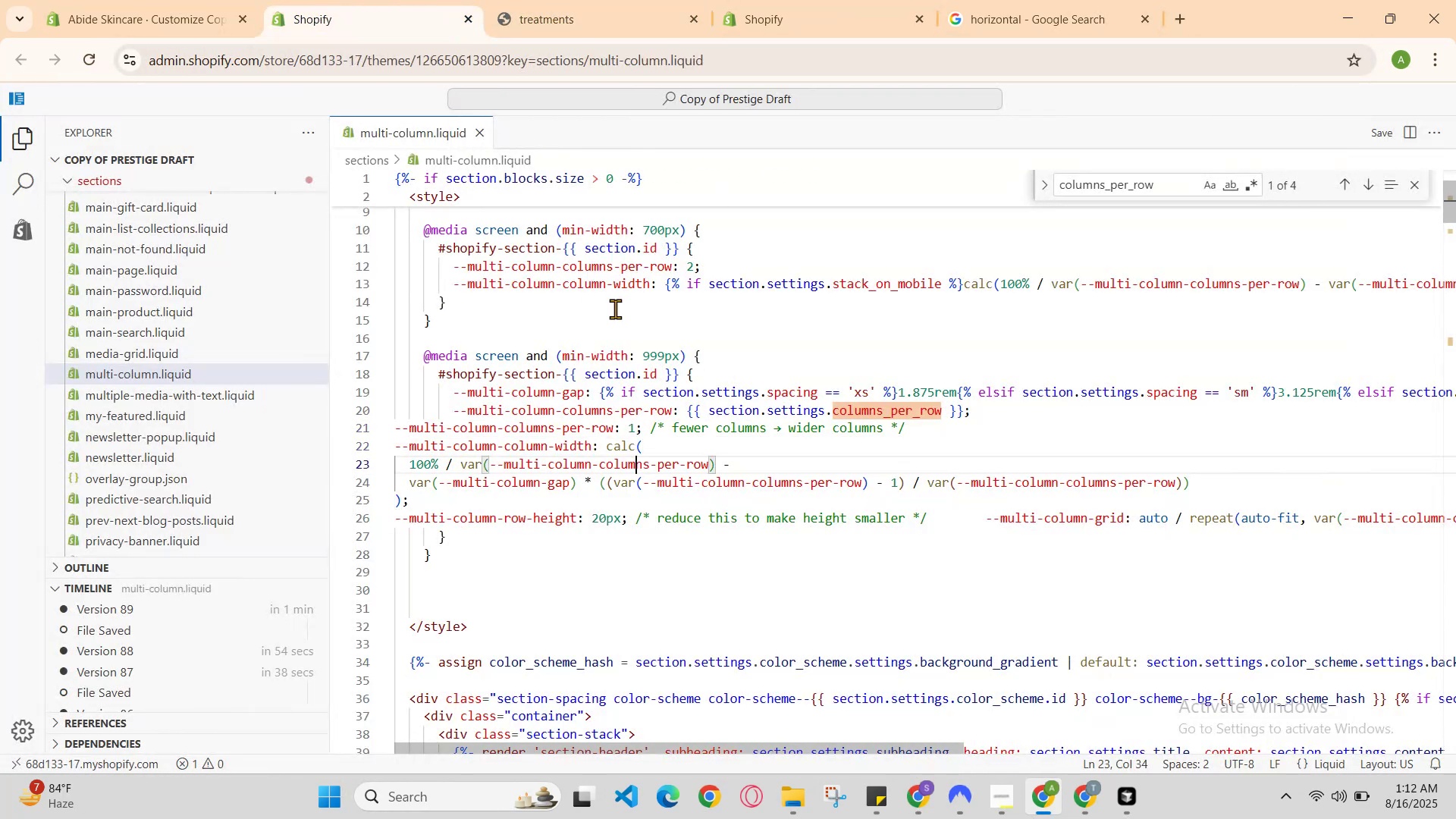 
key(ArrowDown)
 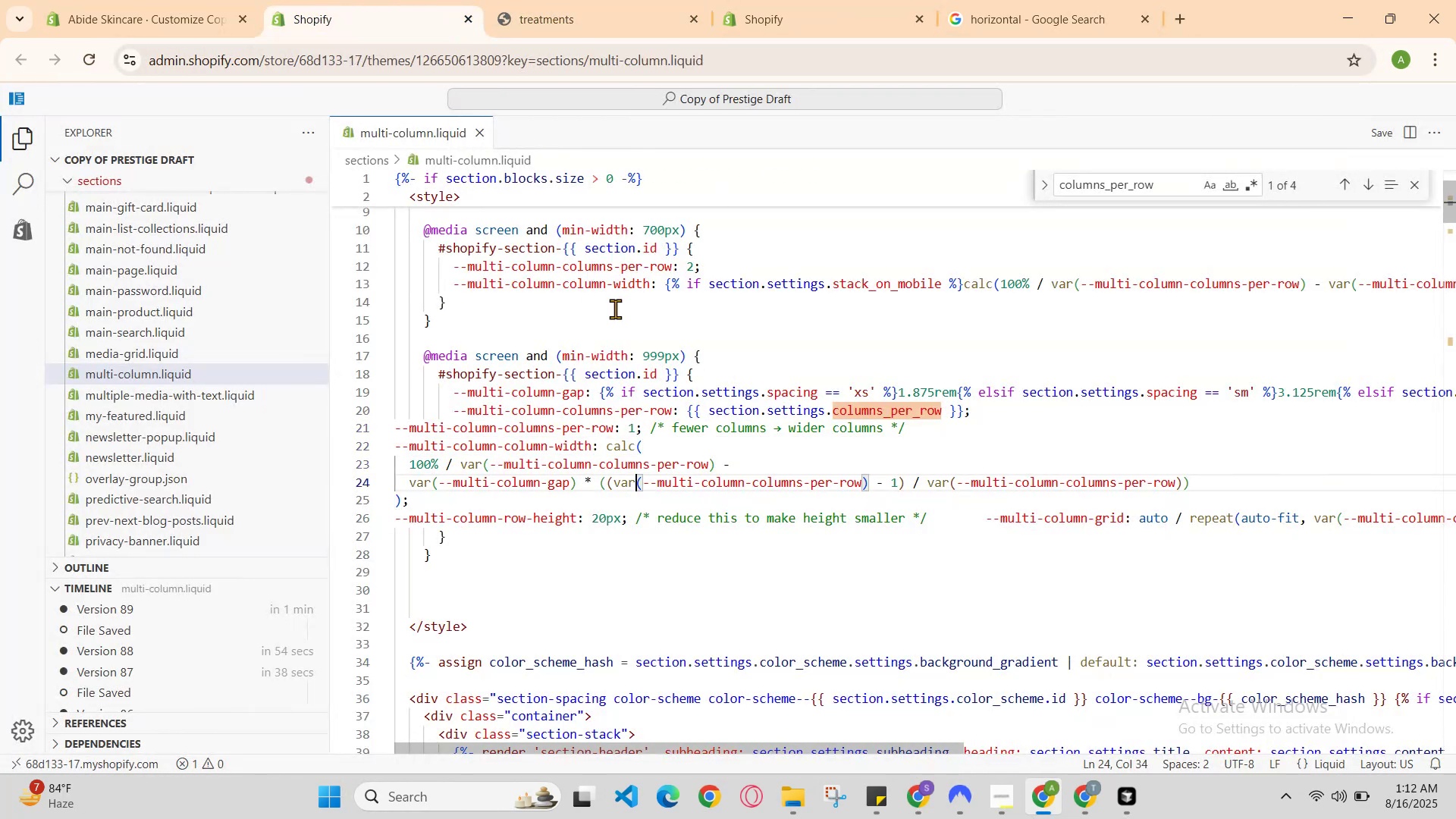 
hold_key(key=ArrowLeft, duration=0.86)
 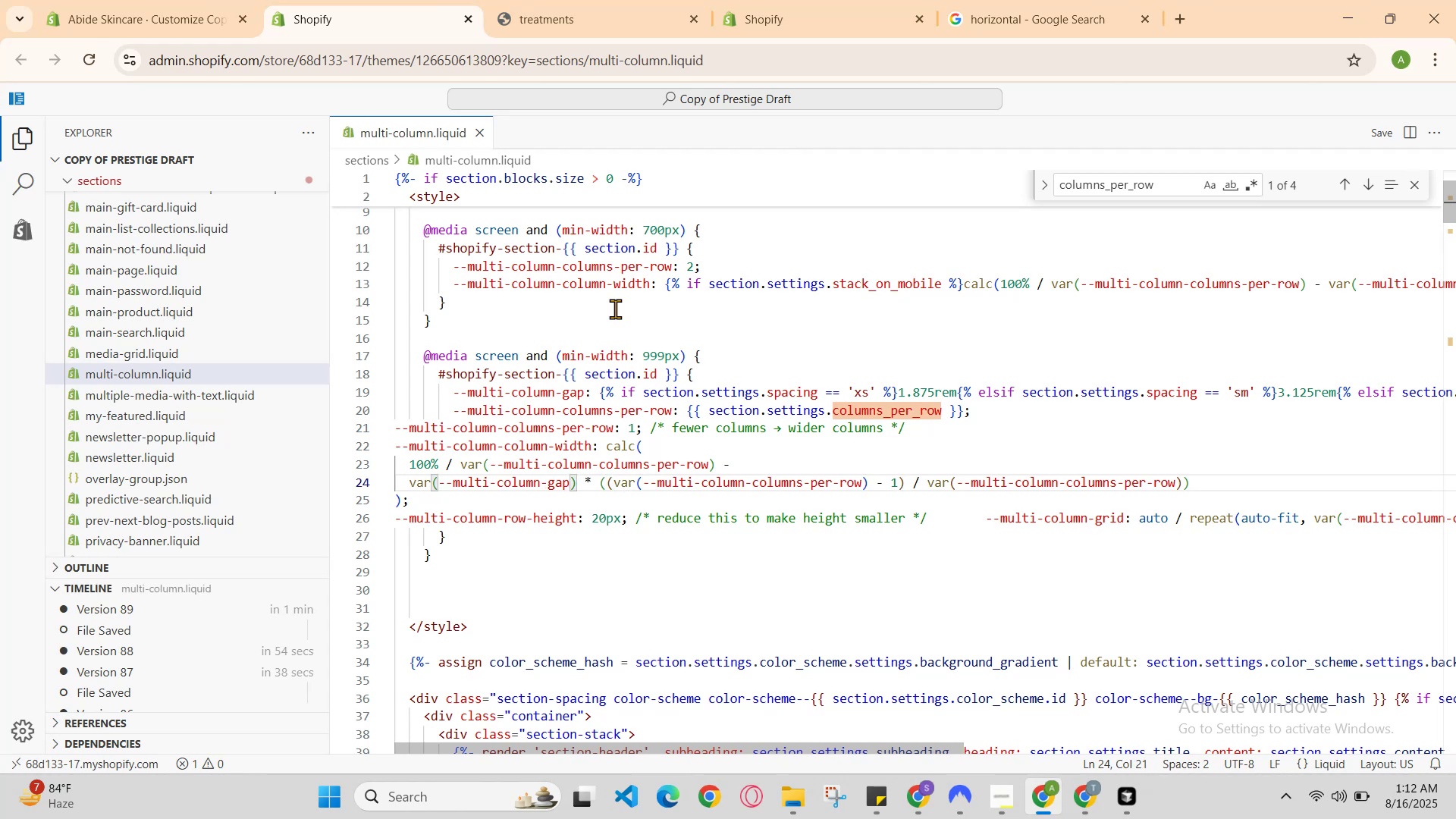 
key(ArrowUp)
 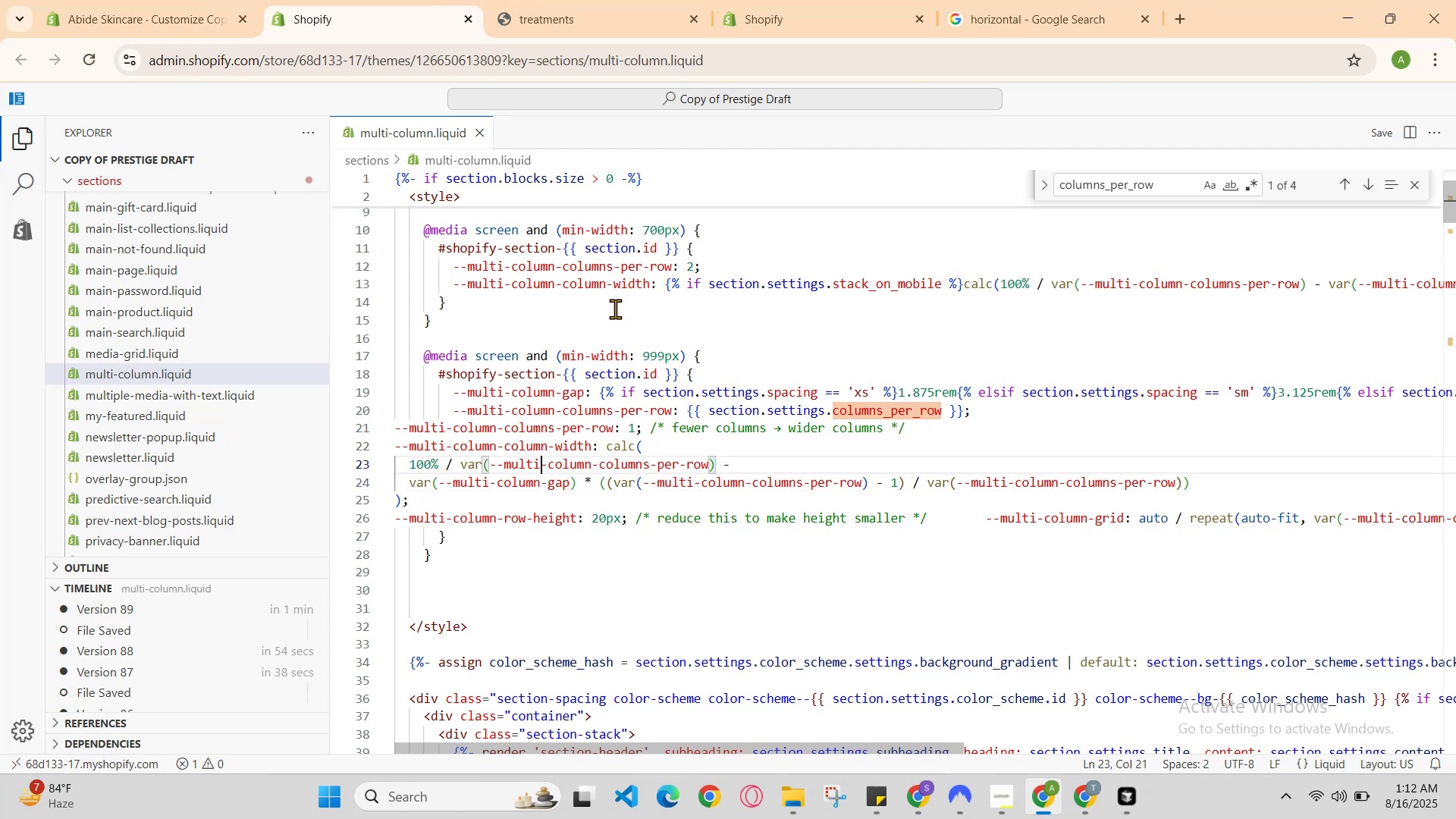 
key(ArrowUp)
 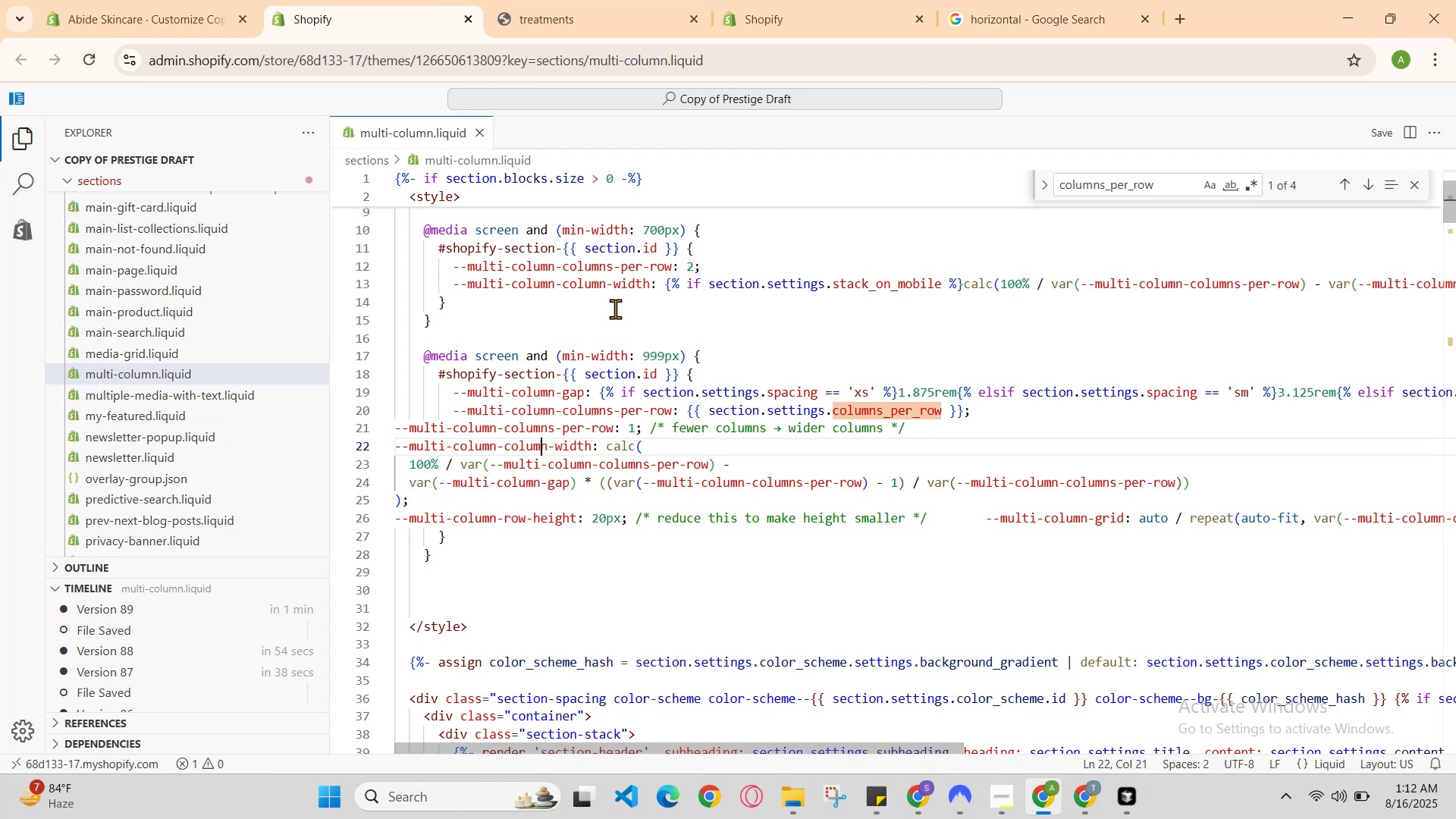 
key(Control+Z)
 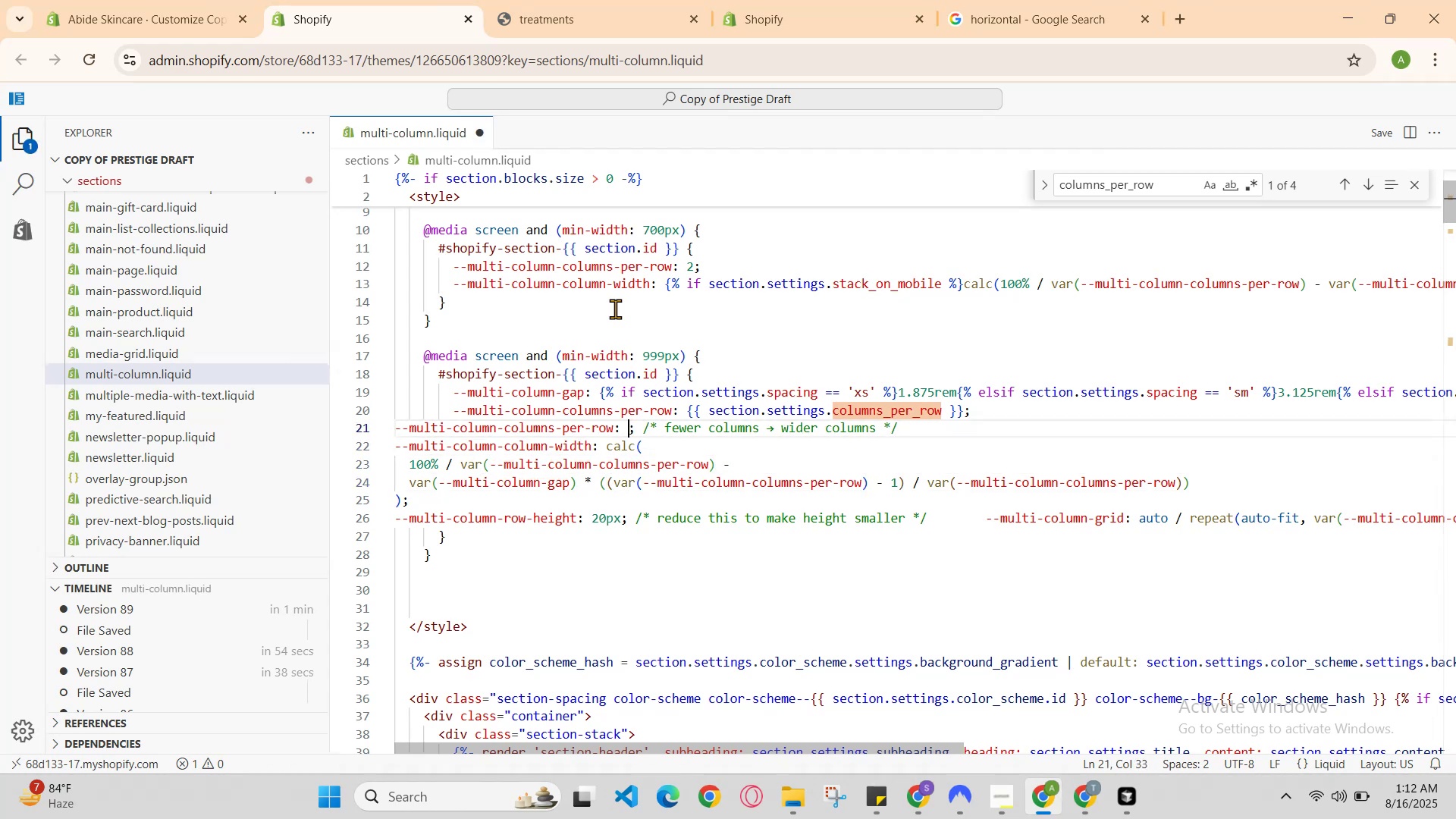 
key(Control+Z)
 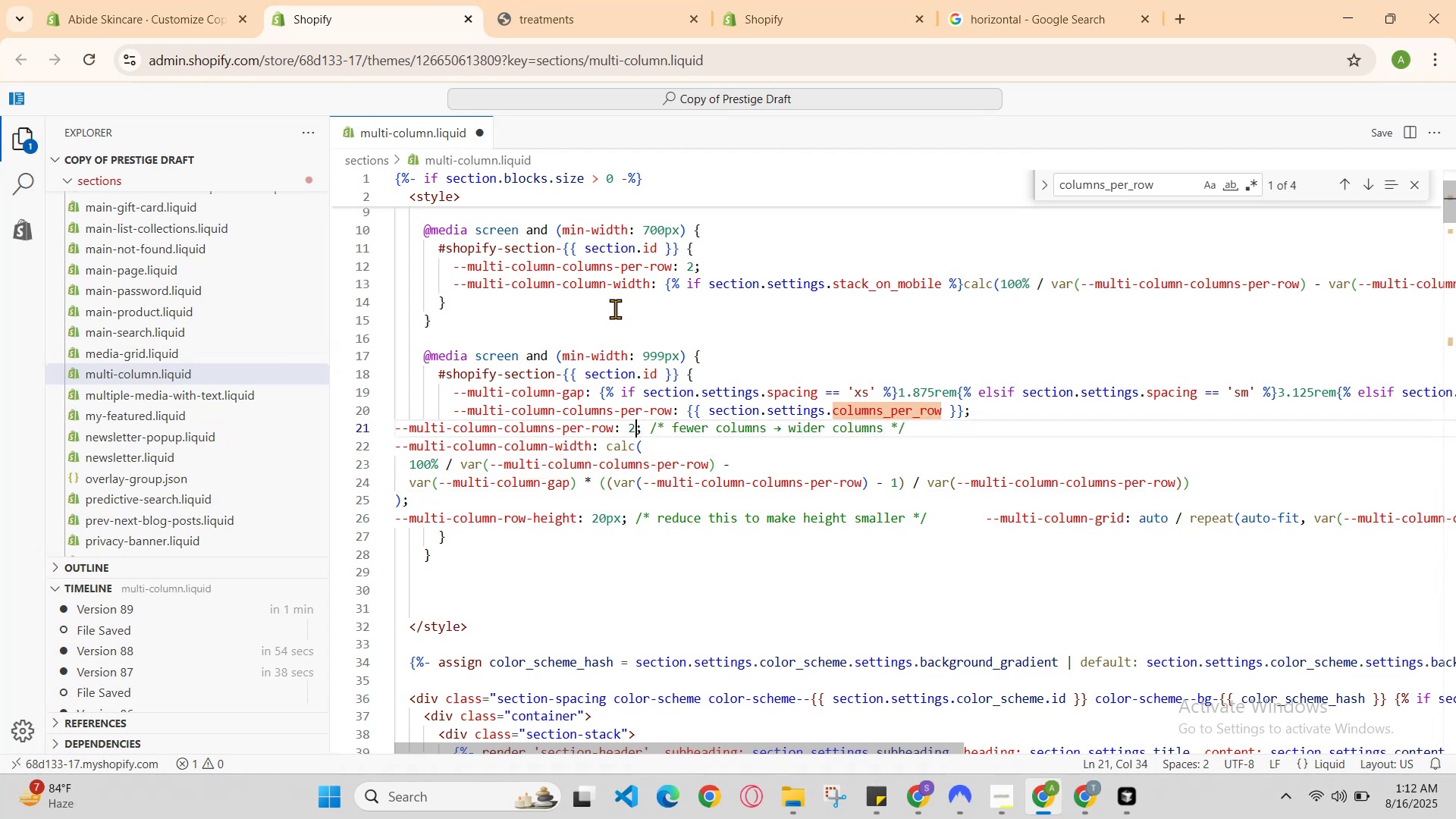 
key(Control+Z)
 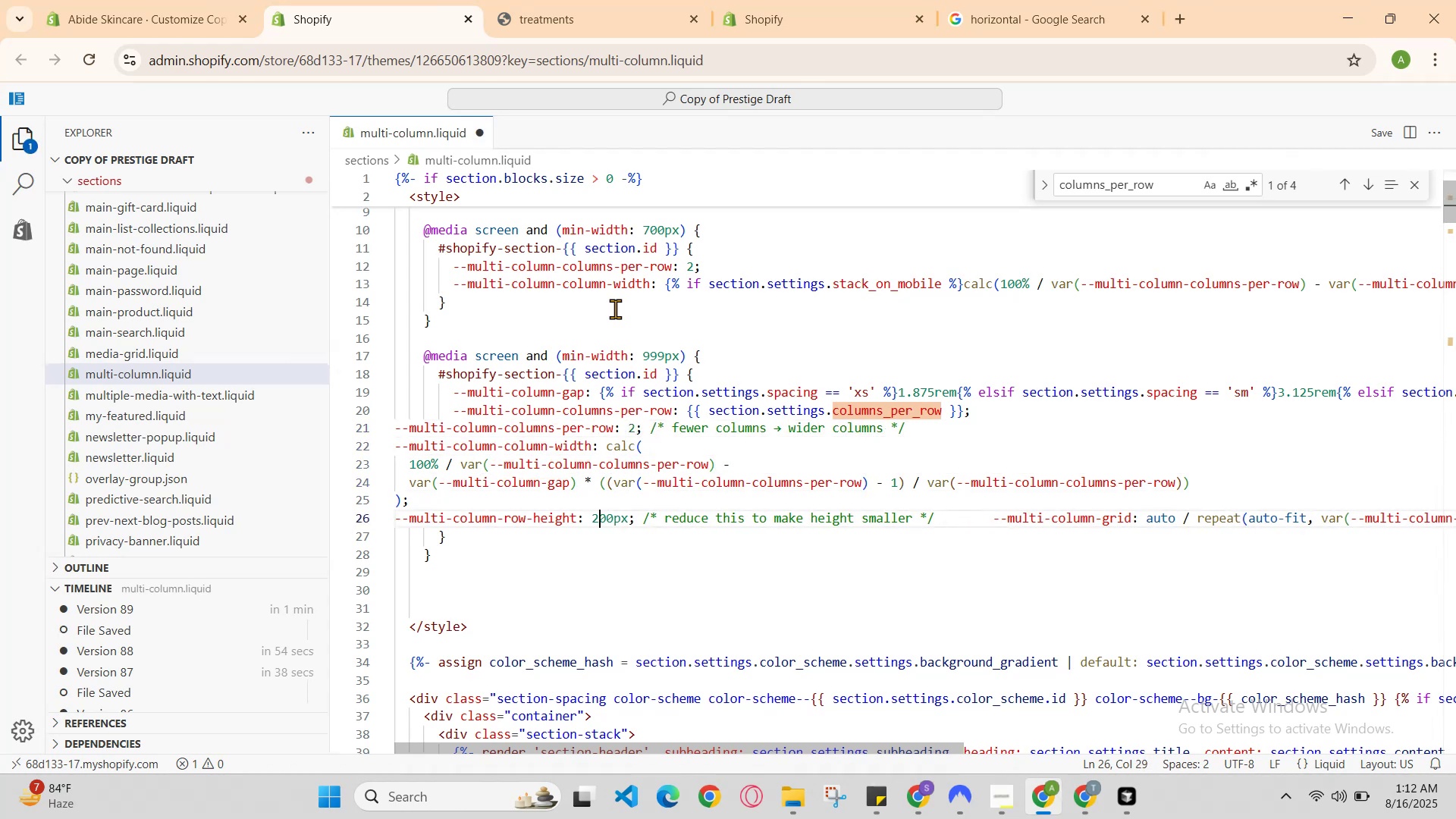 
key(Control+Z)
 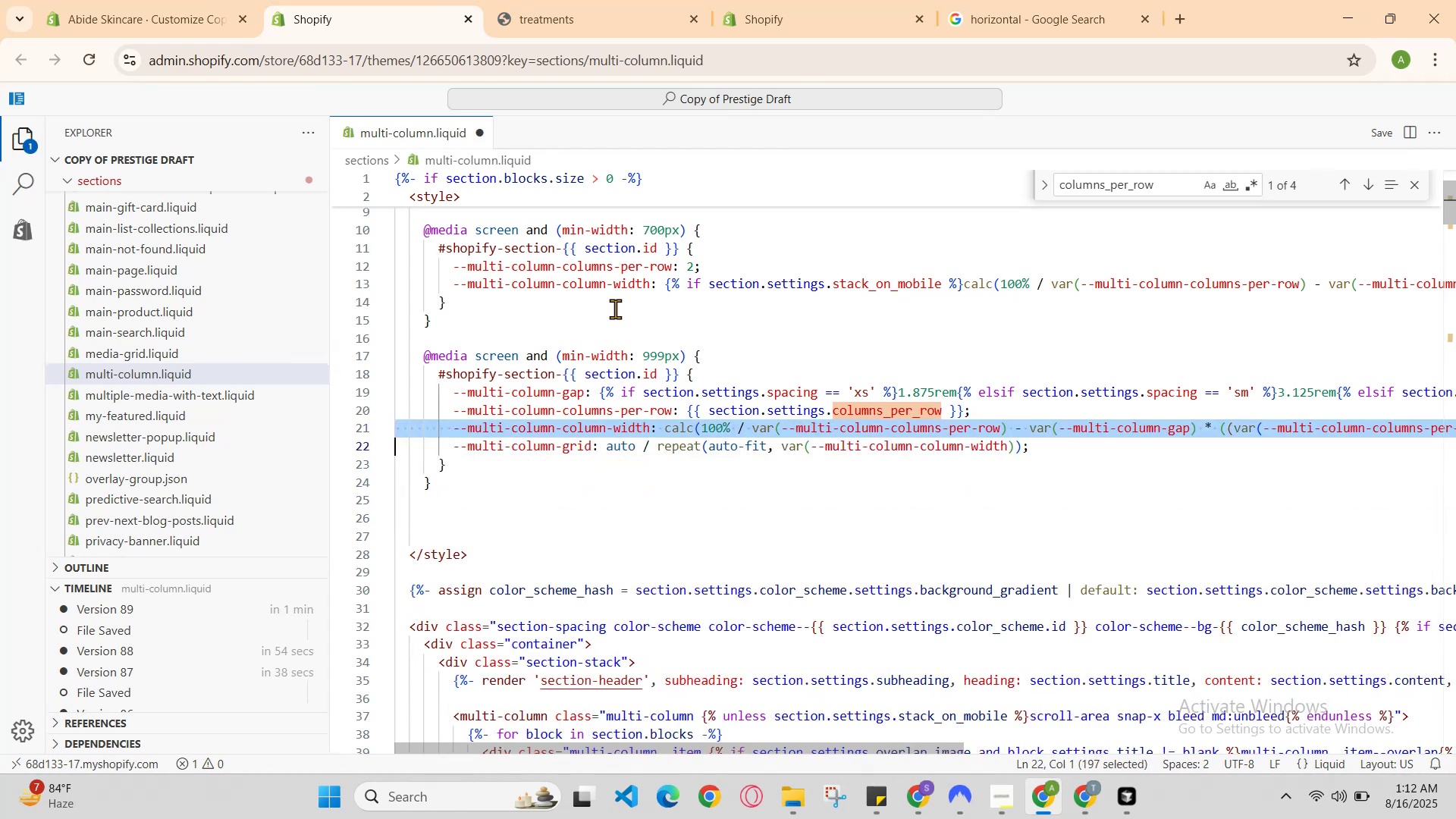 
hold_key(key=ControlLeft, duration=0.81)
 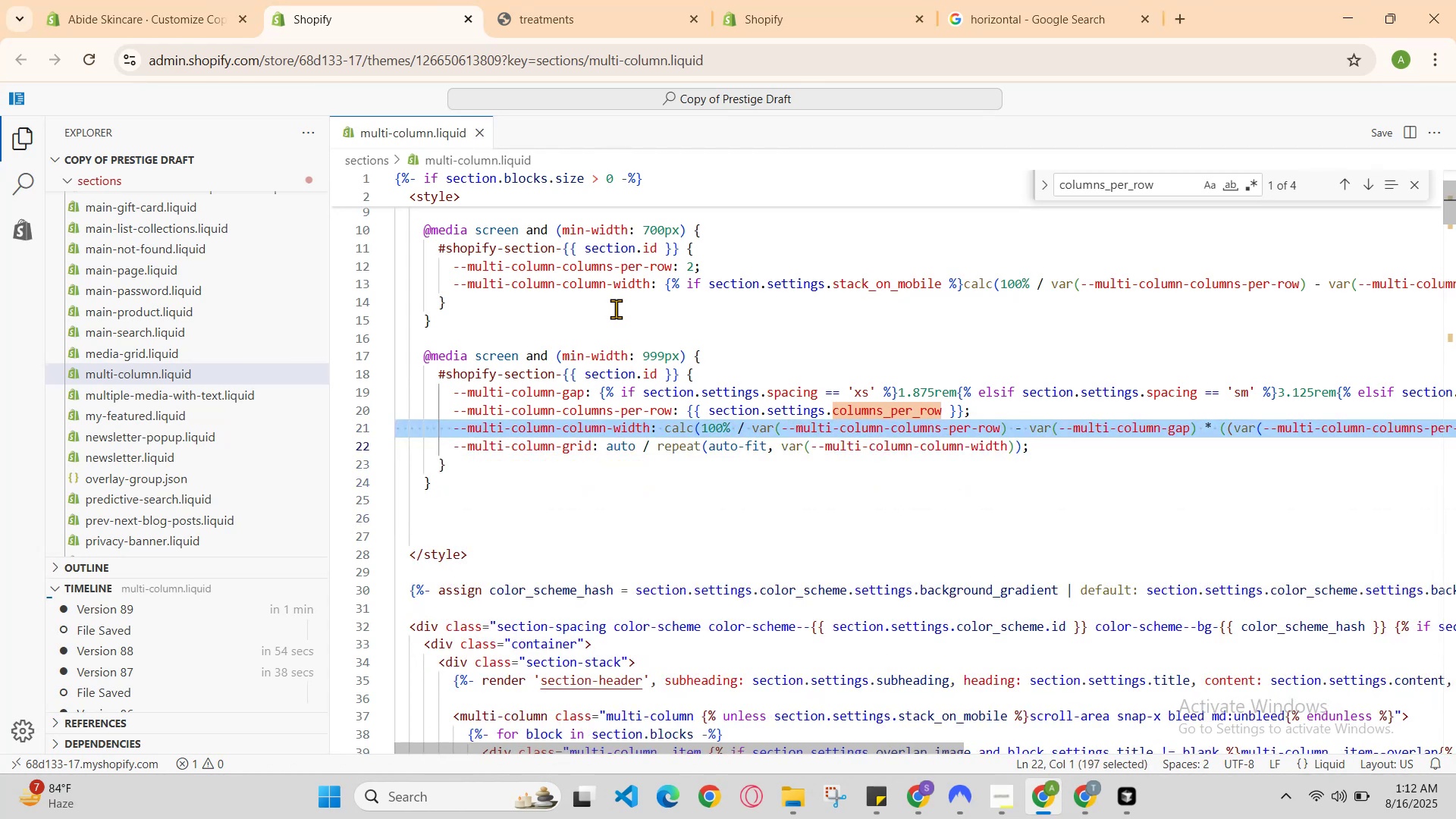 
hold_key(key=S, duration=0.46)
 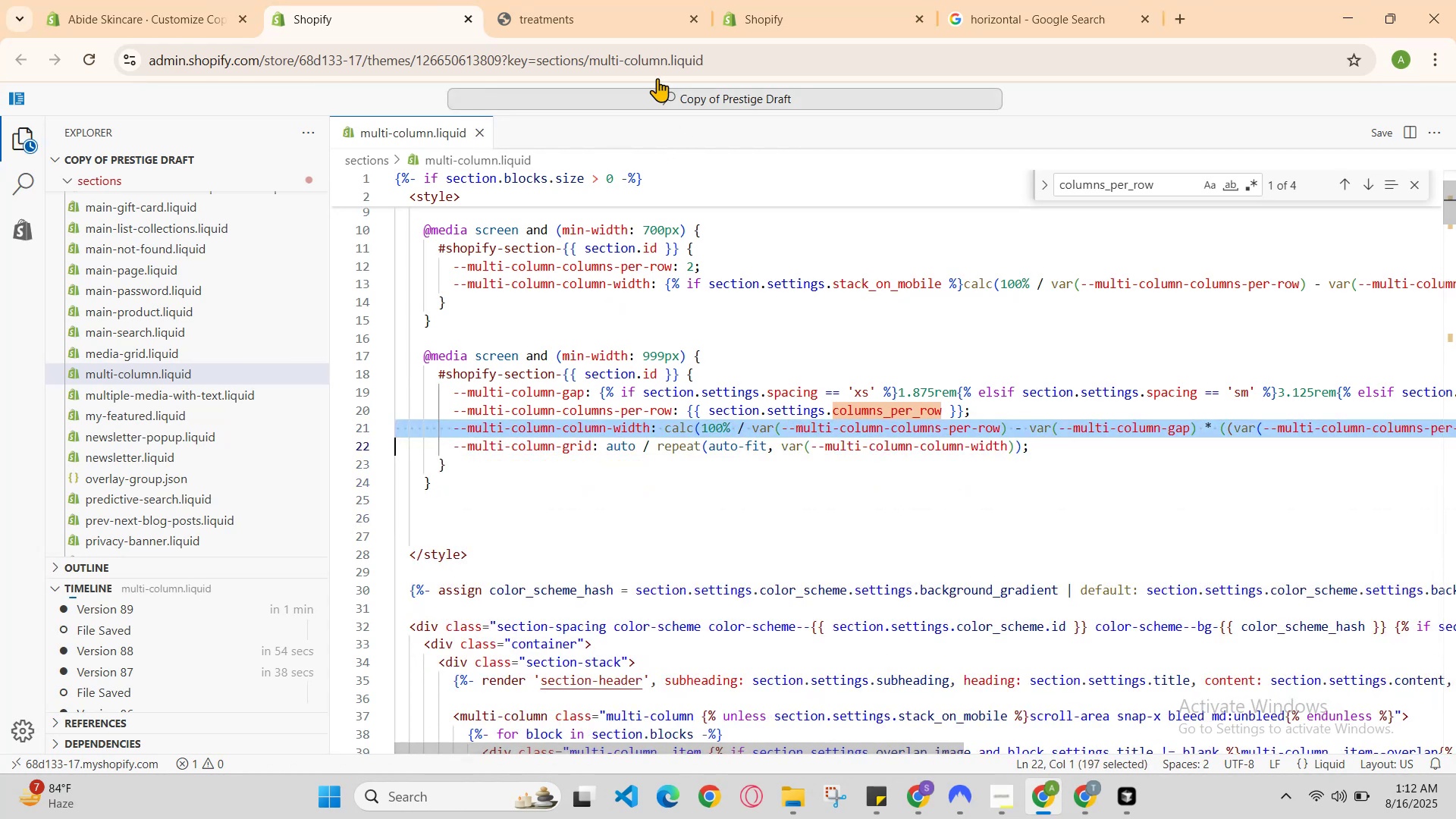 
left_click([648, 0])
 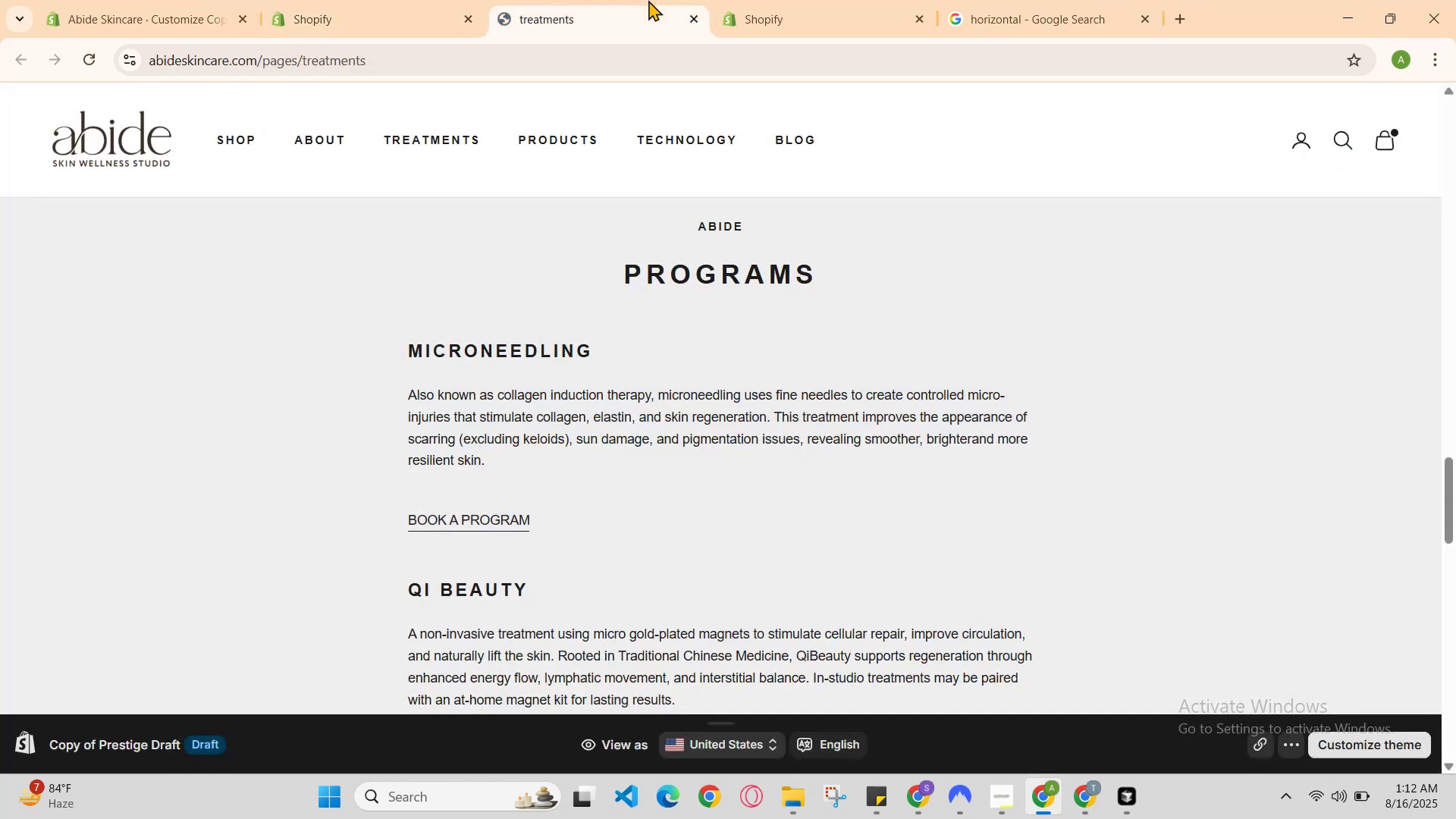 
key(Control+R)
 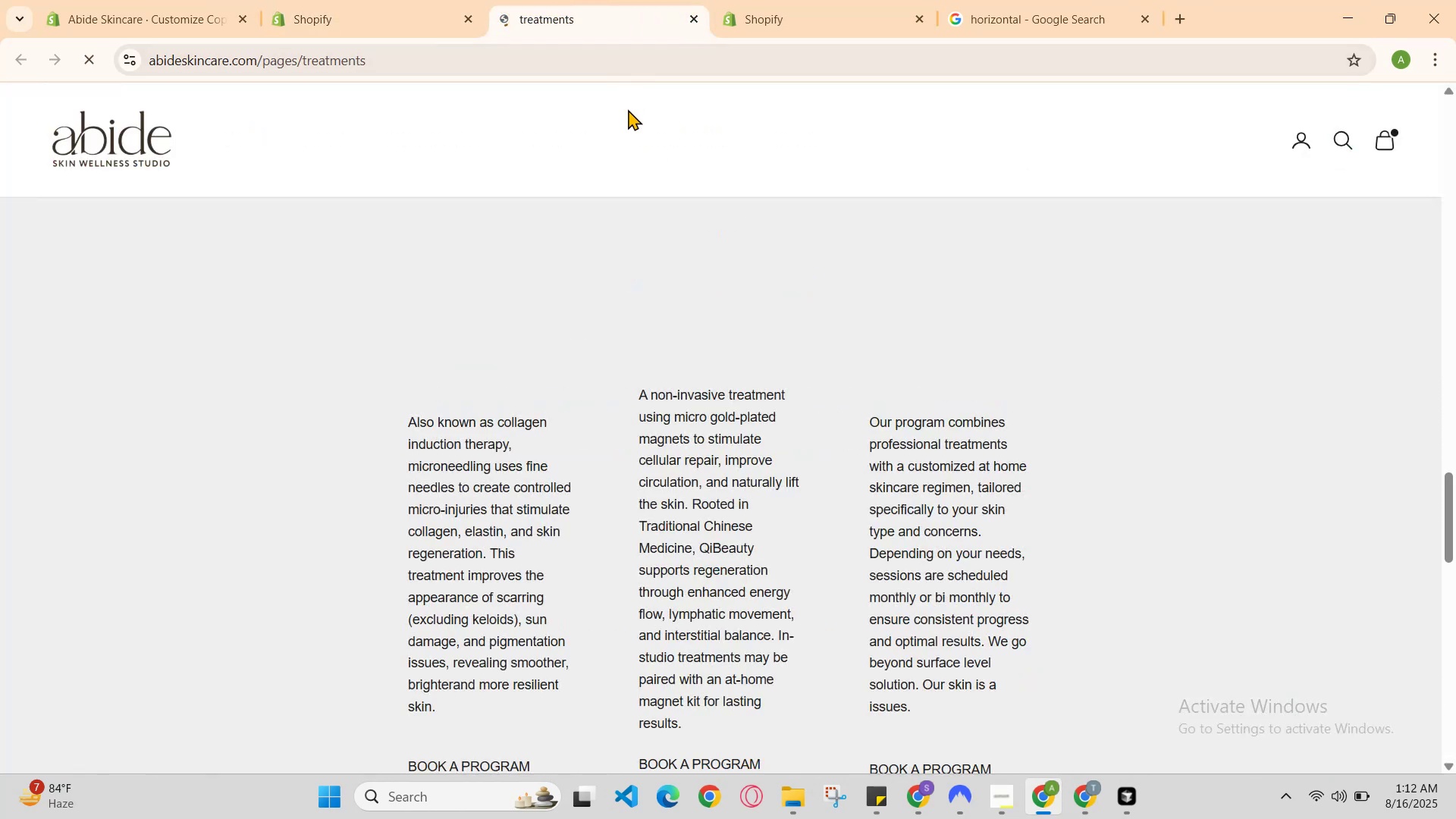 
left_click_drag(start_coordinate=[448, 0], to_coordinate=[453, 2])
 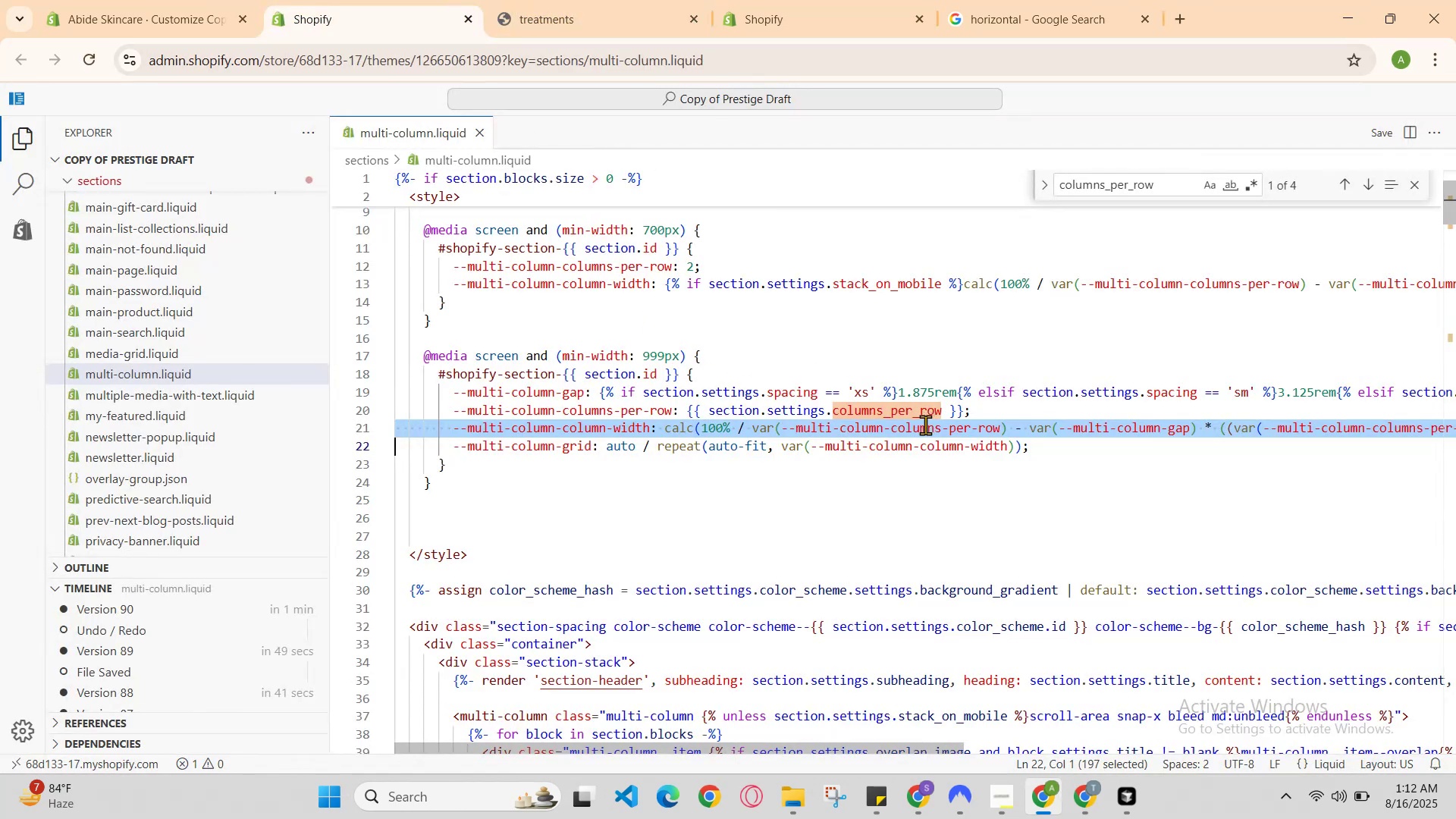 
left_click([906, 426])
 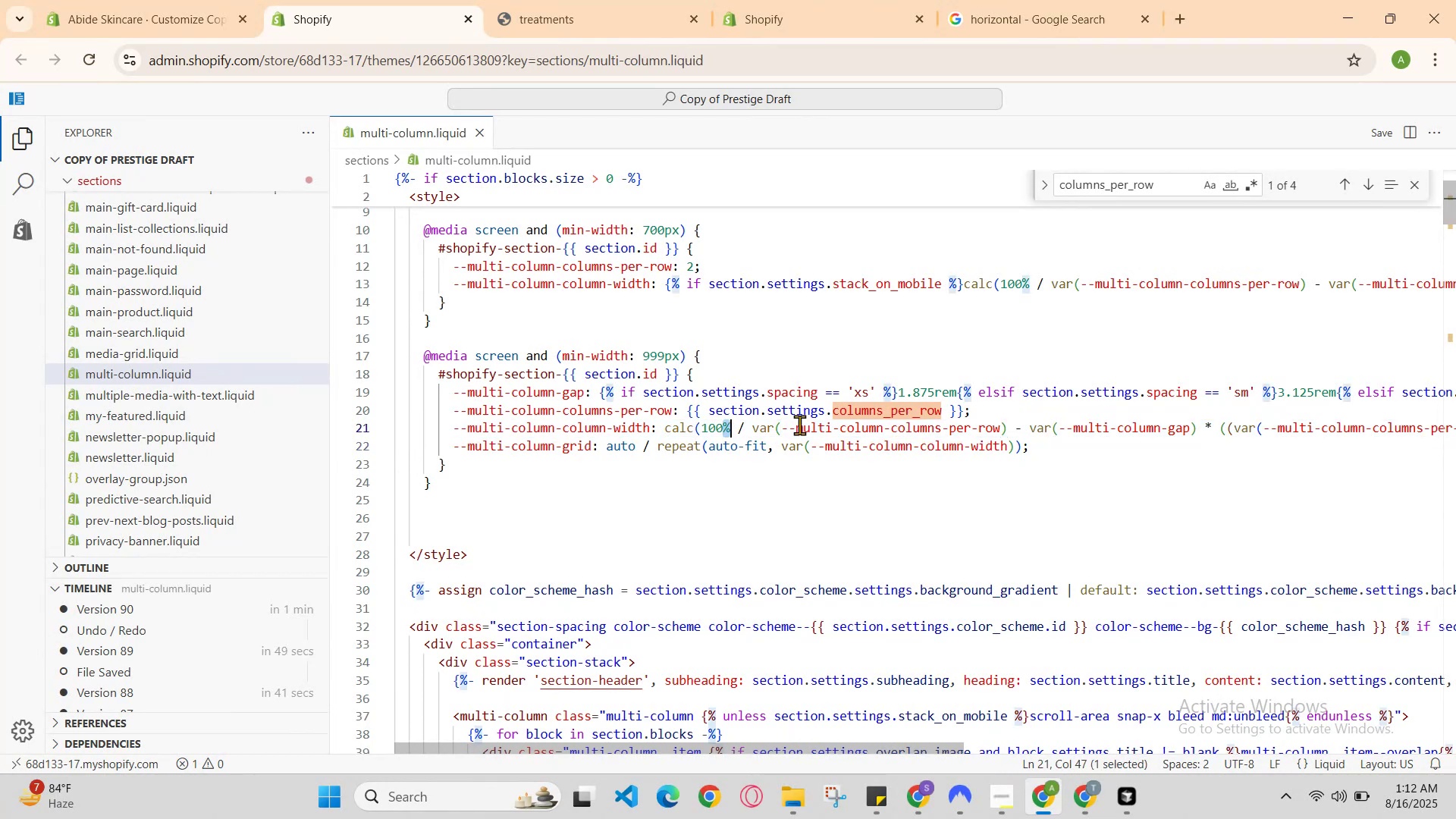 
key(Backspace)
key(Backspace)
key(Backspace)
key(Backspace)
type(120%)
 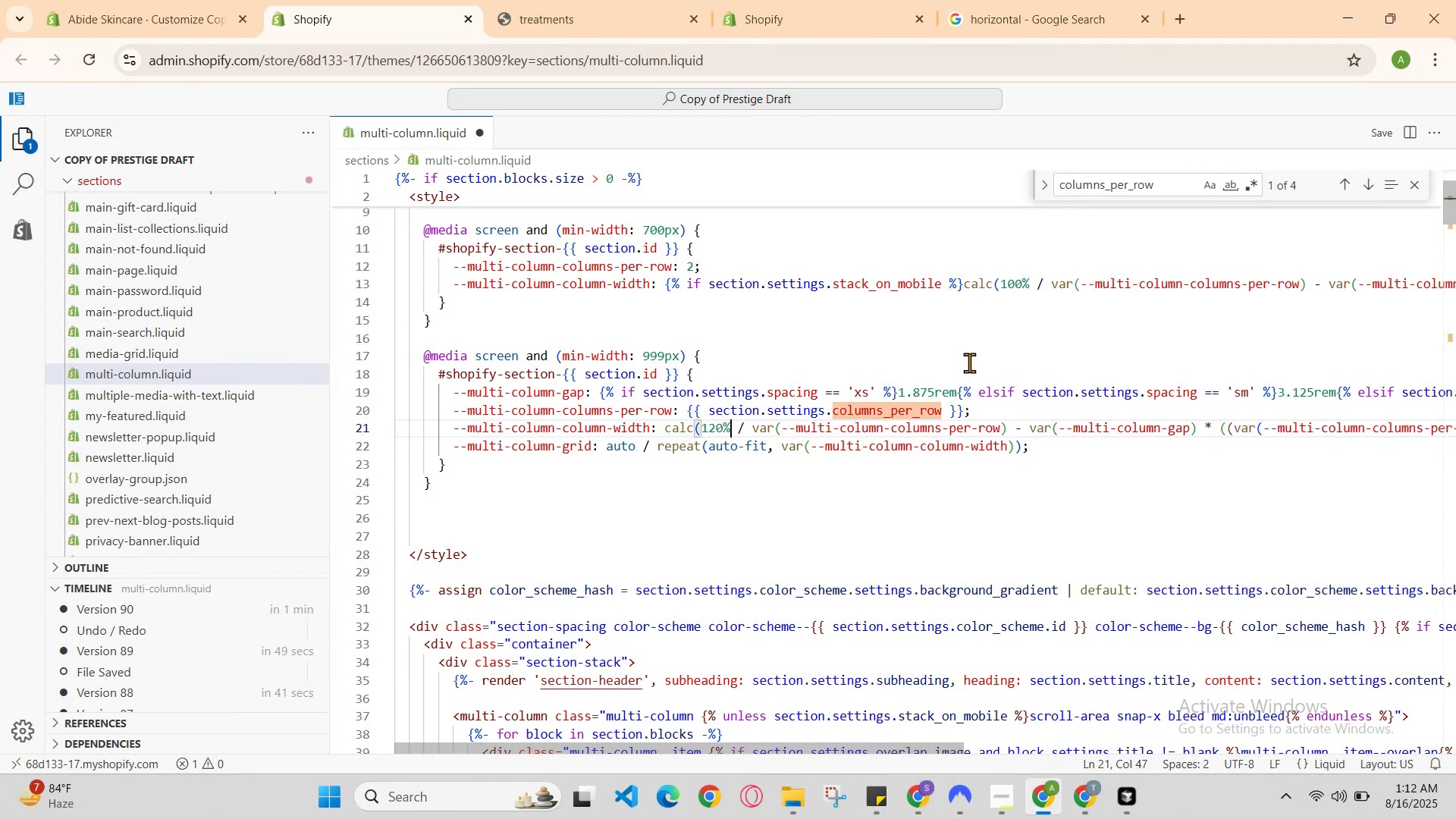 
 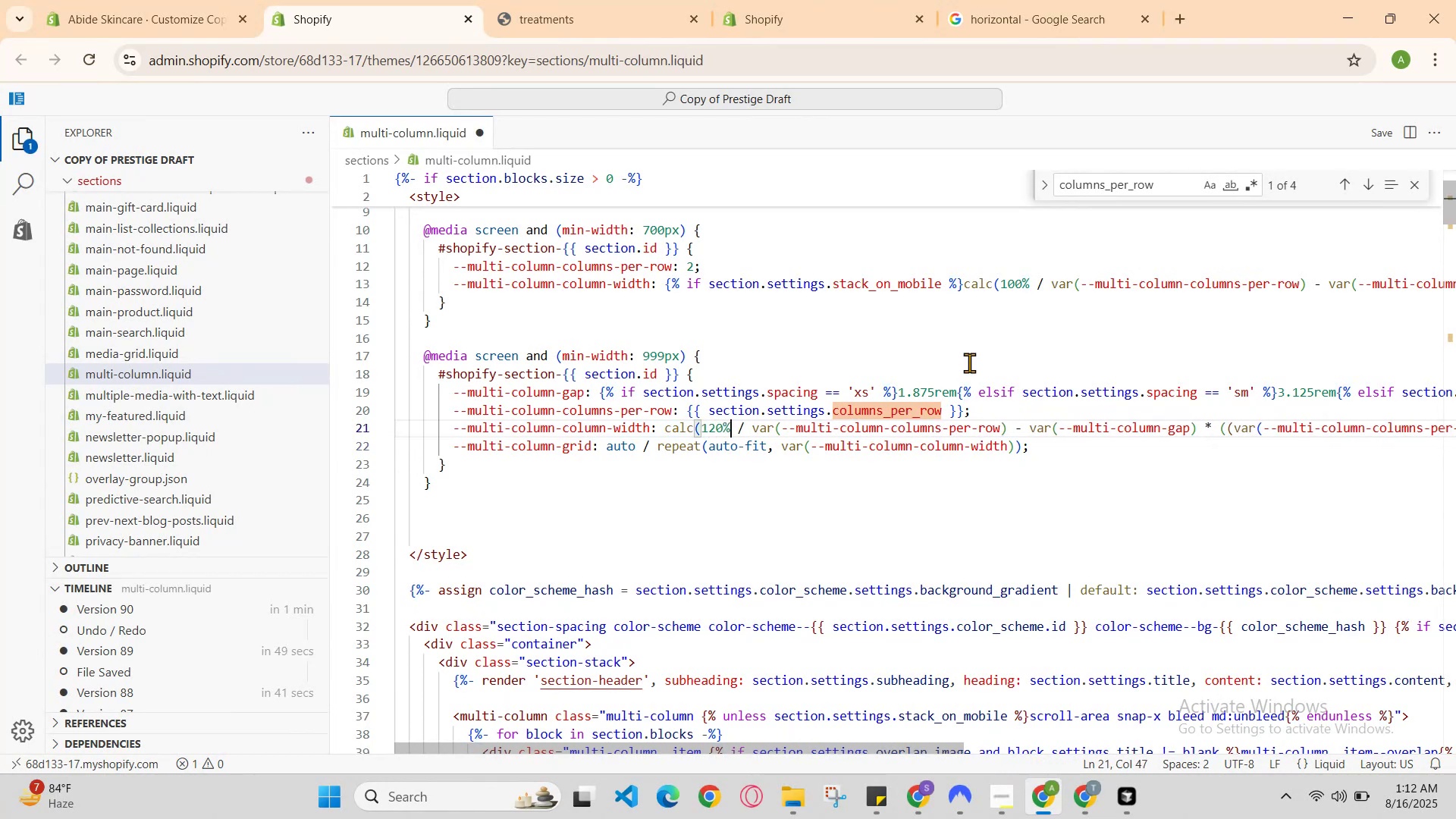 
hold_key(key=ControlLeft, duration=0.67)
 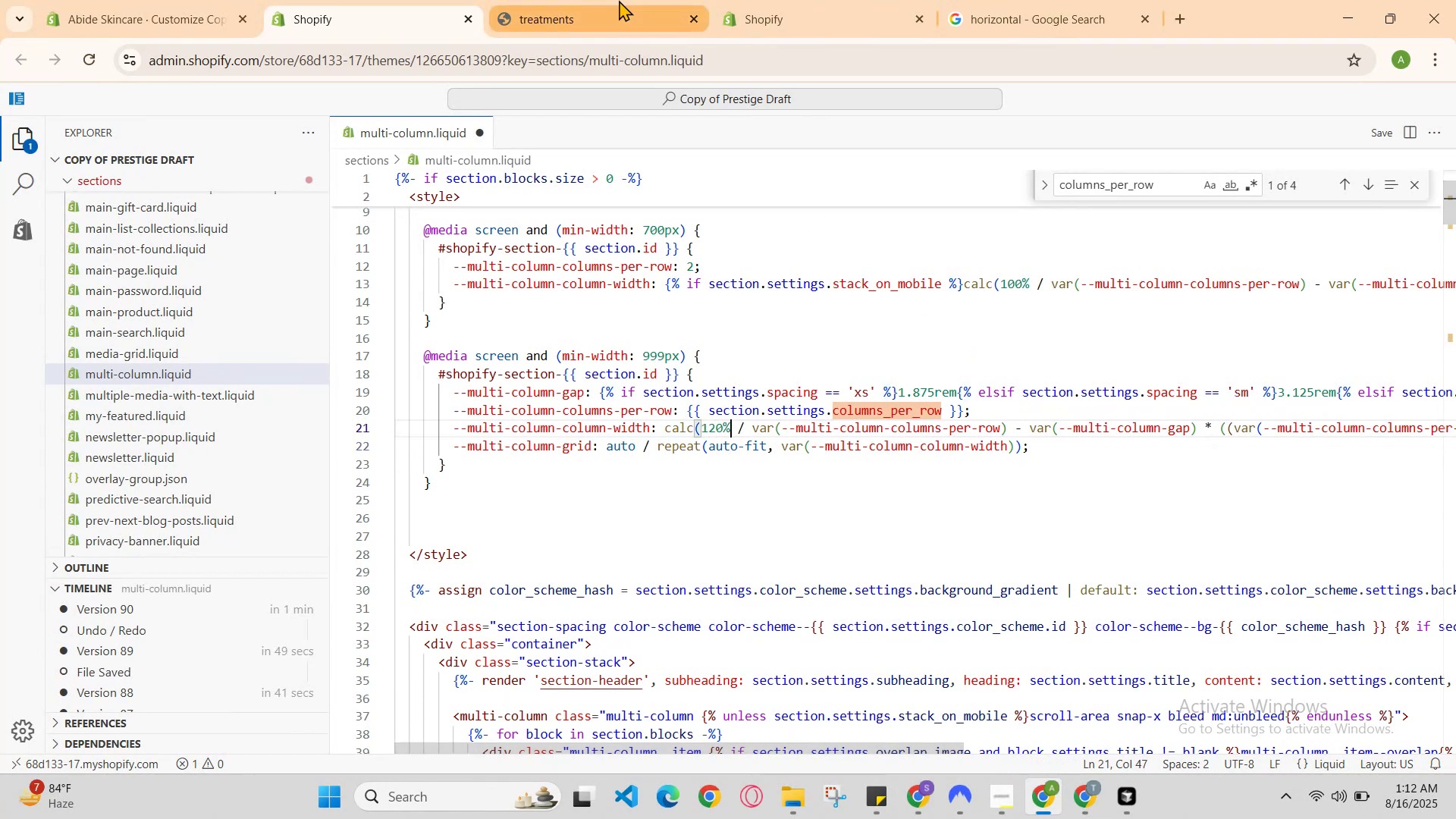 
hold_key(key=S, duration=0.43)
 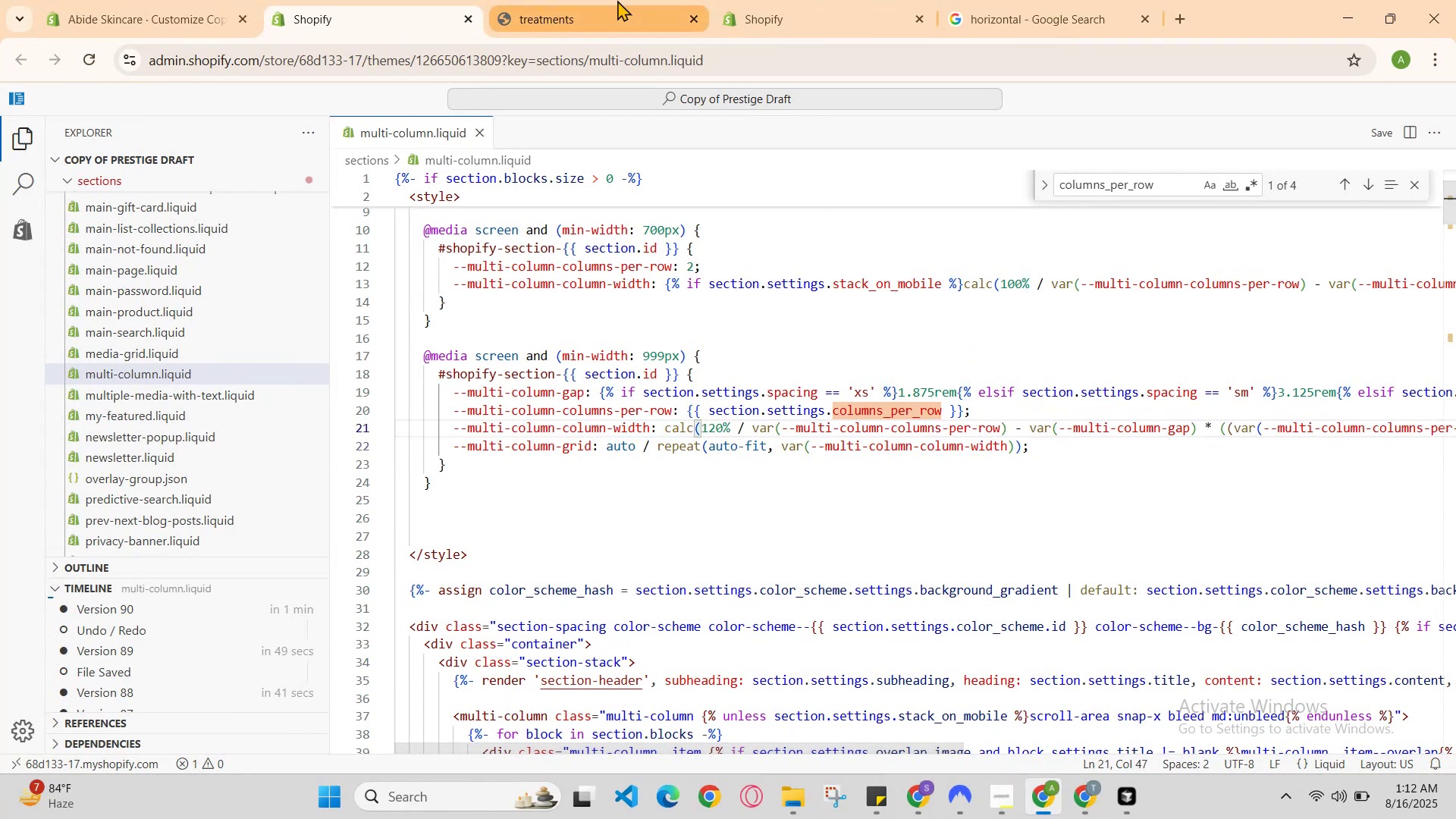 
left_click([617, 0])
 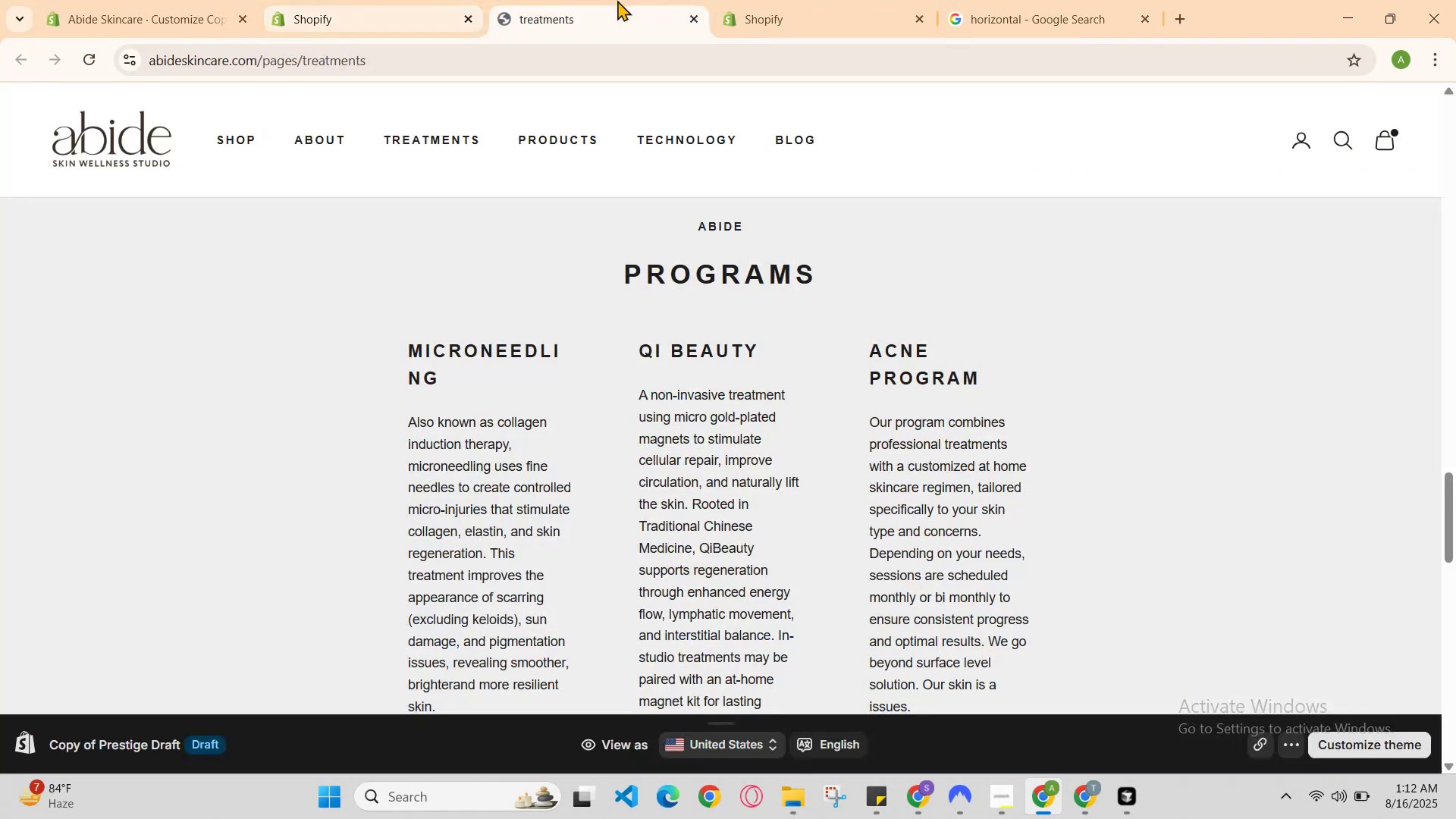 
key(Control+R)
 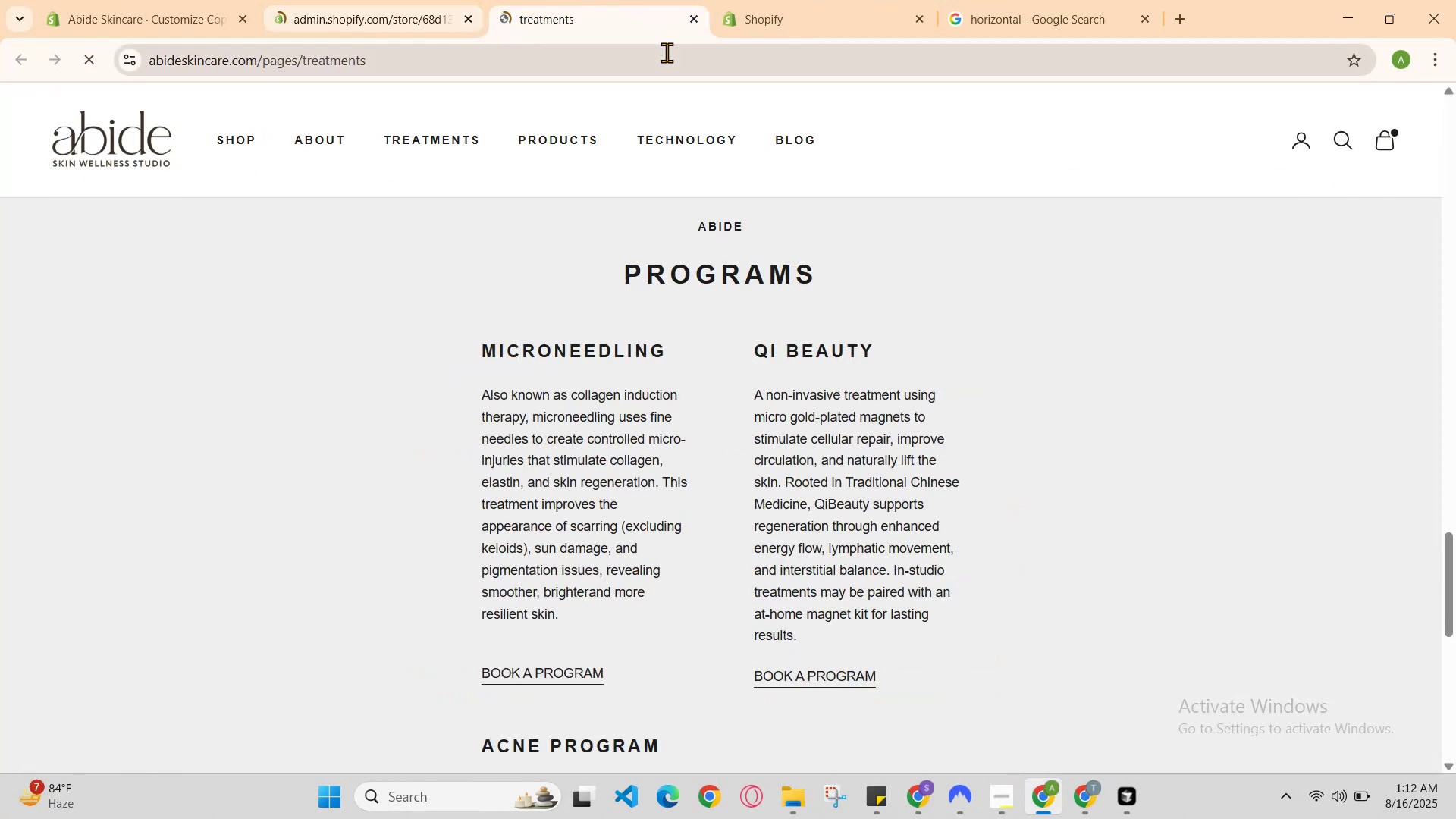 
scroll: coordinate [779, 423], scroll_direction: down, amount: 2.0
 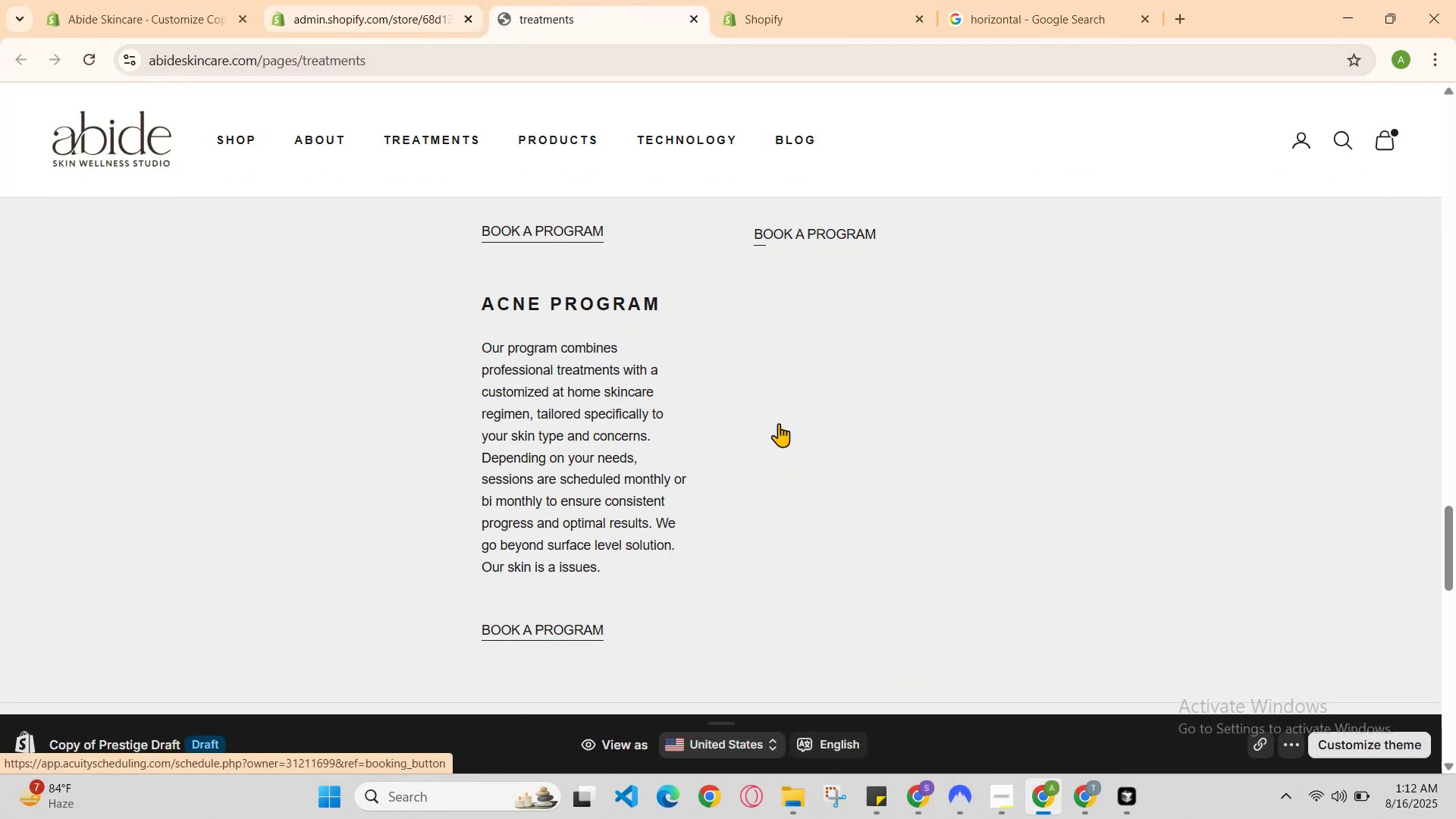 
scroll: coordinate [777, 424], scroll_direction: up, amount: 2.0
 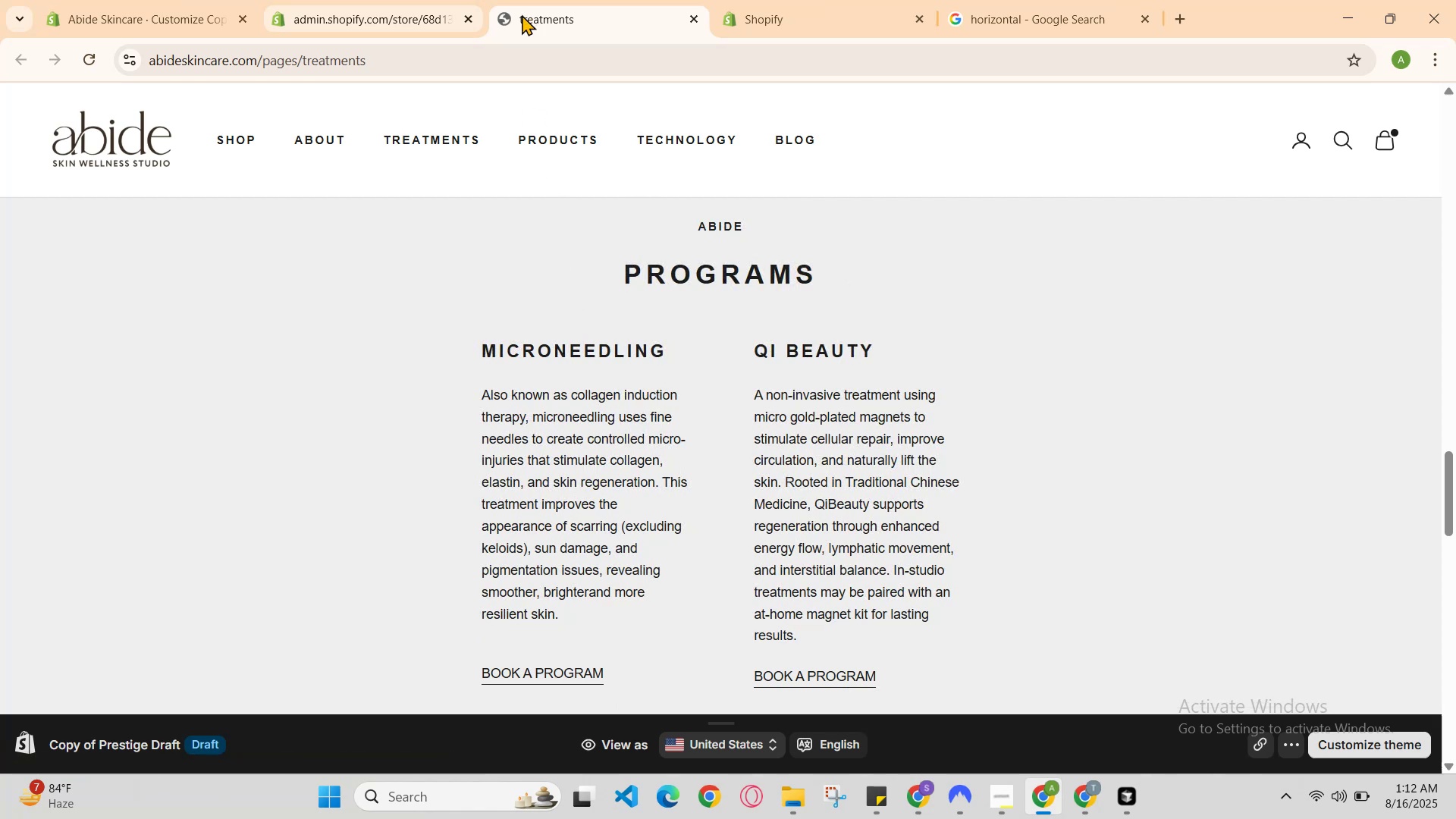 
left_click([450, 0])
 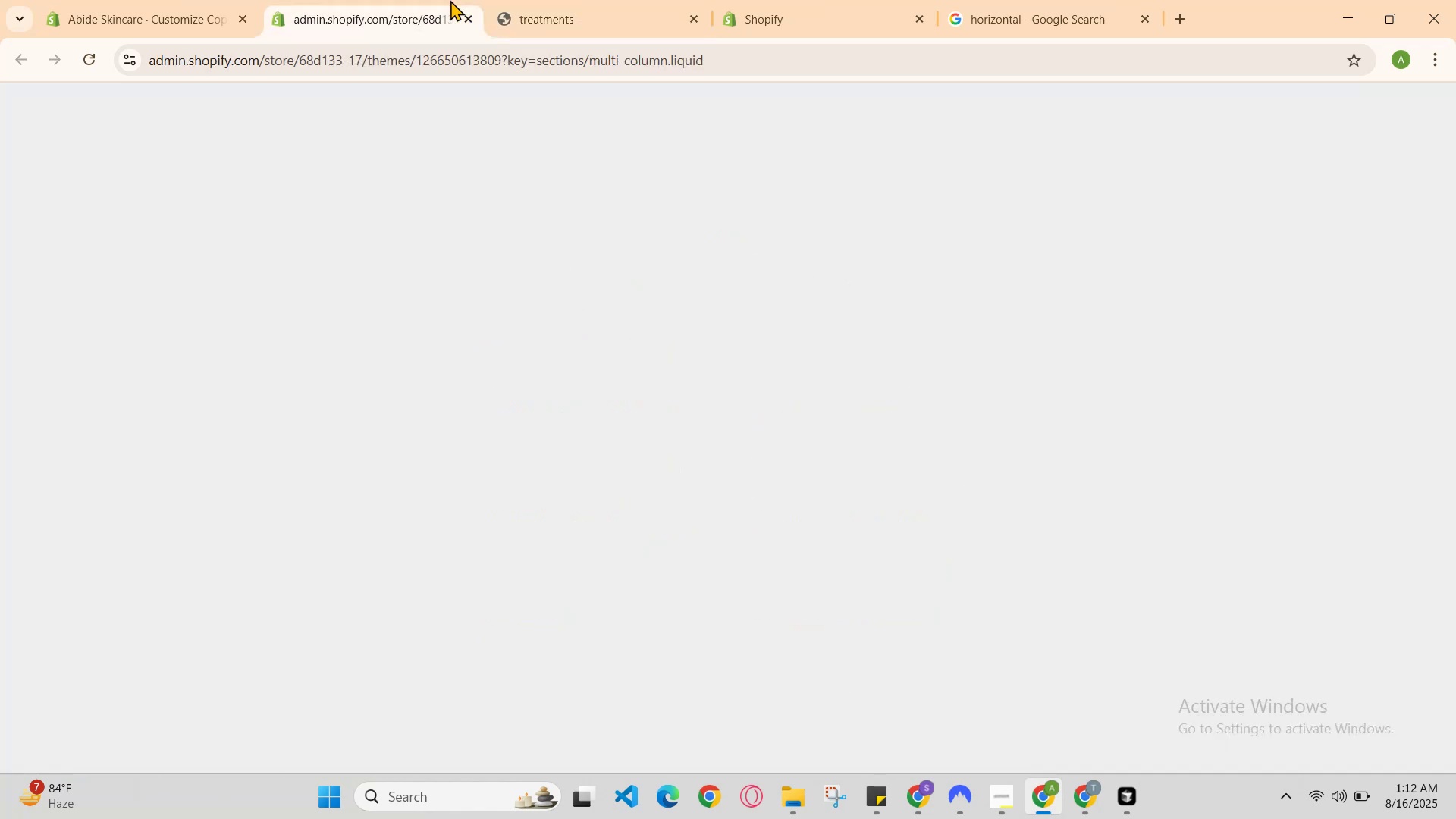 
hold_key(key=ControlLeft, duration=0.32)
 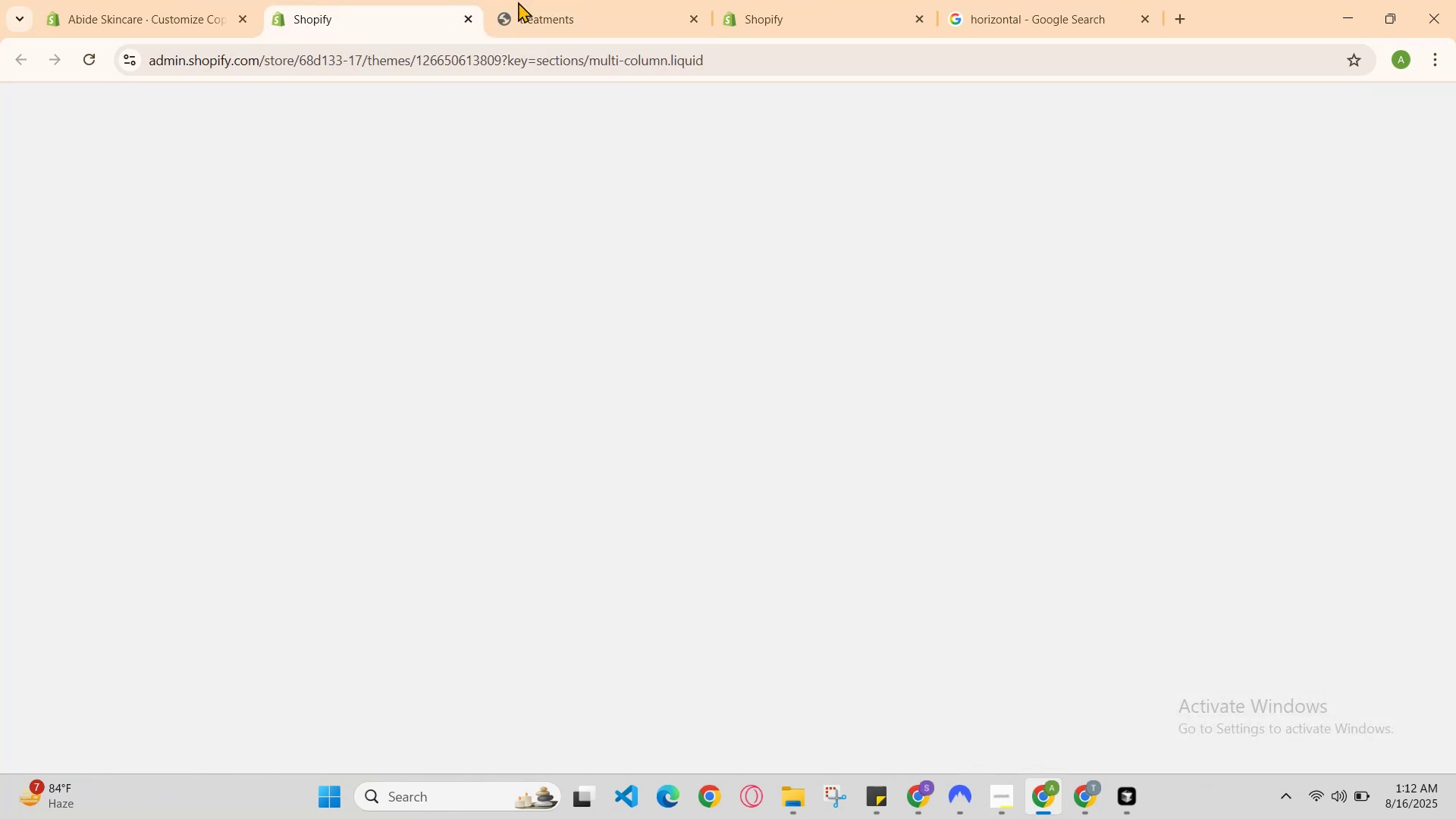 
left_click([620, 0])
 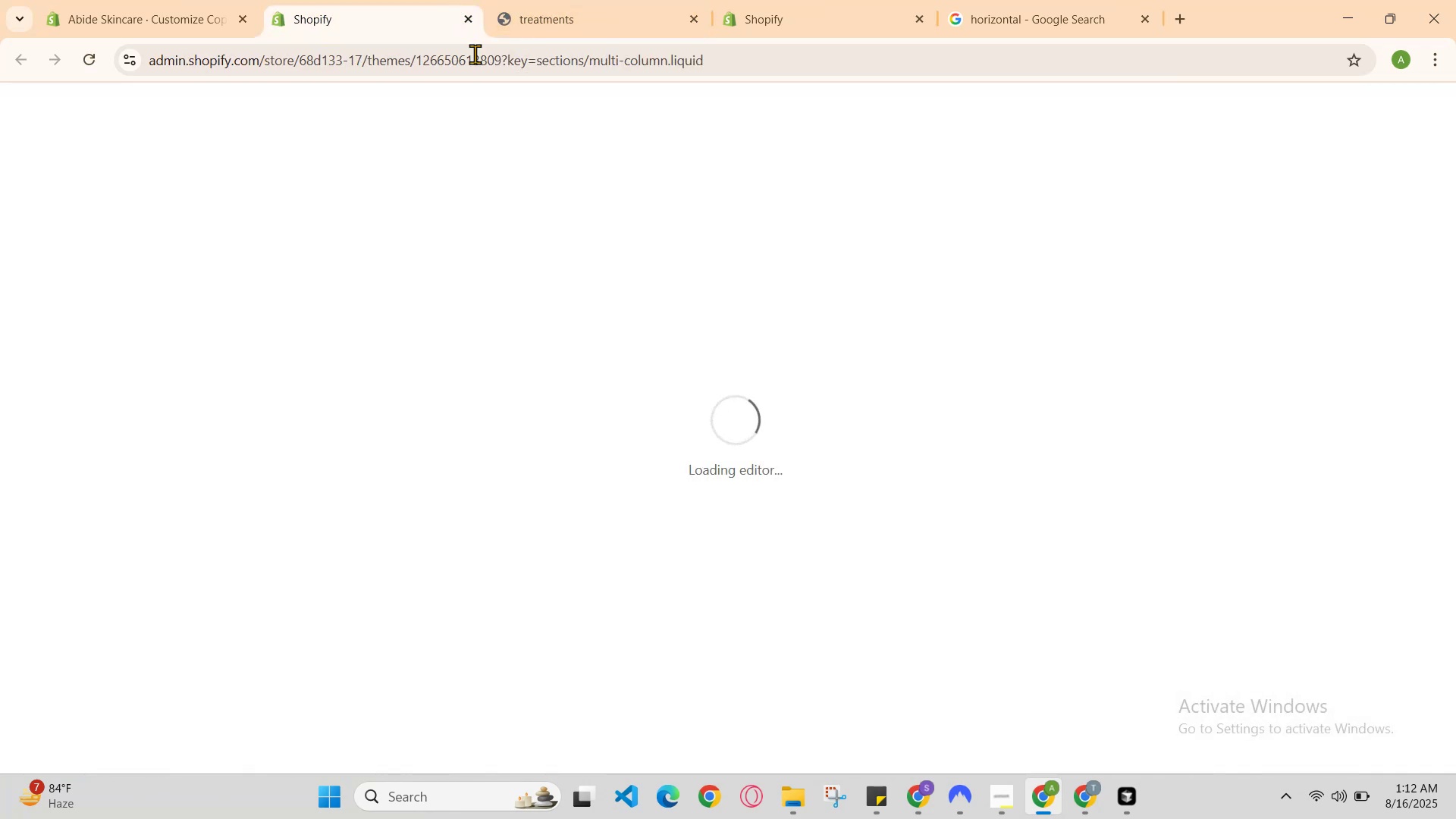 
wait(8.04)
 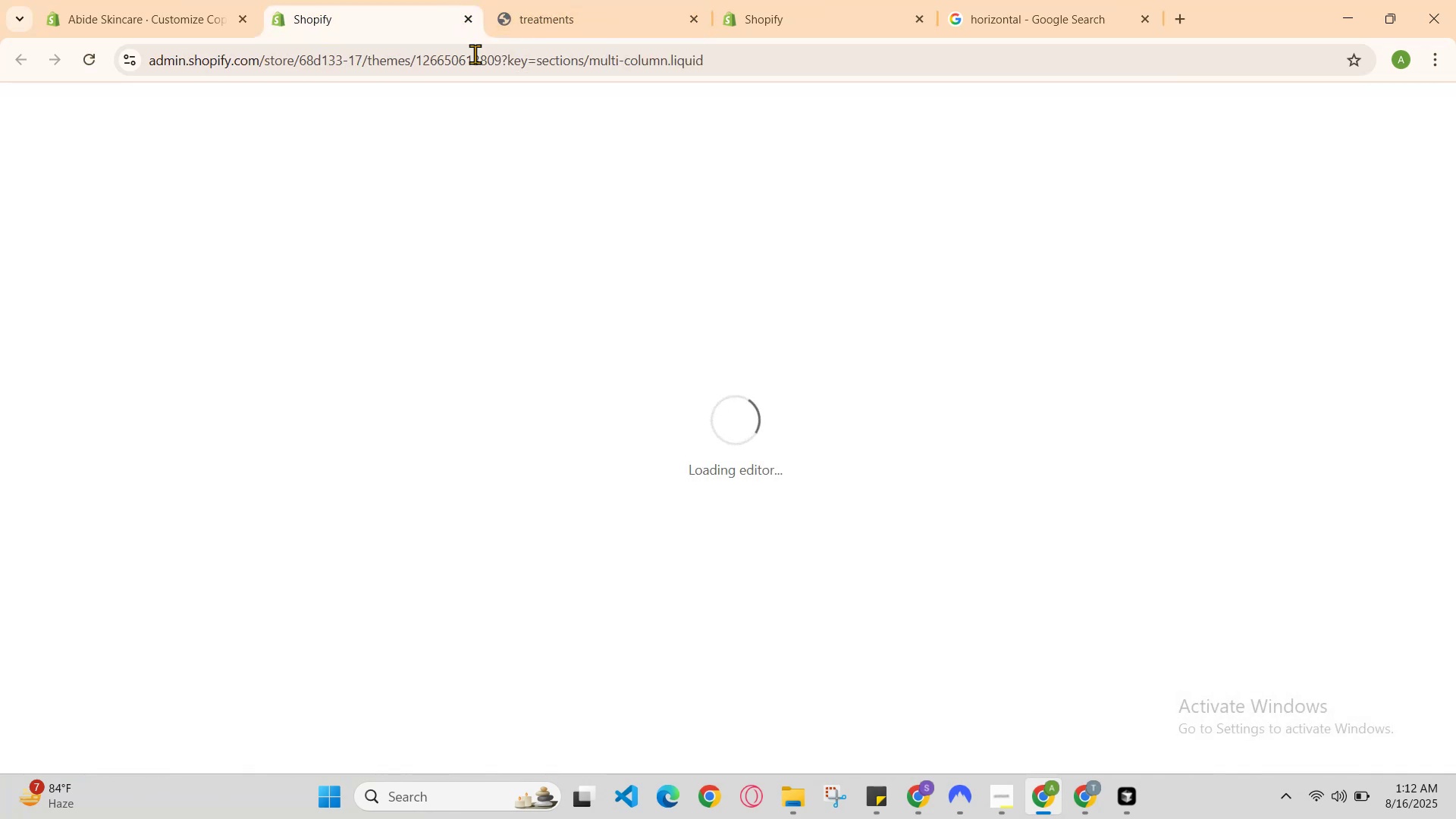 
key(ArrowLeft)
 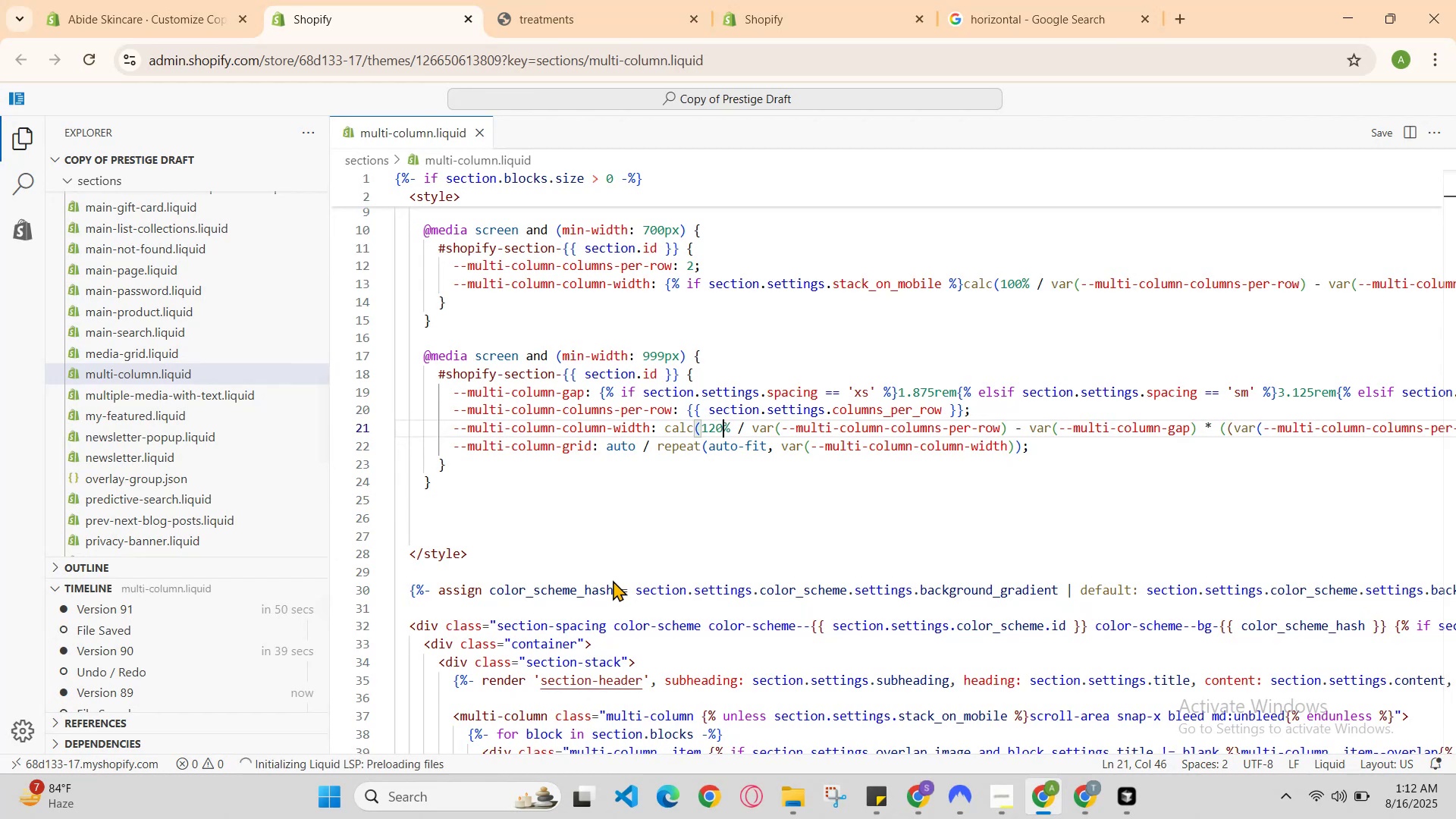 
key(Backspace)
key(Backspace)
key(Backspace)
type(80)
 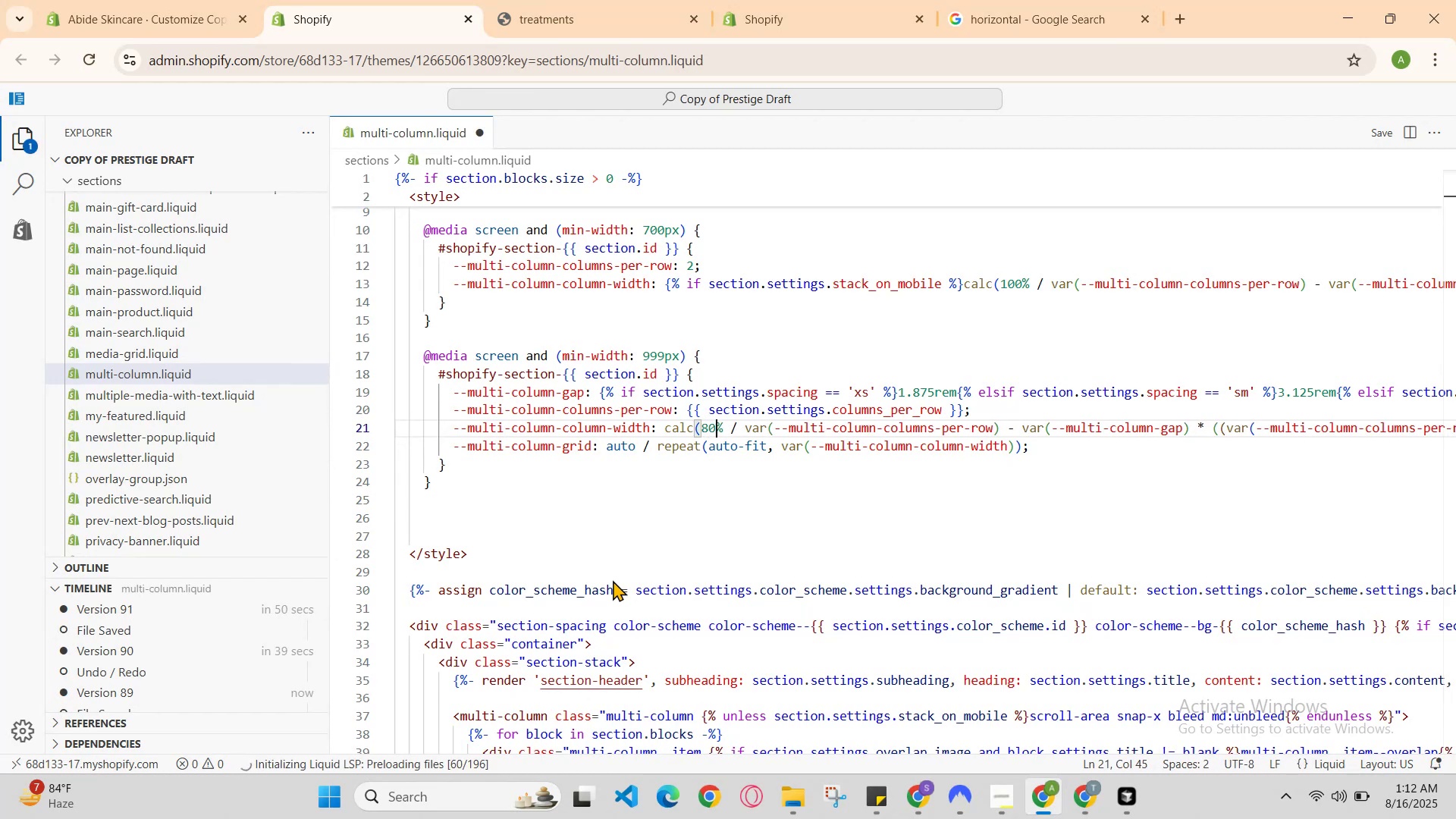 
hold_key(key=ControlLeft, duration=0.83)
 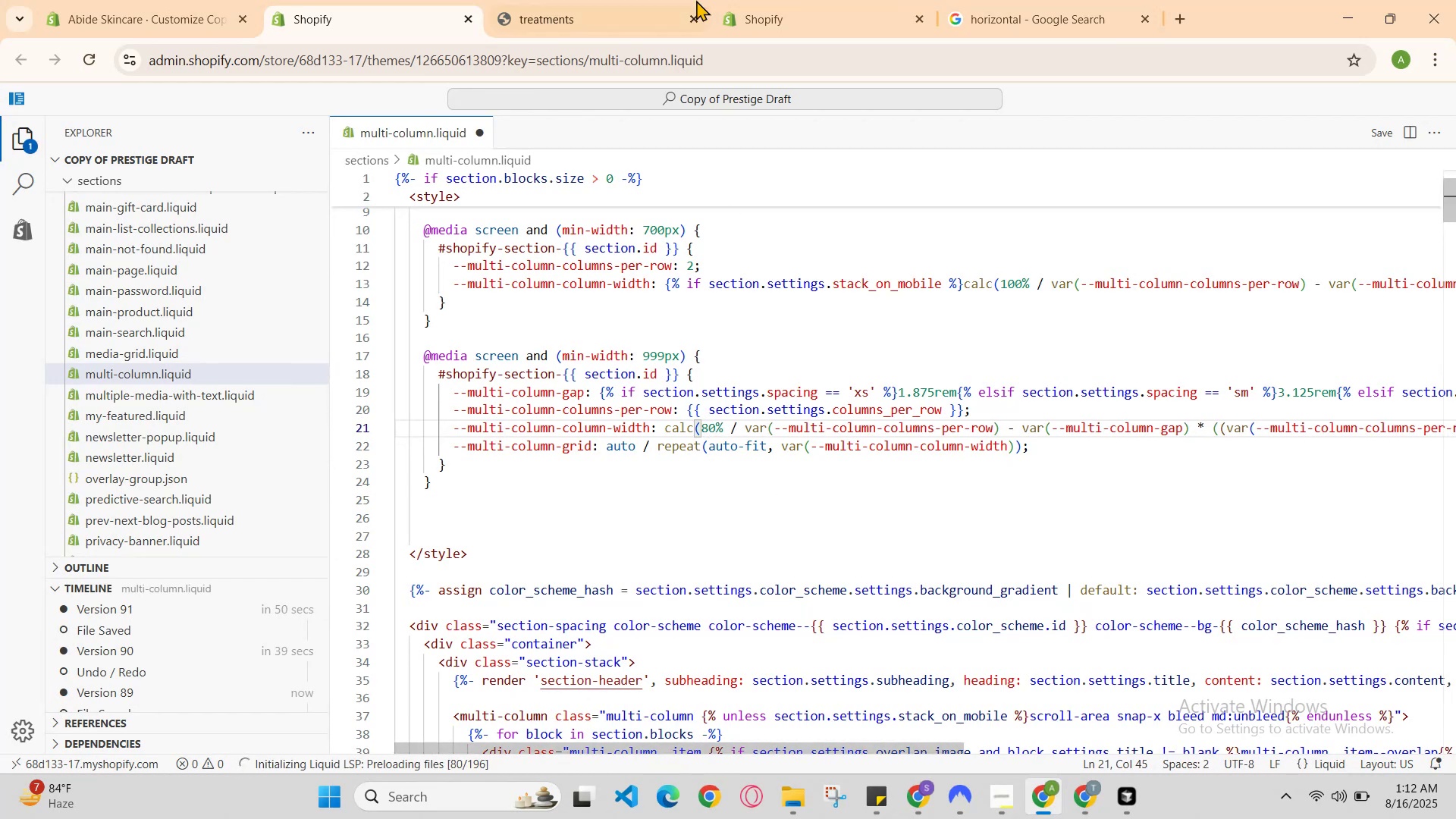 
hold_key(key=S, duration=0.49)
 